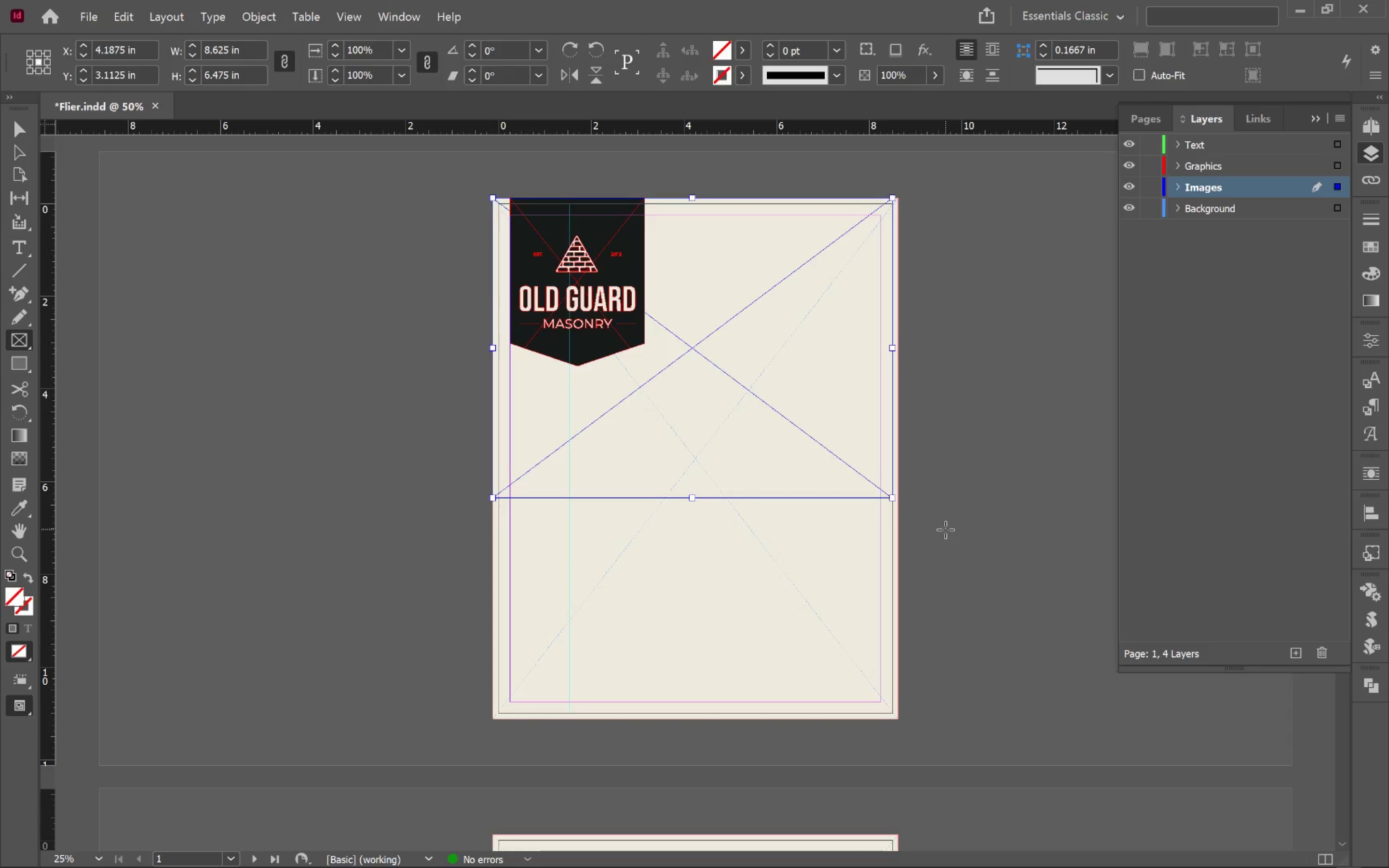 
key(V)
 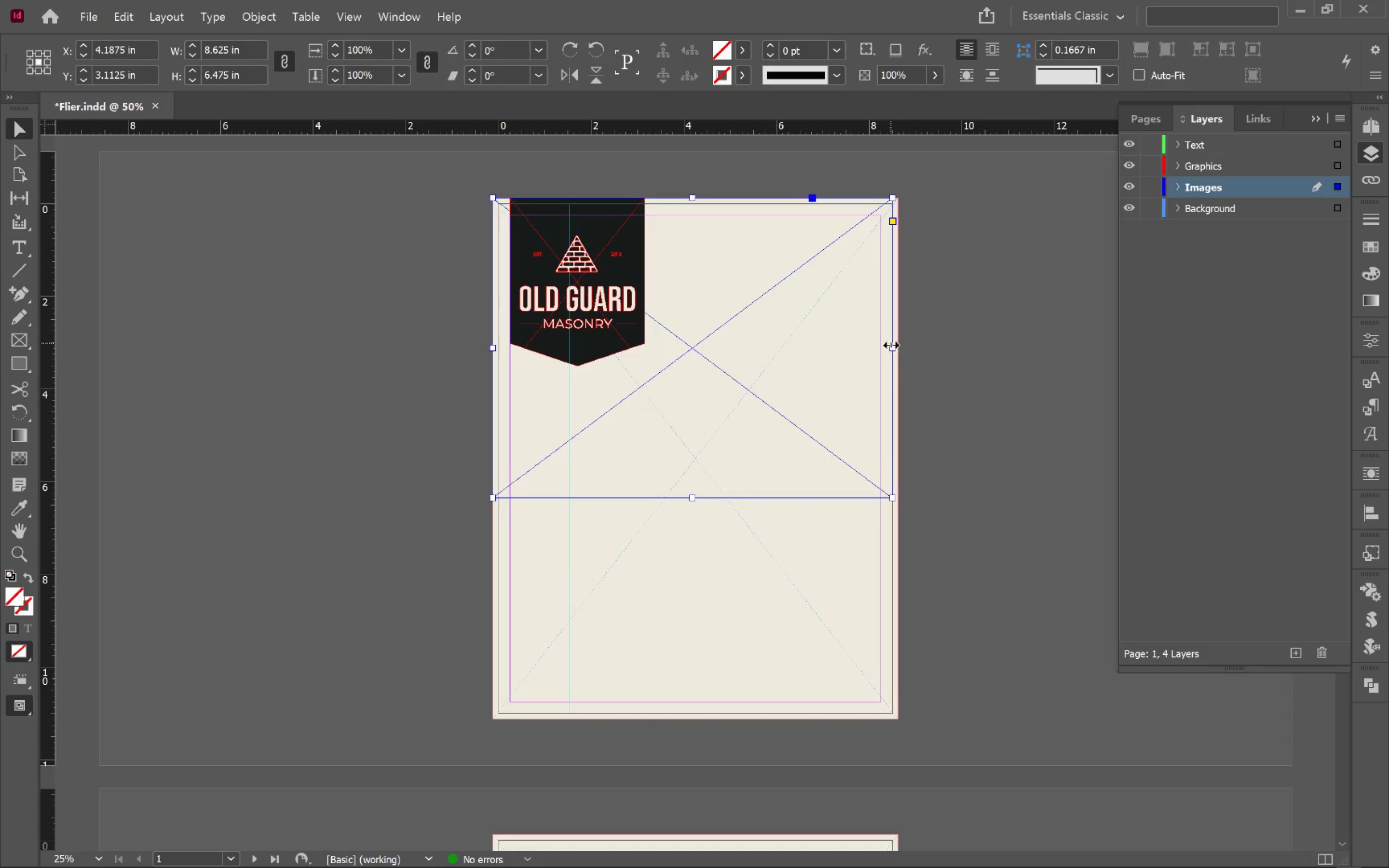 
left_click_drag(start_coordinate=[893, 350], to_coordinate=[899, 352])
 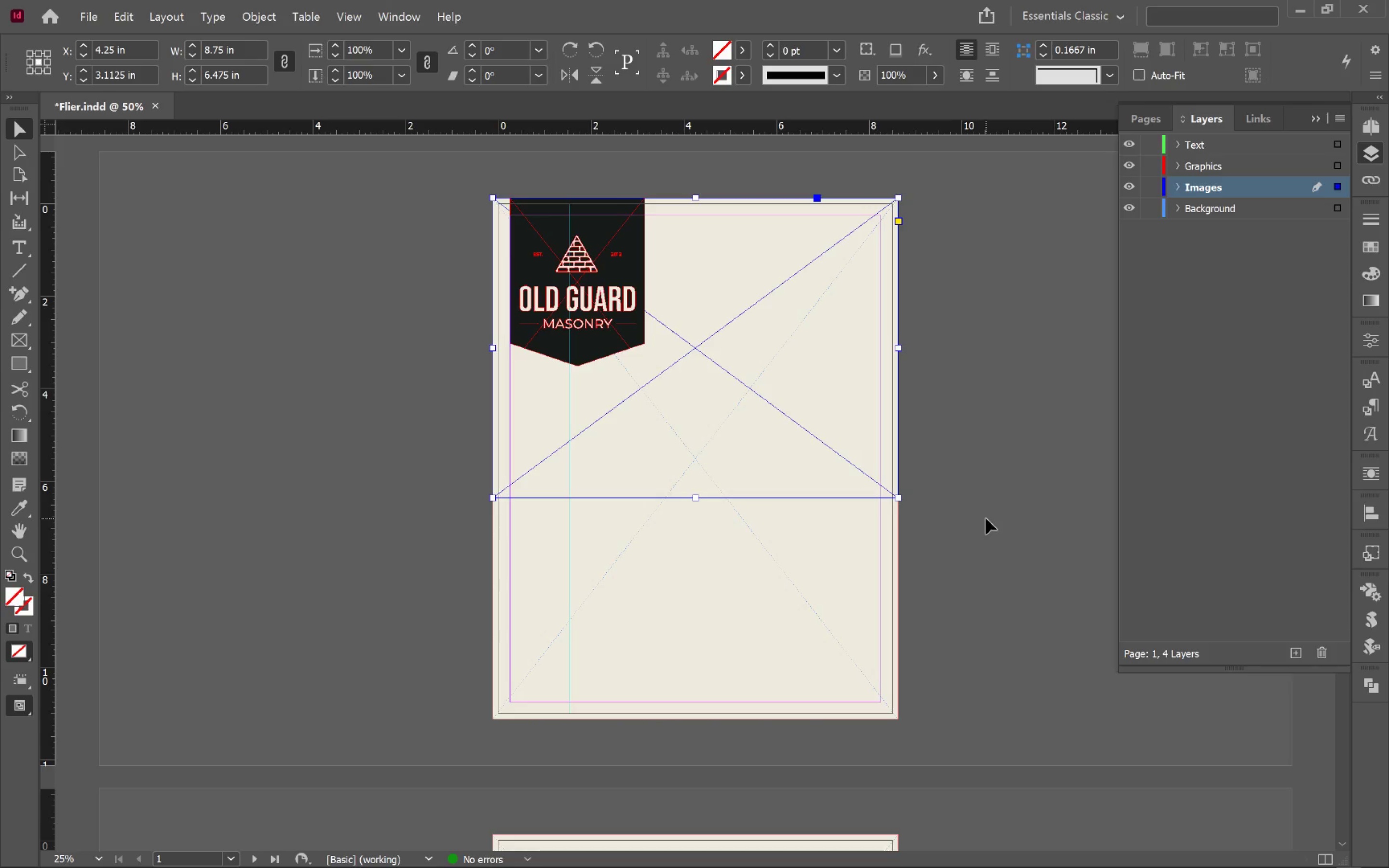 
key(Alt+Tab)
 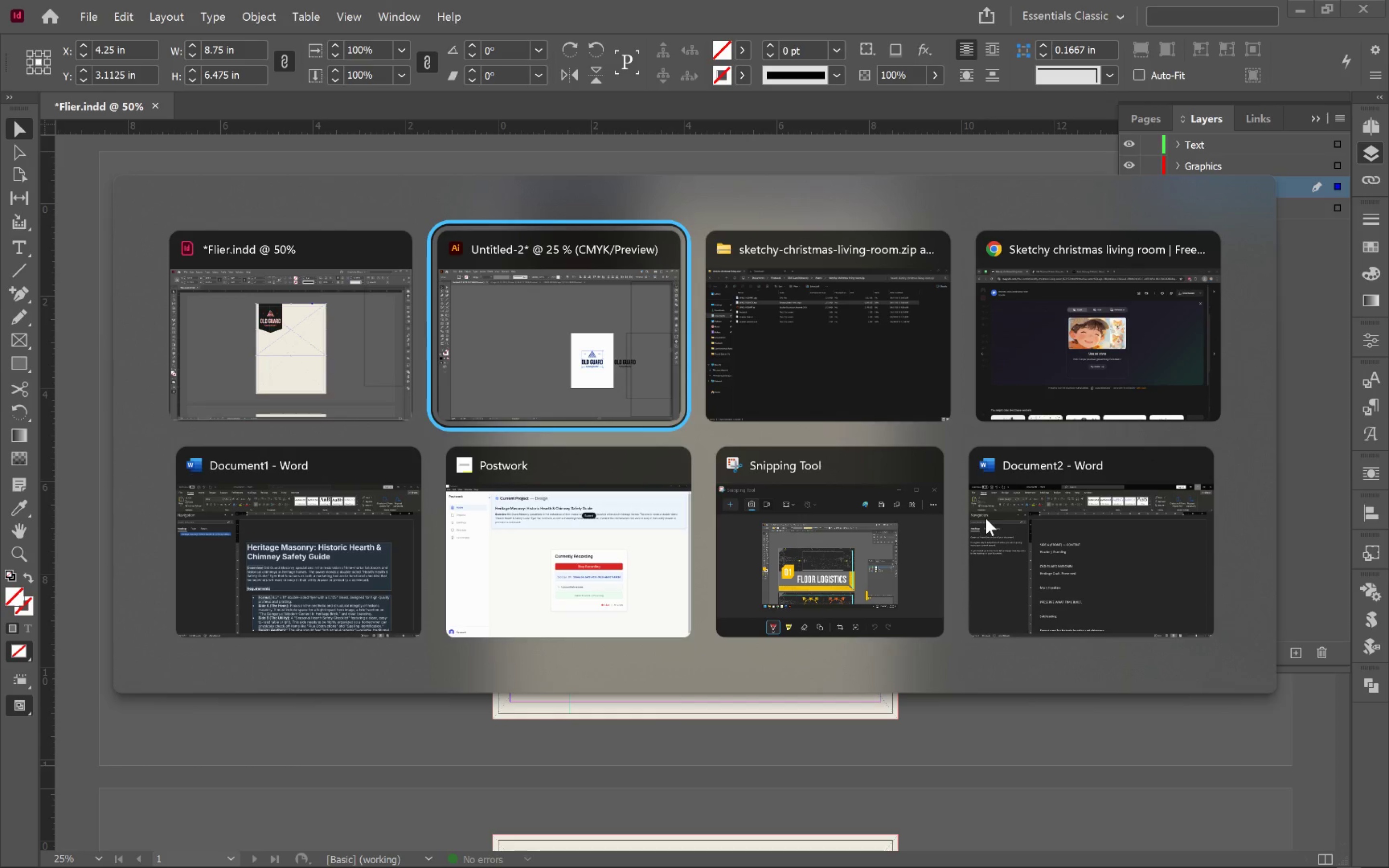 
key(Alt+Tab)
 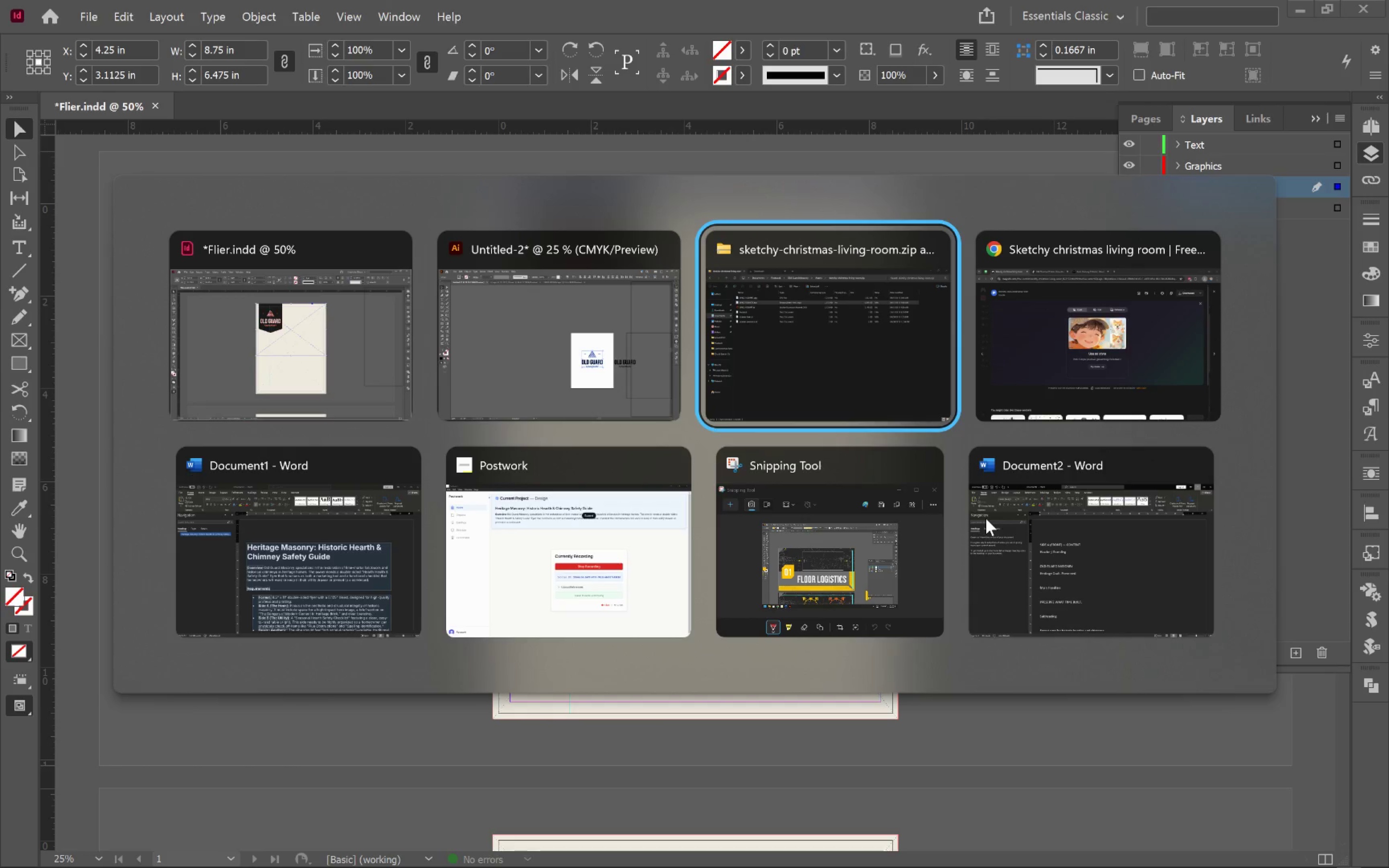 
key(Alt+Tab)
 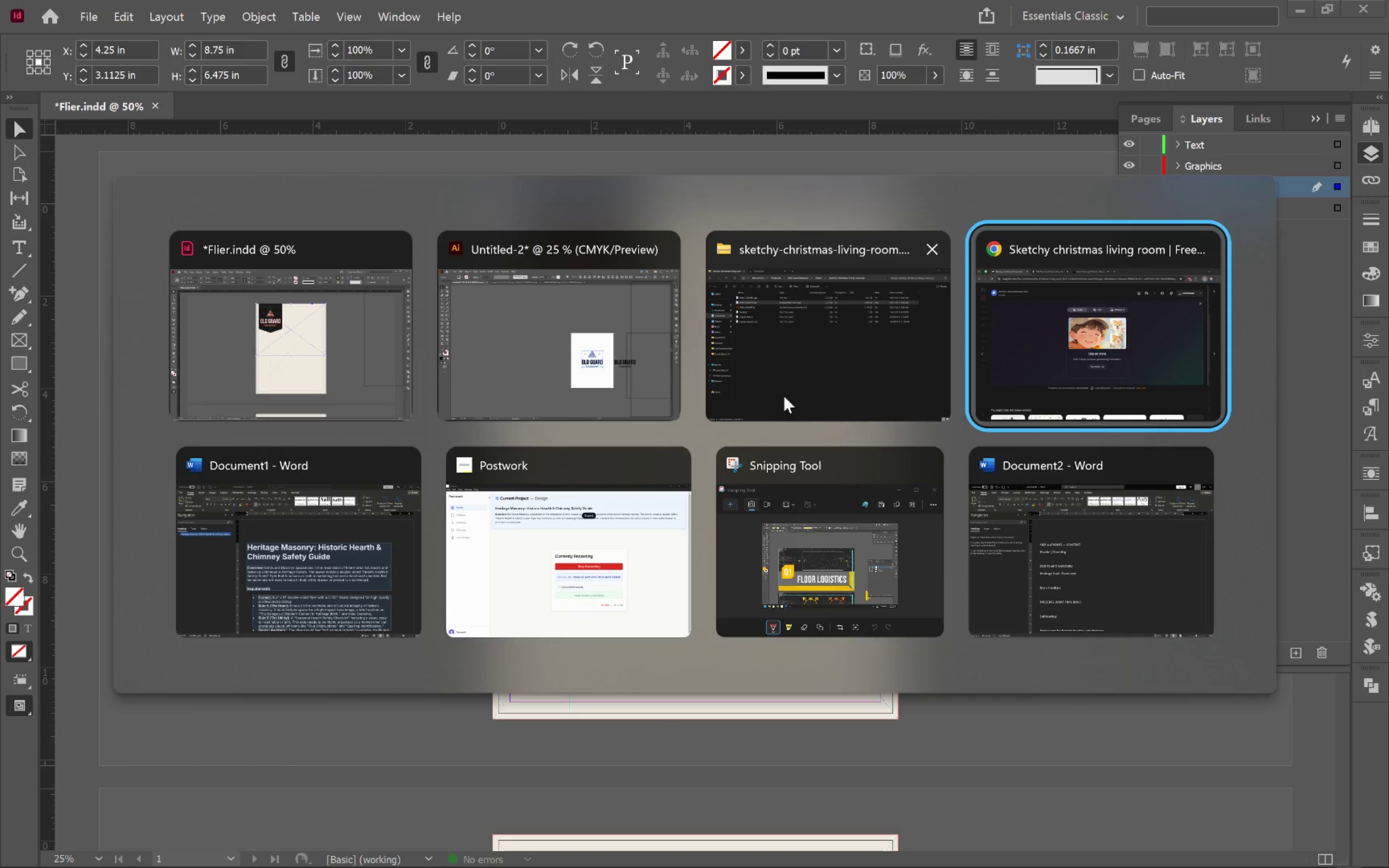 
left_click([792, 382])
 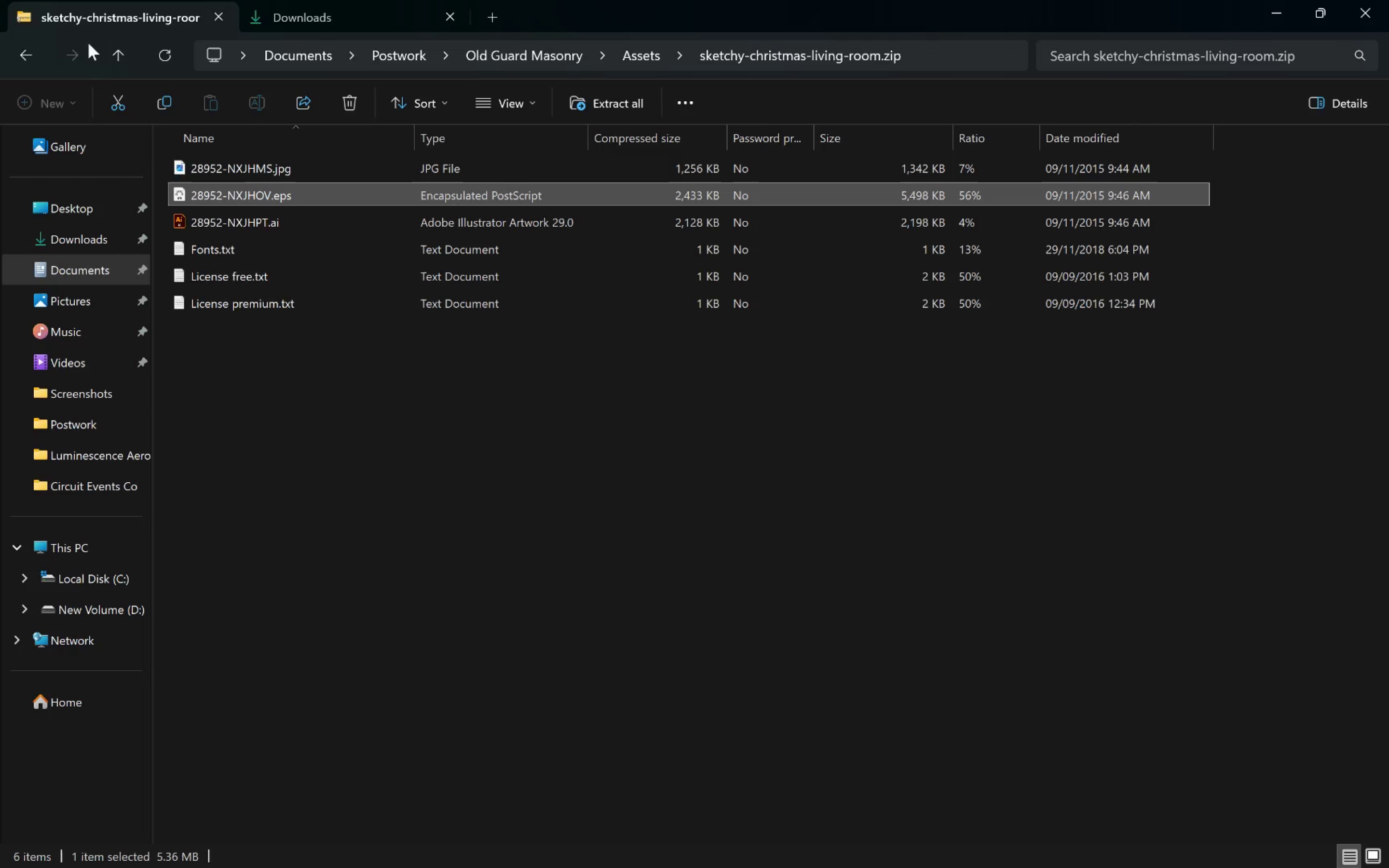 
left_click([123, 45])
 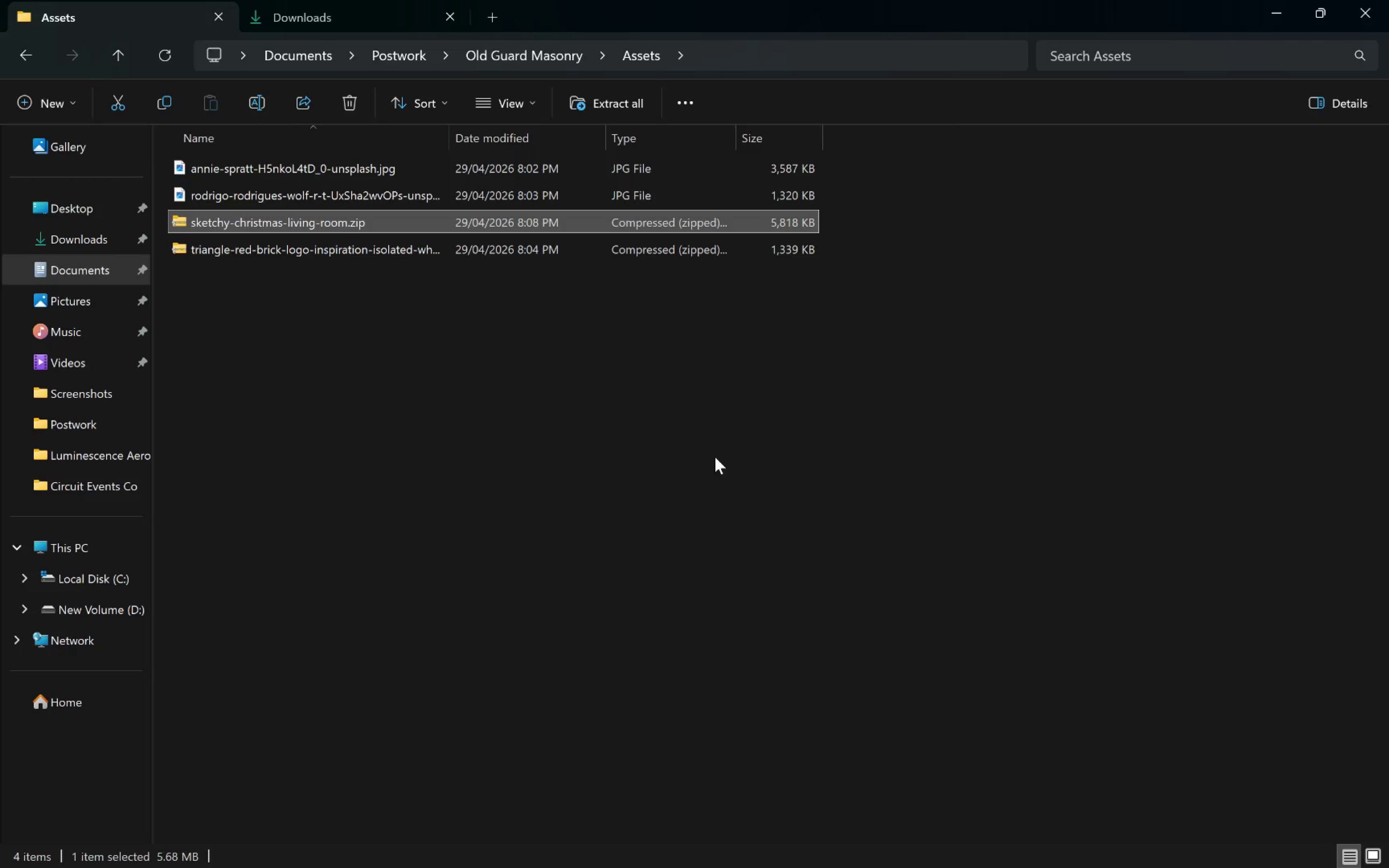 
left_click([714, 458])
 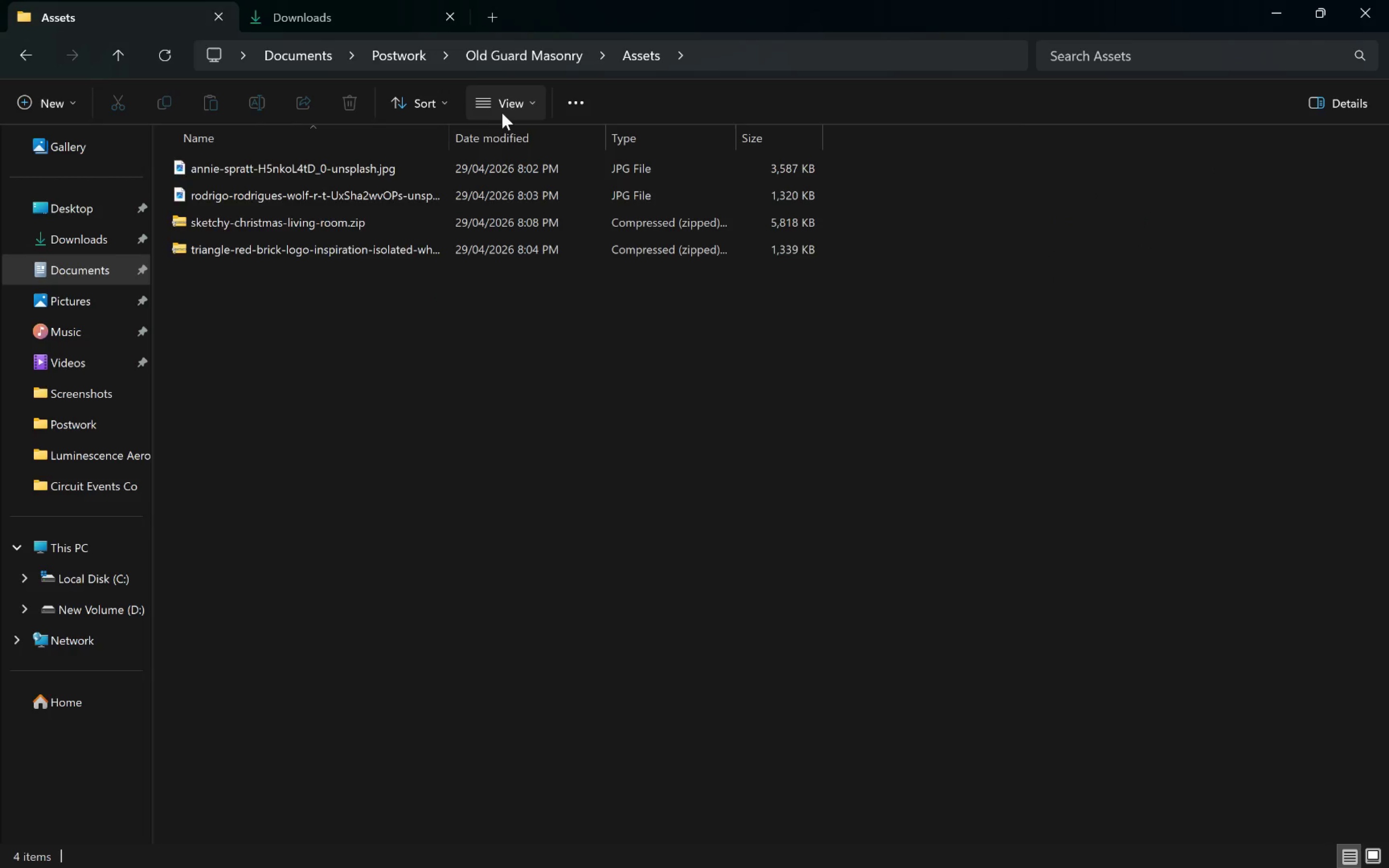 
left_click([506, 111])
 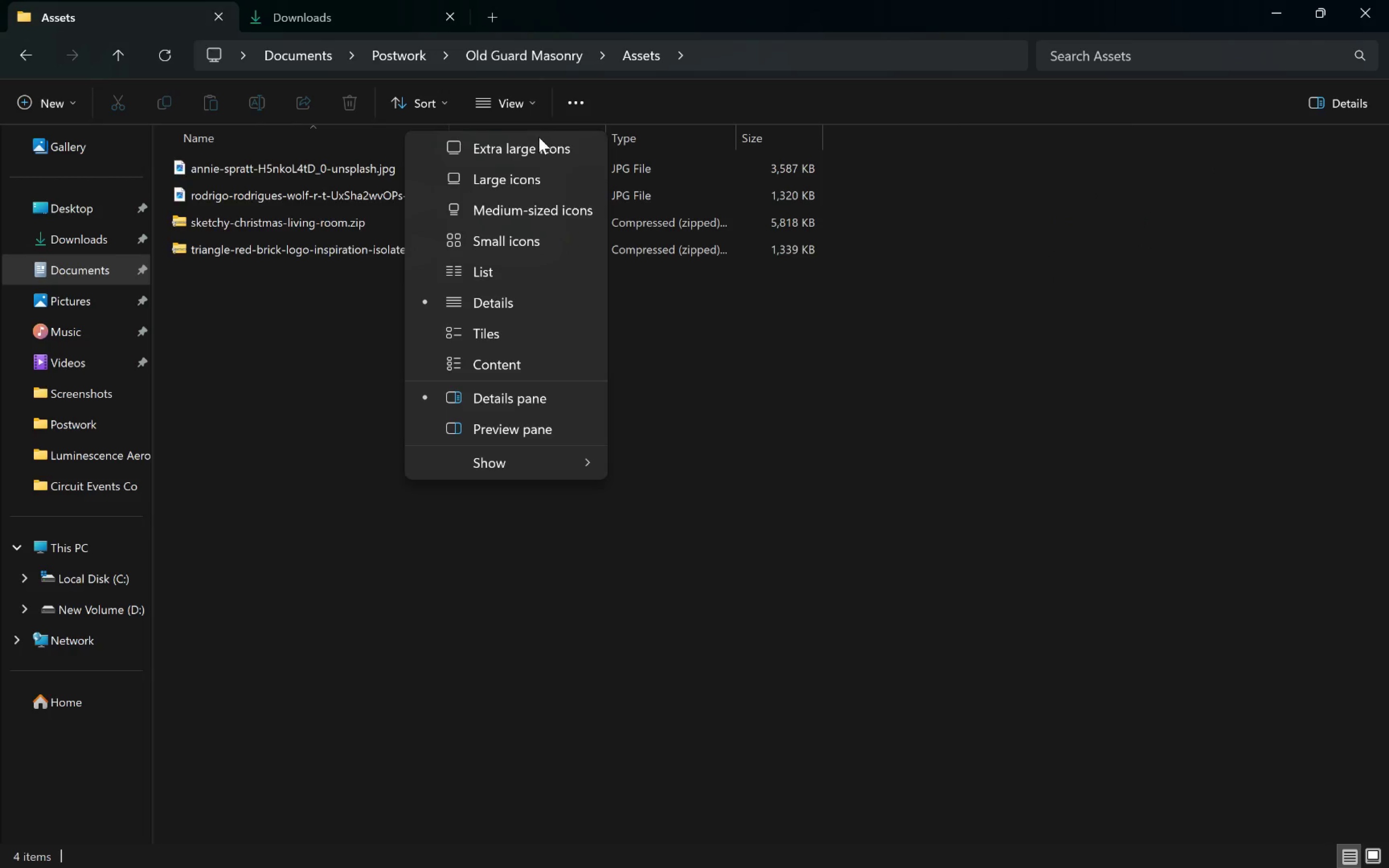 
left_click([541, 145])
 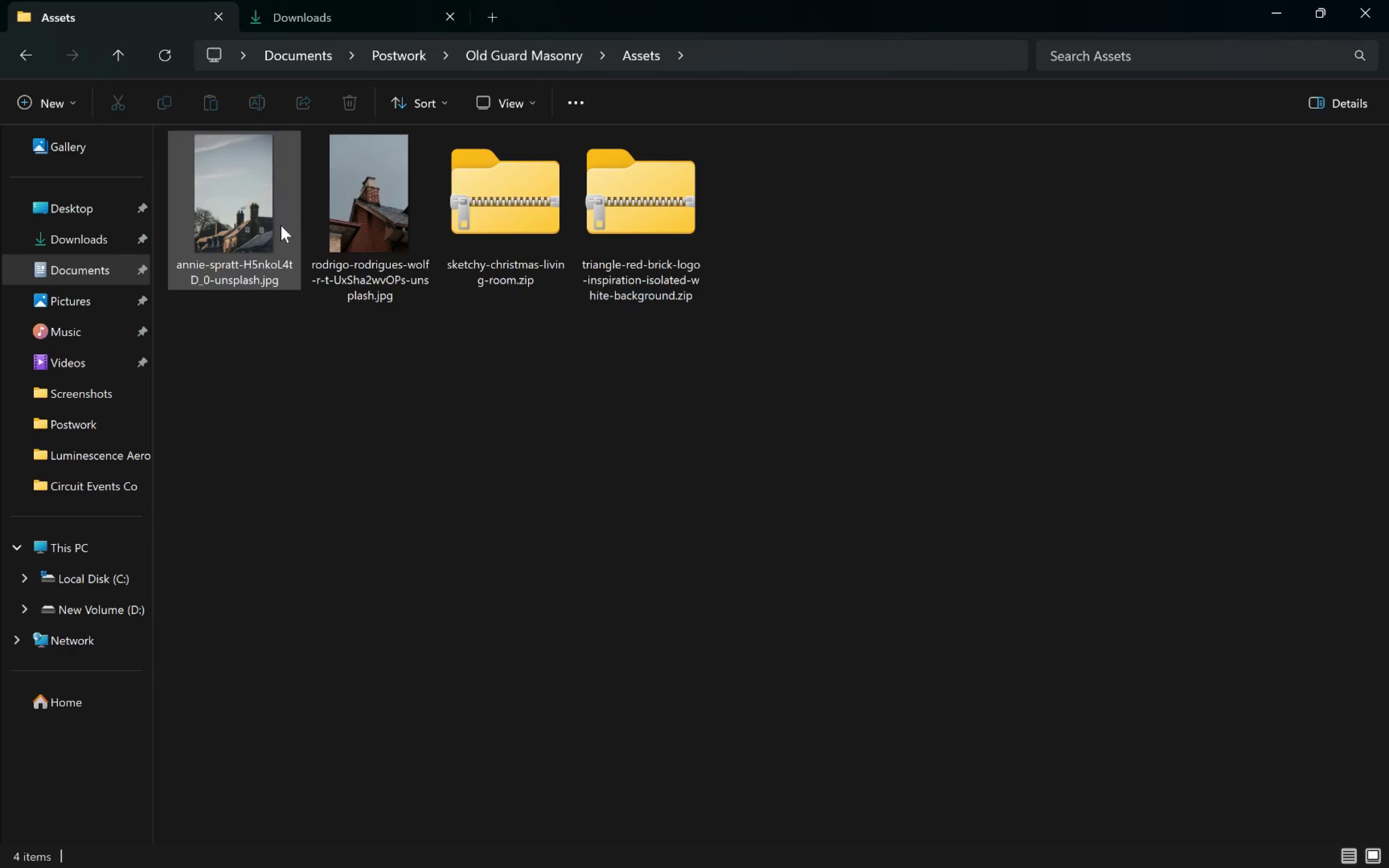 
left_click_drag(start_coordinate=[231, 214], to_coordinate=[796, 422])
 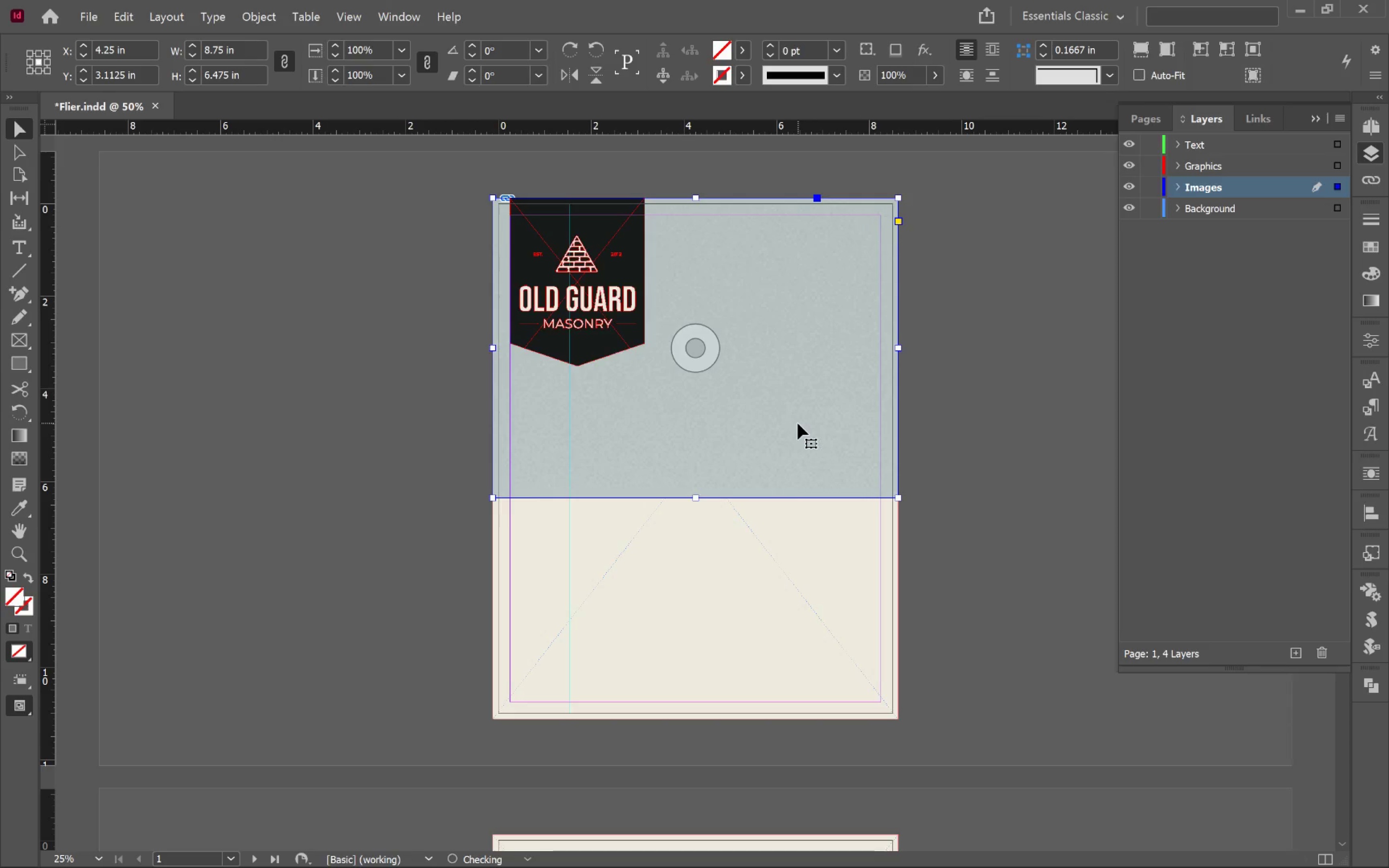 
key(Alt+AltLeft)
 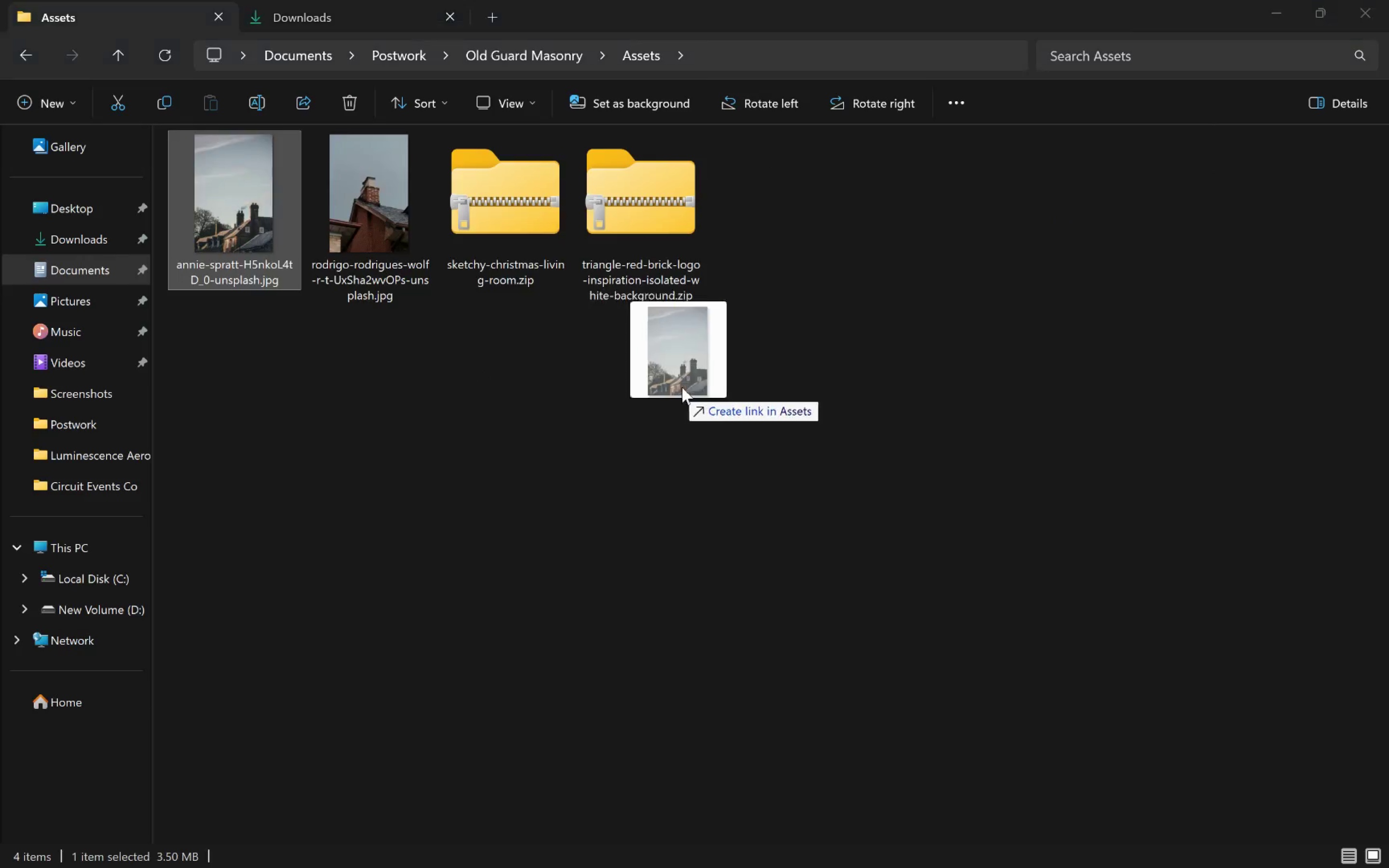 
key(Alt+Tab)
 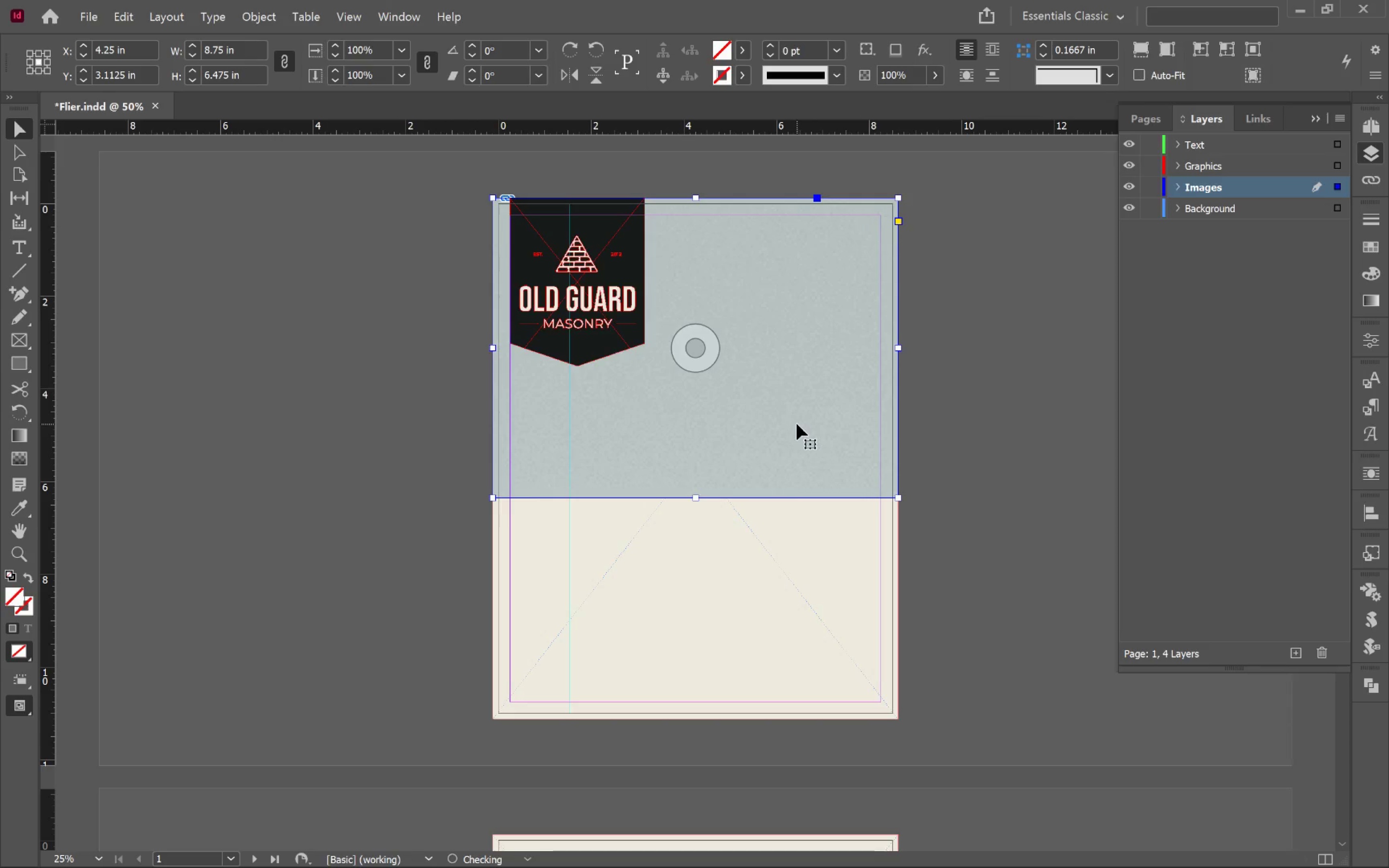 
key(Alt+Control+Shift+C)
 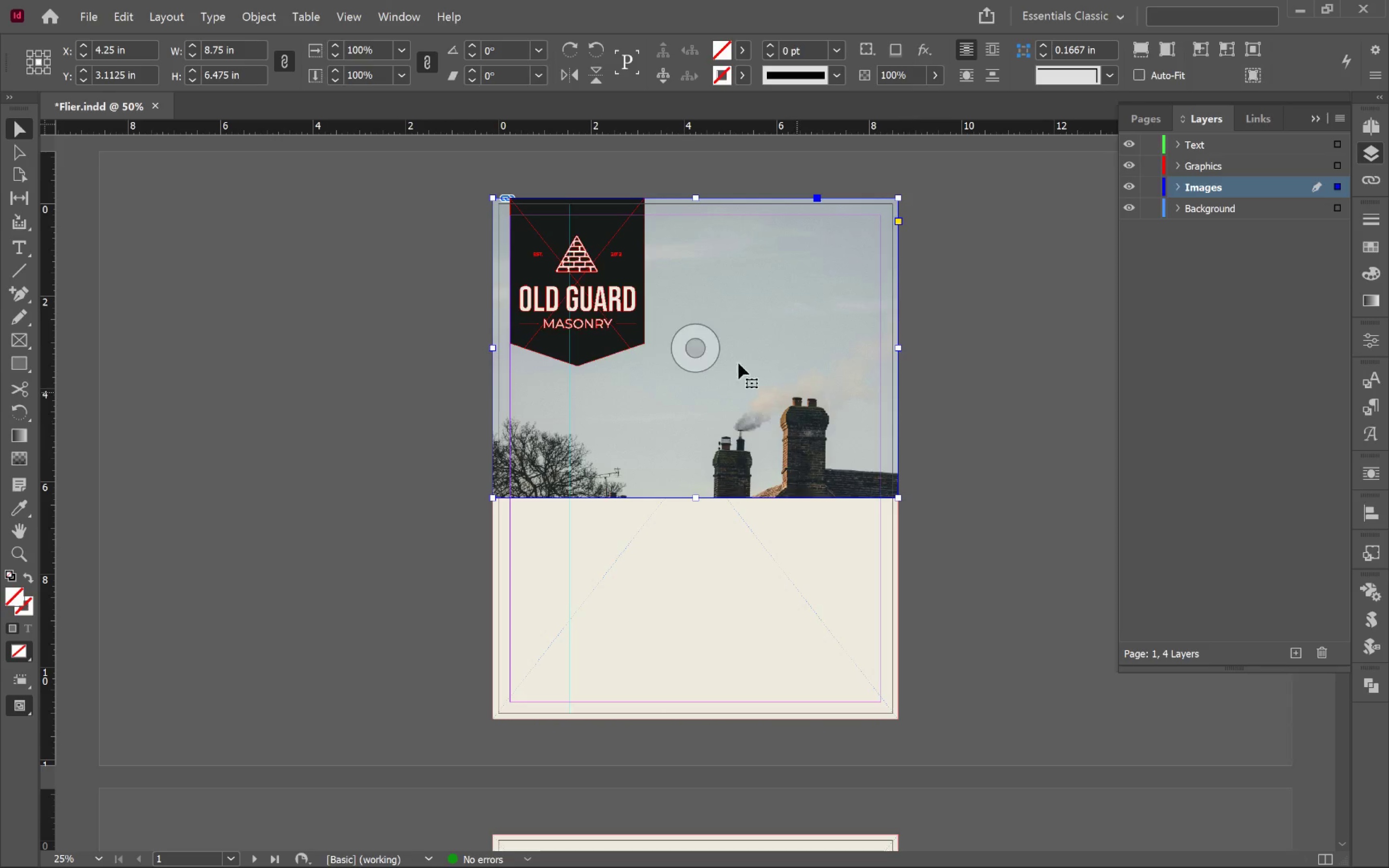 
left_click([699, 349])
 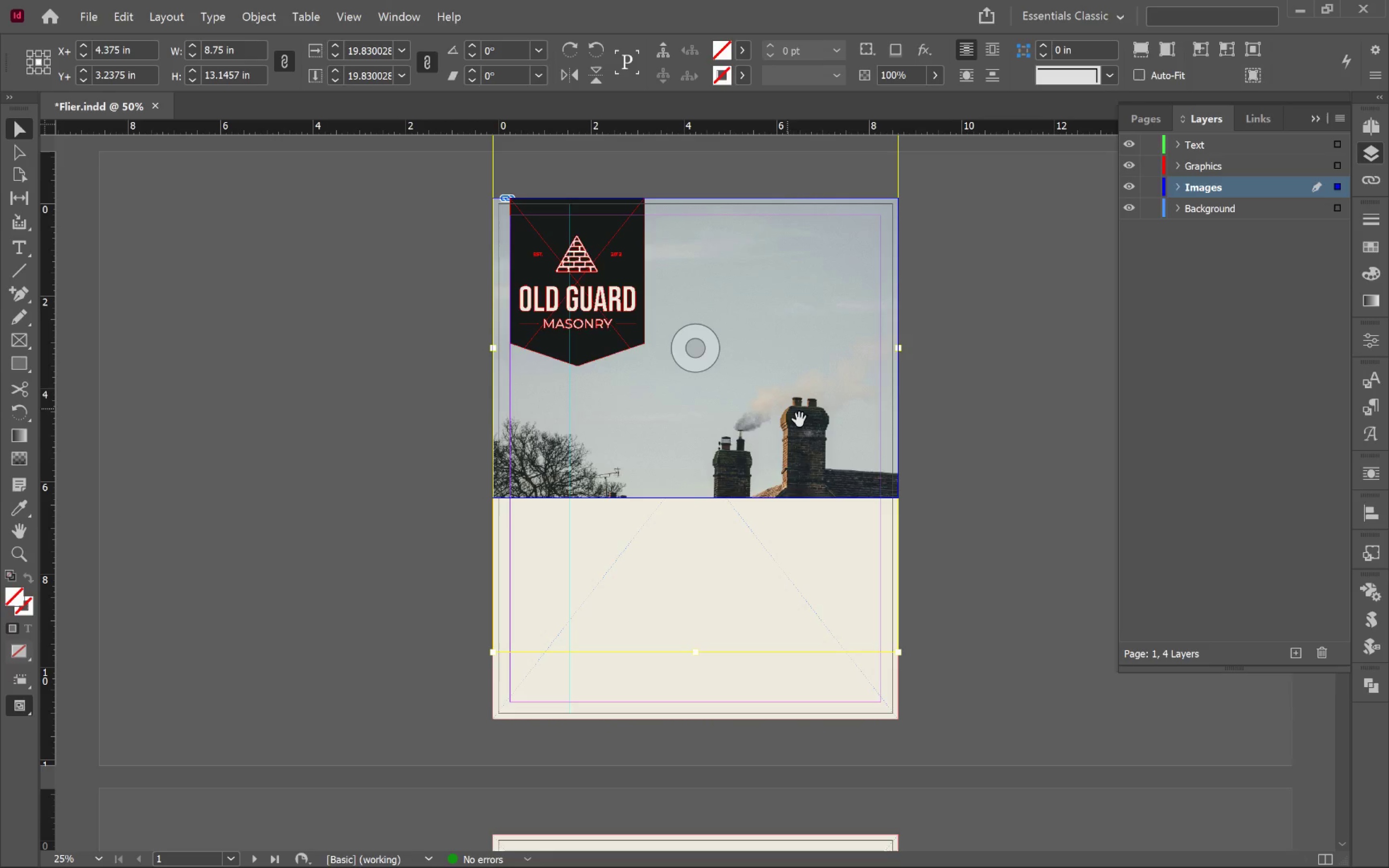 
left_click_drag(start_coordinate=[801, 423], to_coordinate=[802, 367])
 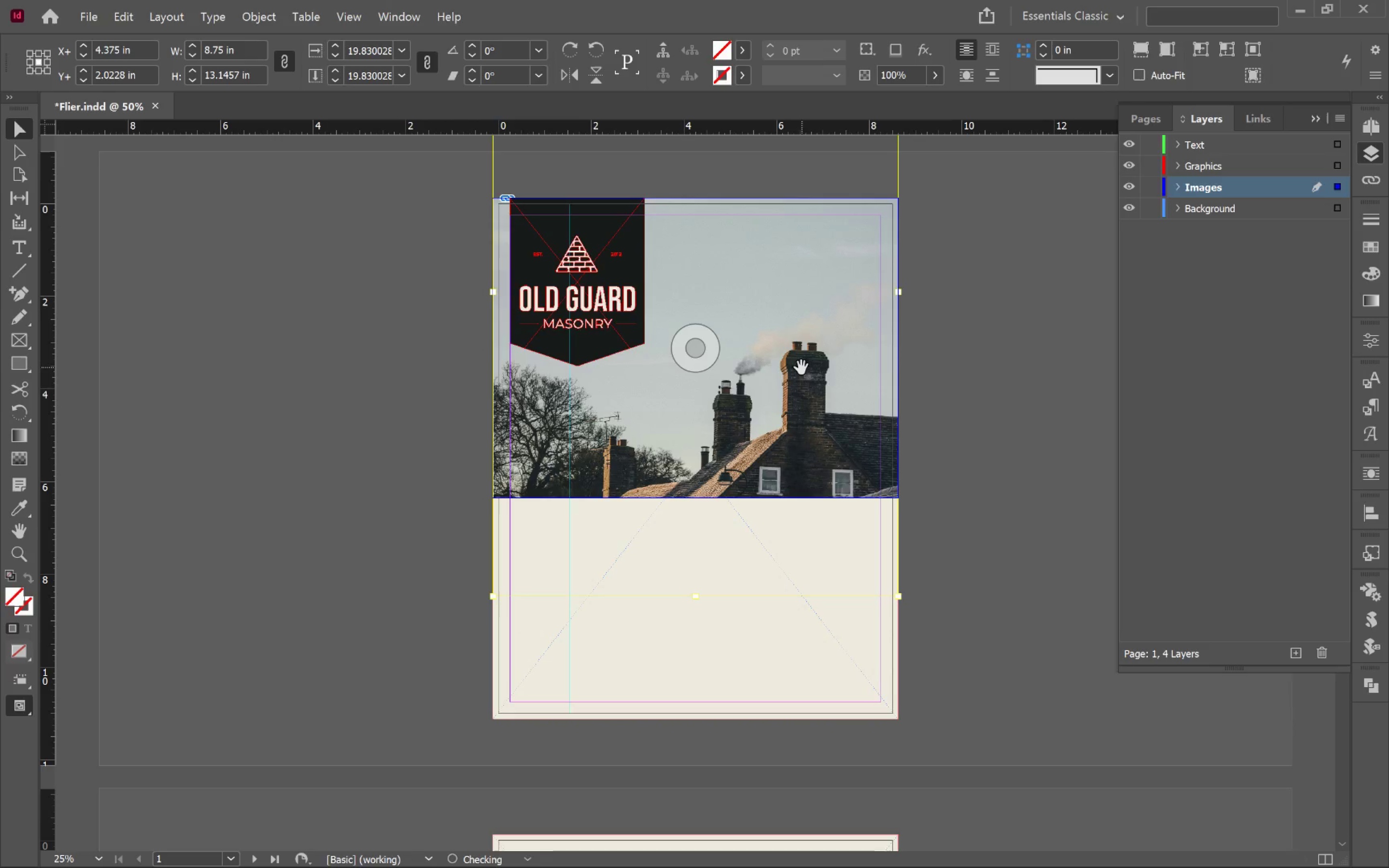 
hold_key(key=ShiftLeft, duration=1.22)
 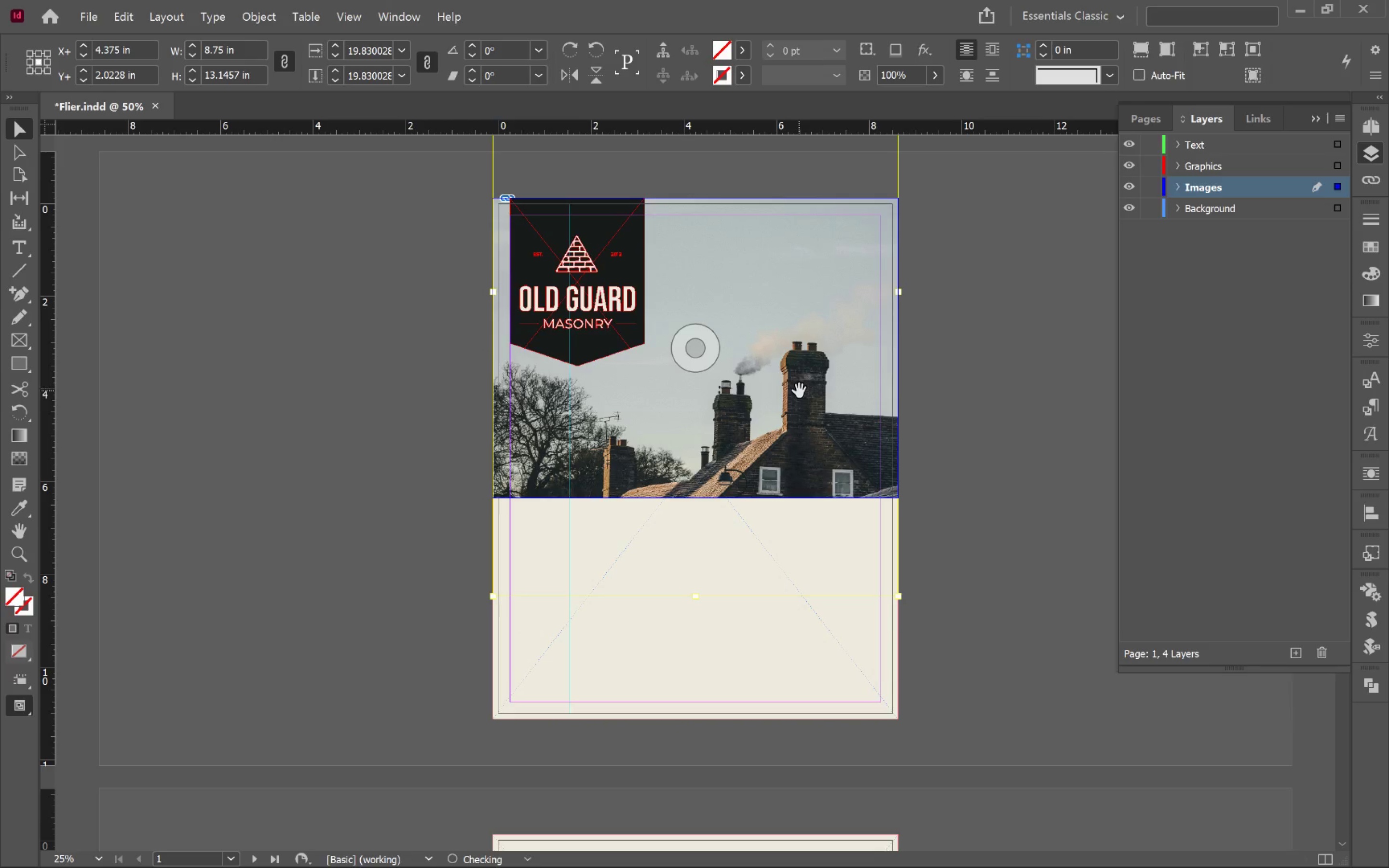 
left_click_drag(start_coordinate=[799, 391], to_coordinate=[803, 375])
 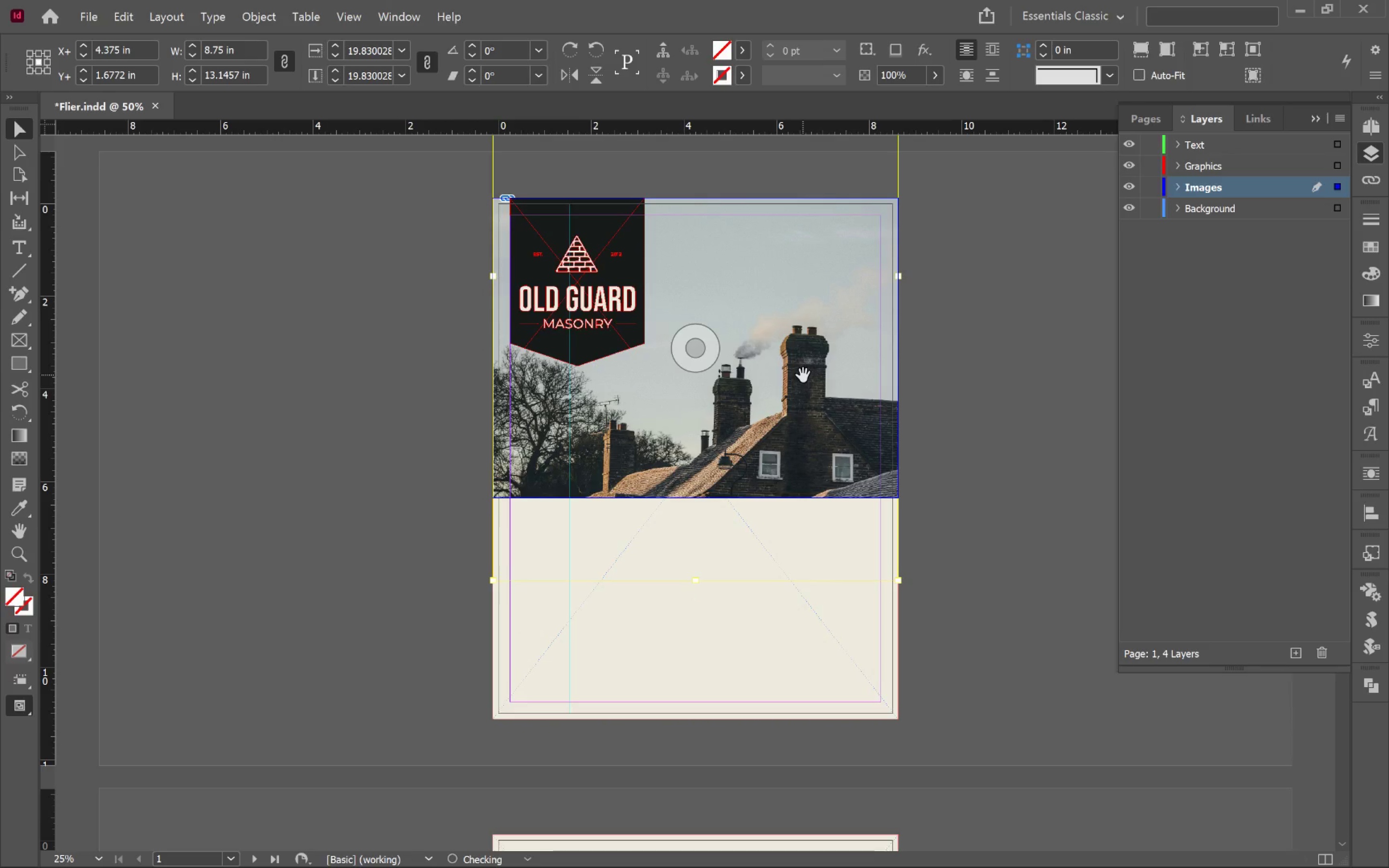 
hold_key(key=ShiftLeft, duration=1.22)
 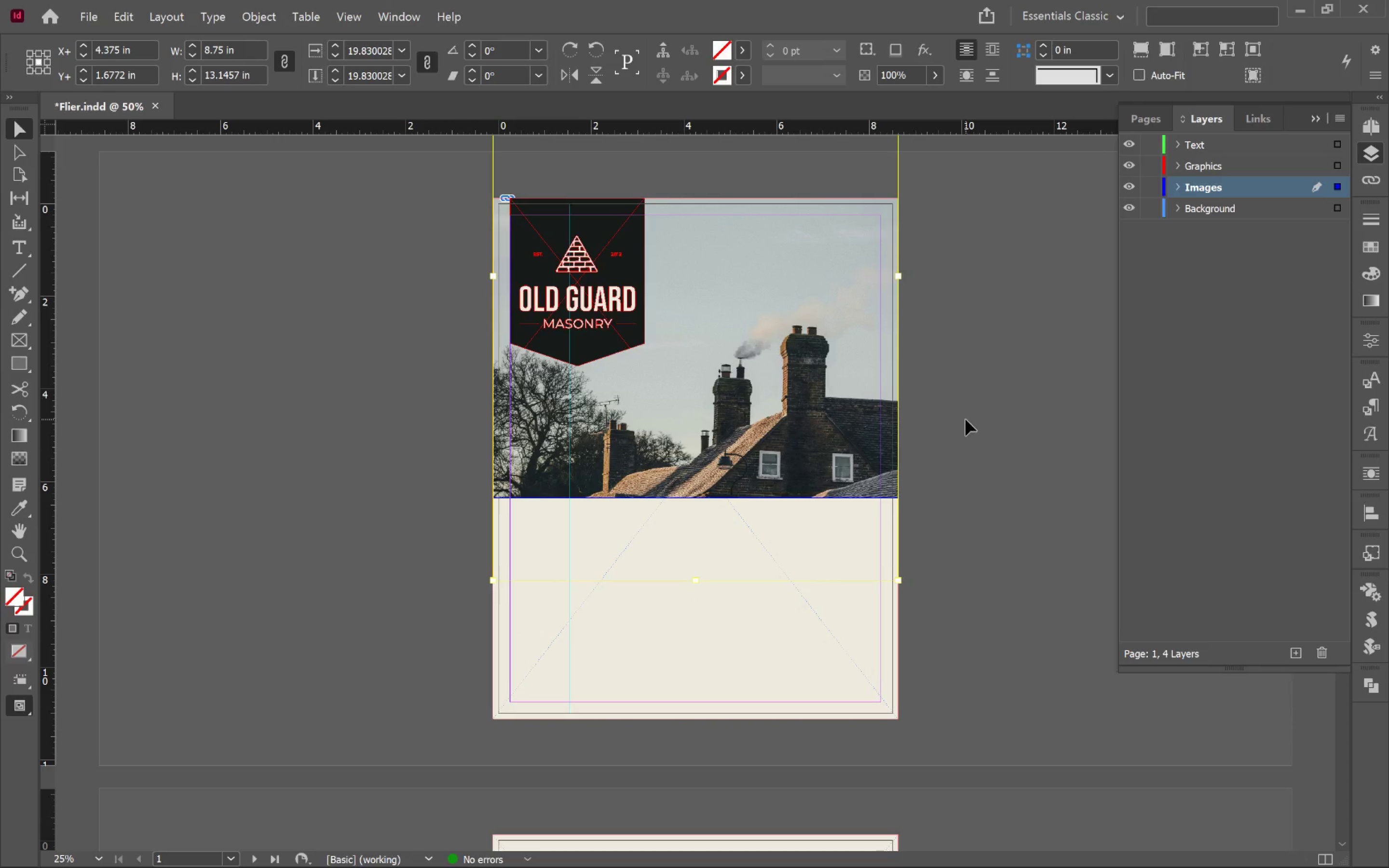 
wait(9.9)
 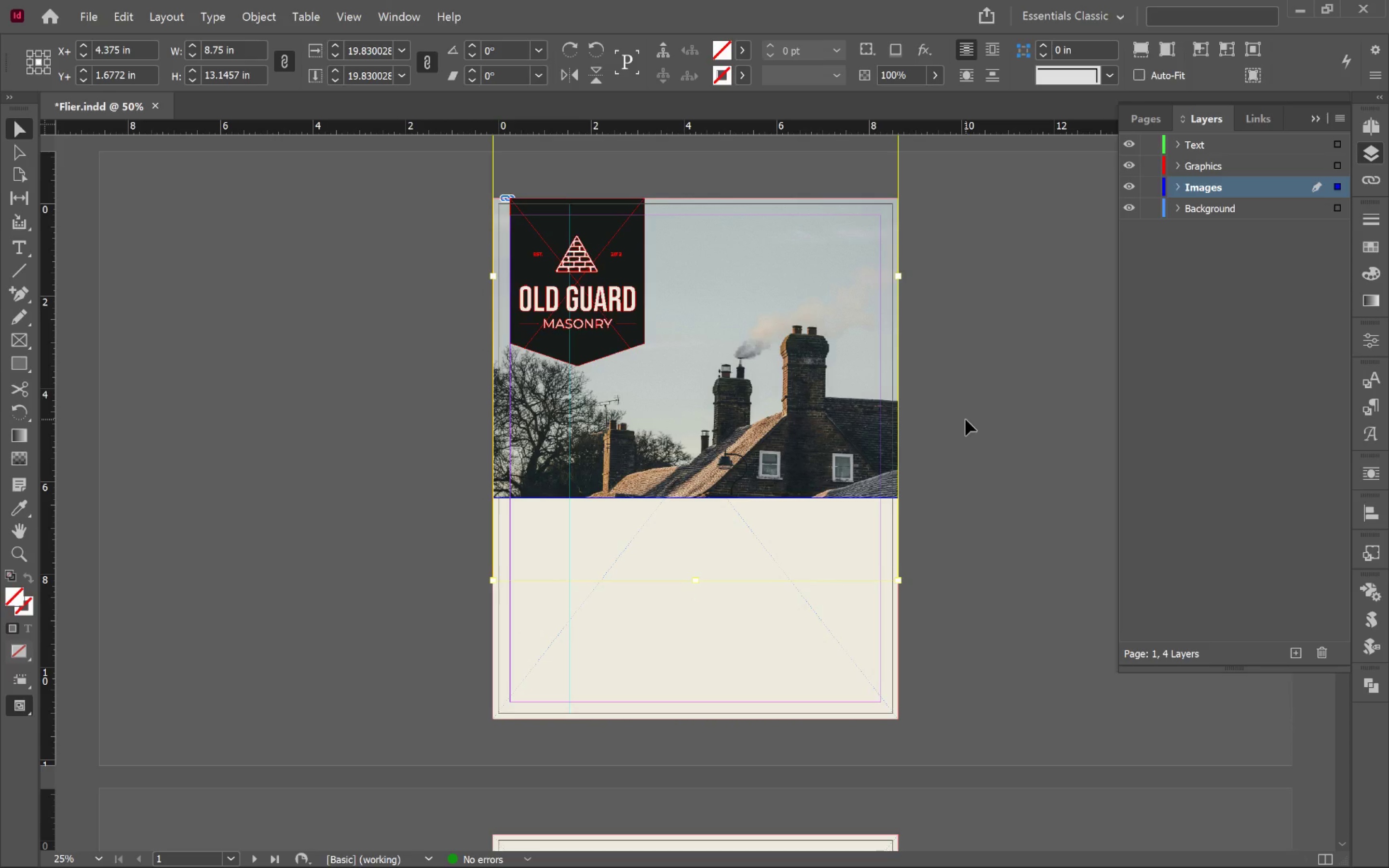 
left_click_drag(start_coordinate=[493, 582], to_coordinate=[428, 655])
 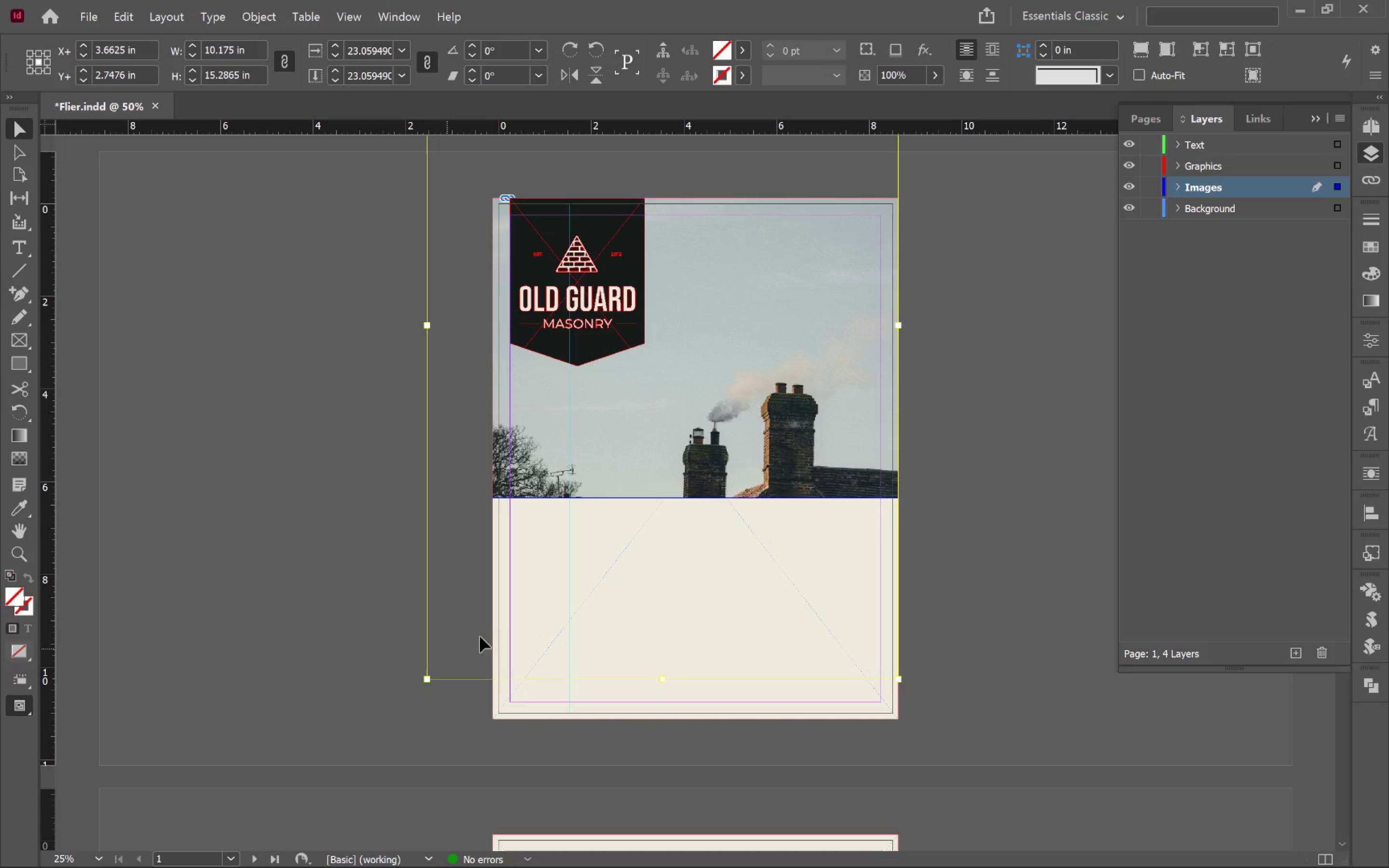 
hold_key(key=ShiftLeft, duration=1.27)
 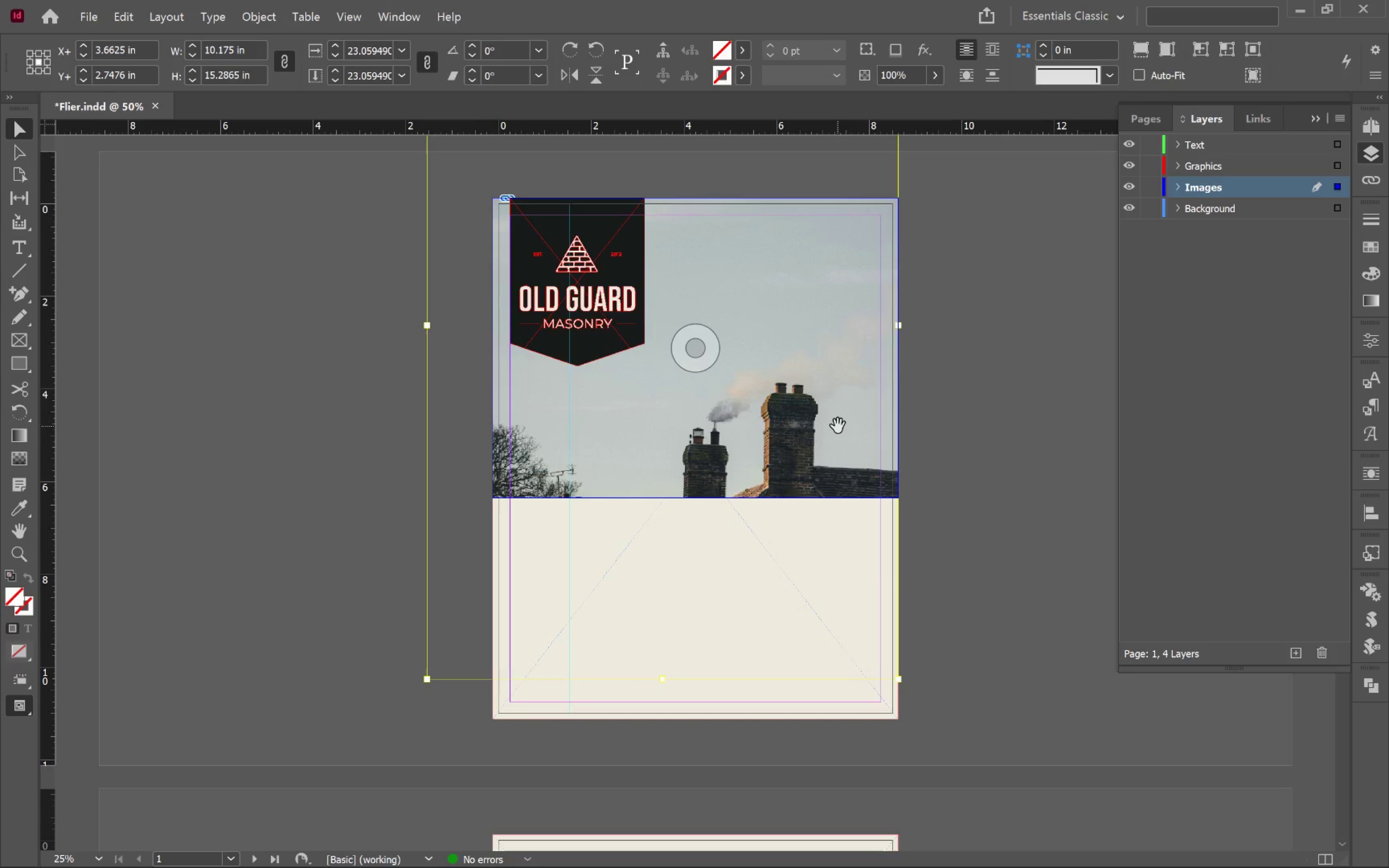 
left_click_drag(start_coordinate=[837, 428], to_coordinate=[835, 414])
 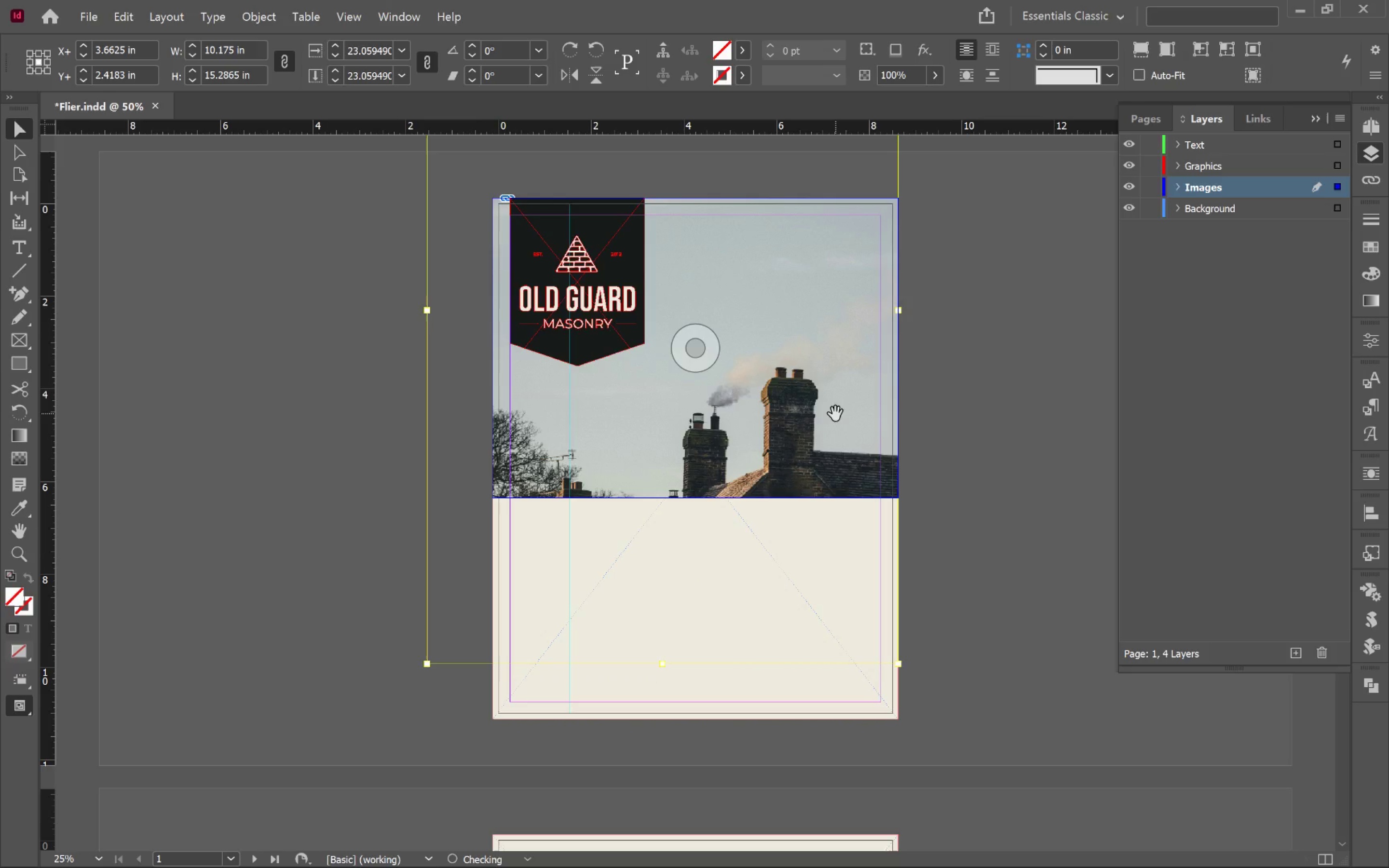 
hold_key(key=ShiftLeft, duration=1.14)
 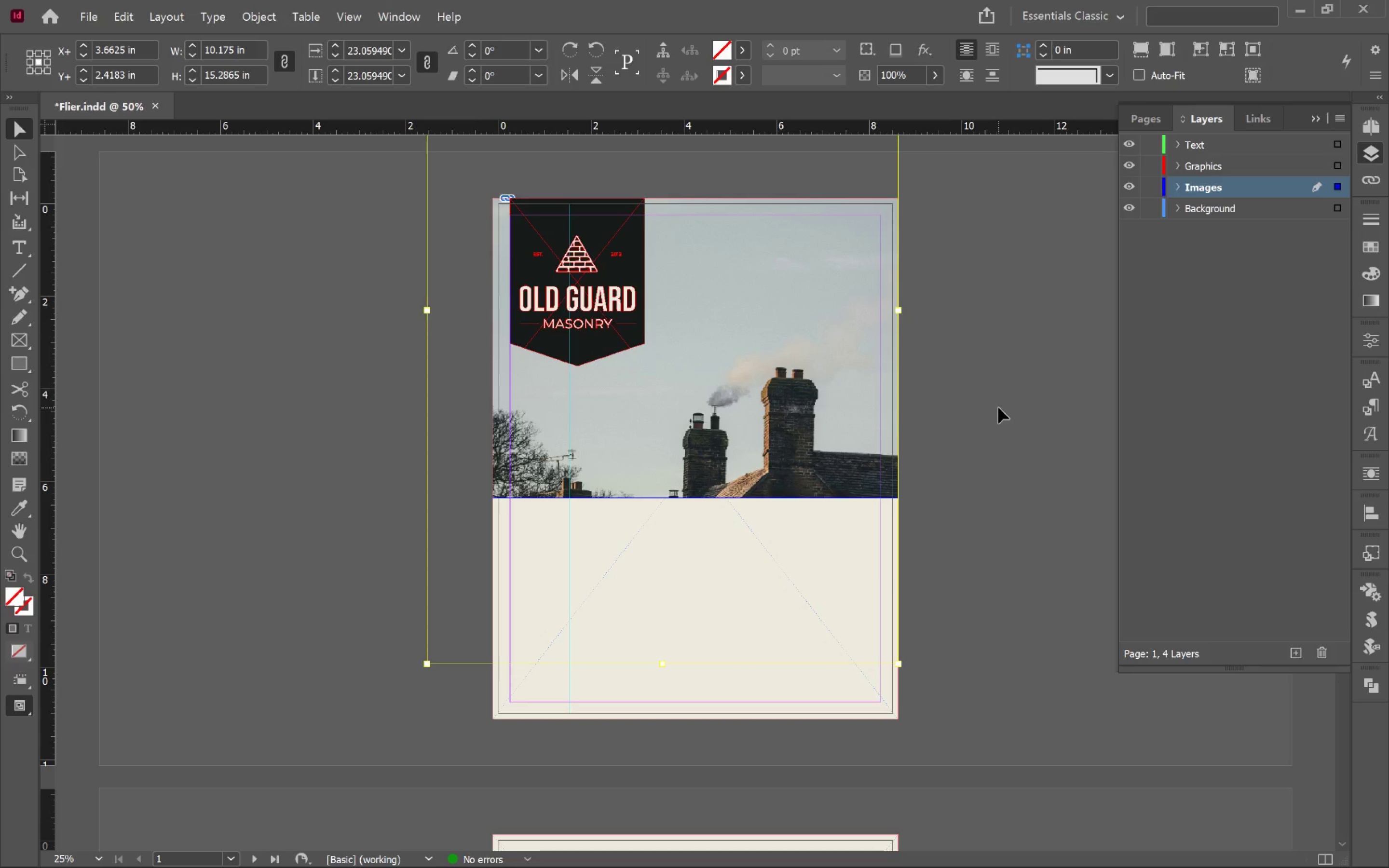 
left_click([1005, 422])
 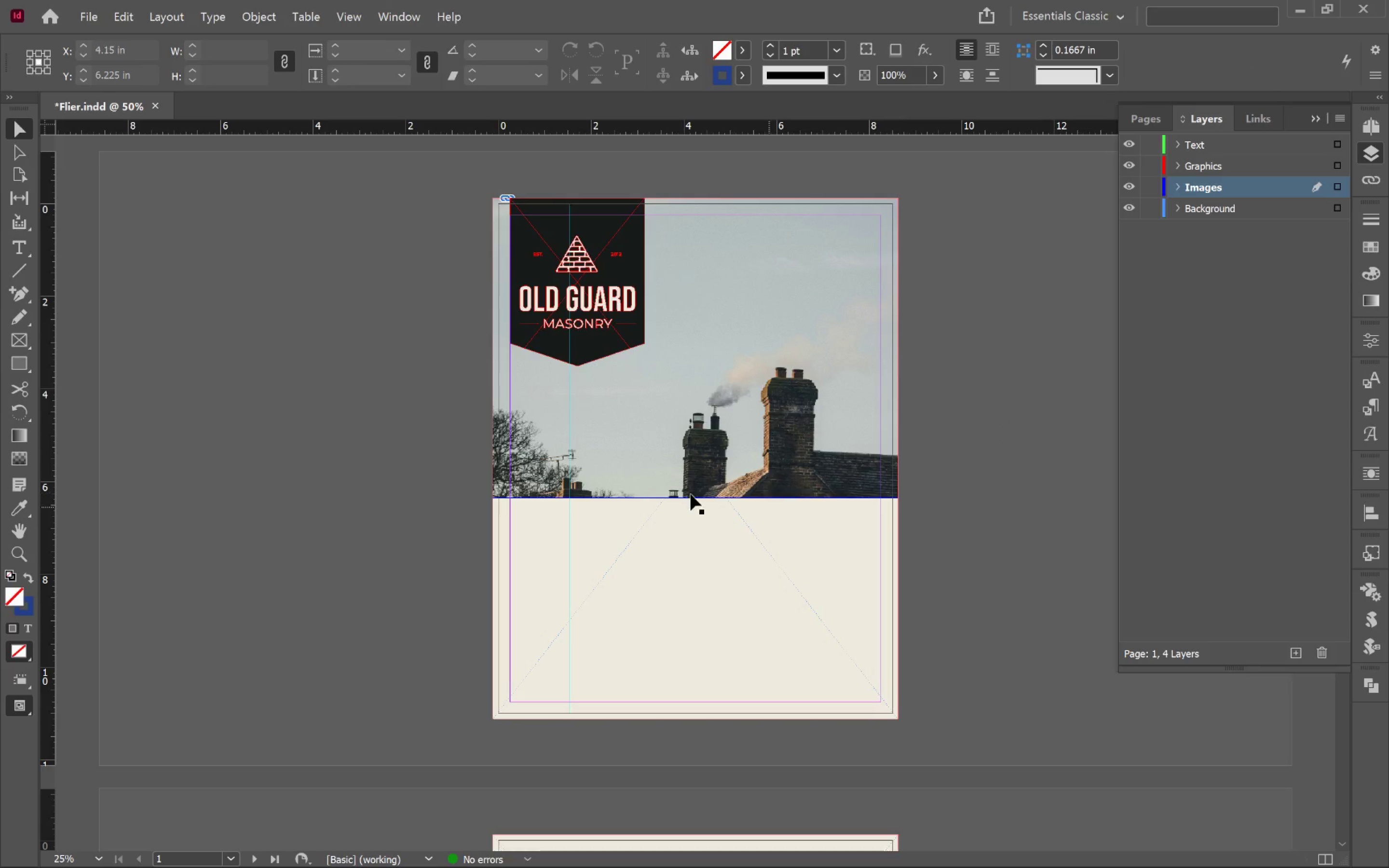 
left_click([652, 484])
 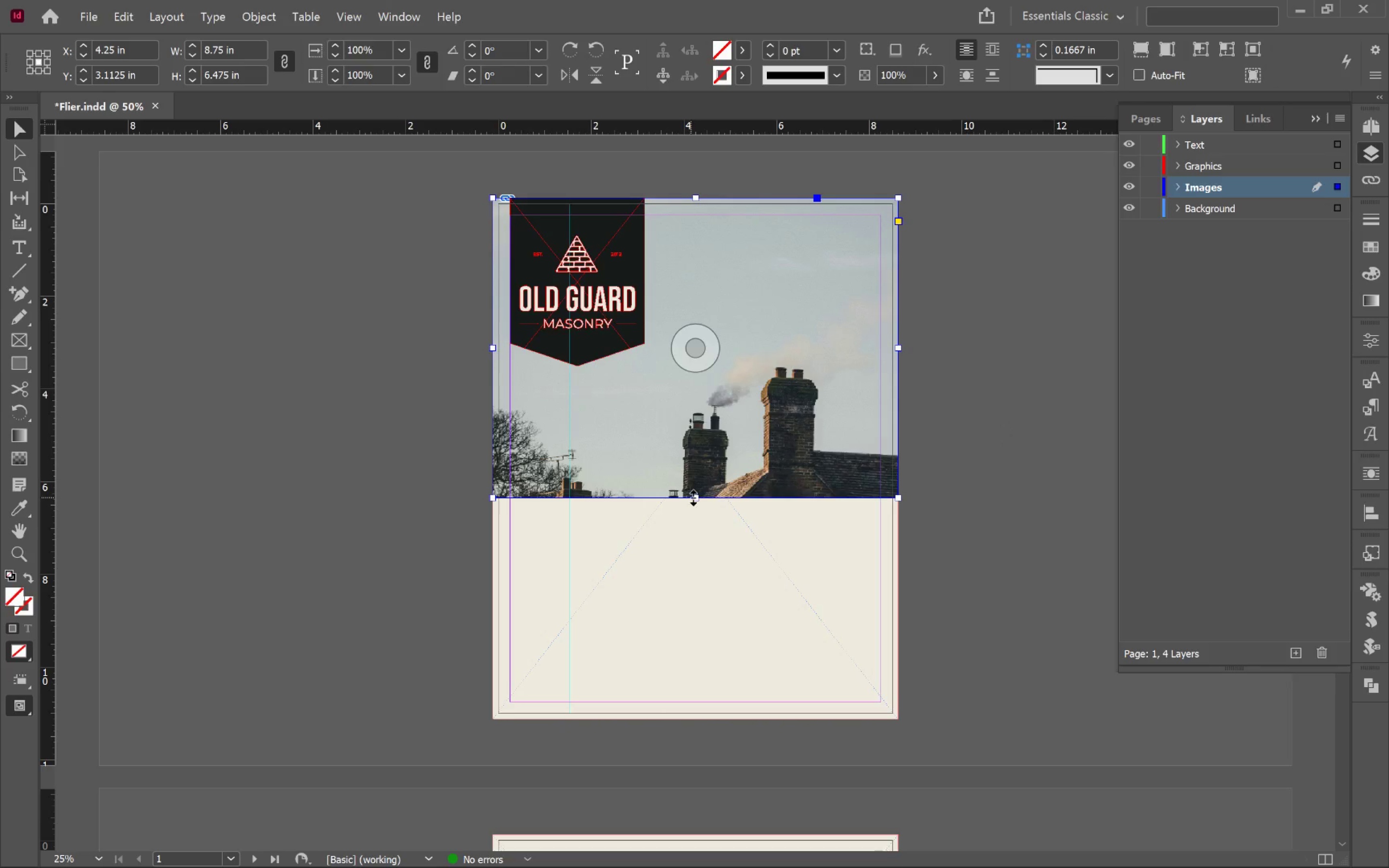 
left_click_drag(start_coordinate=[695, 498], to_coordinate=[693, 521])
 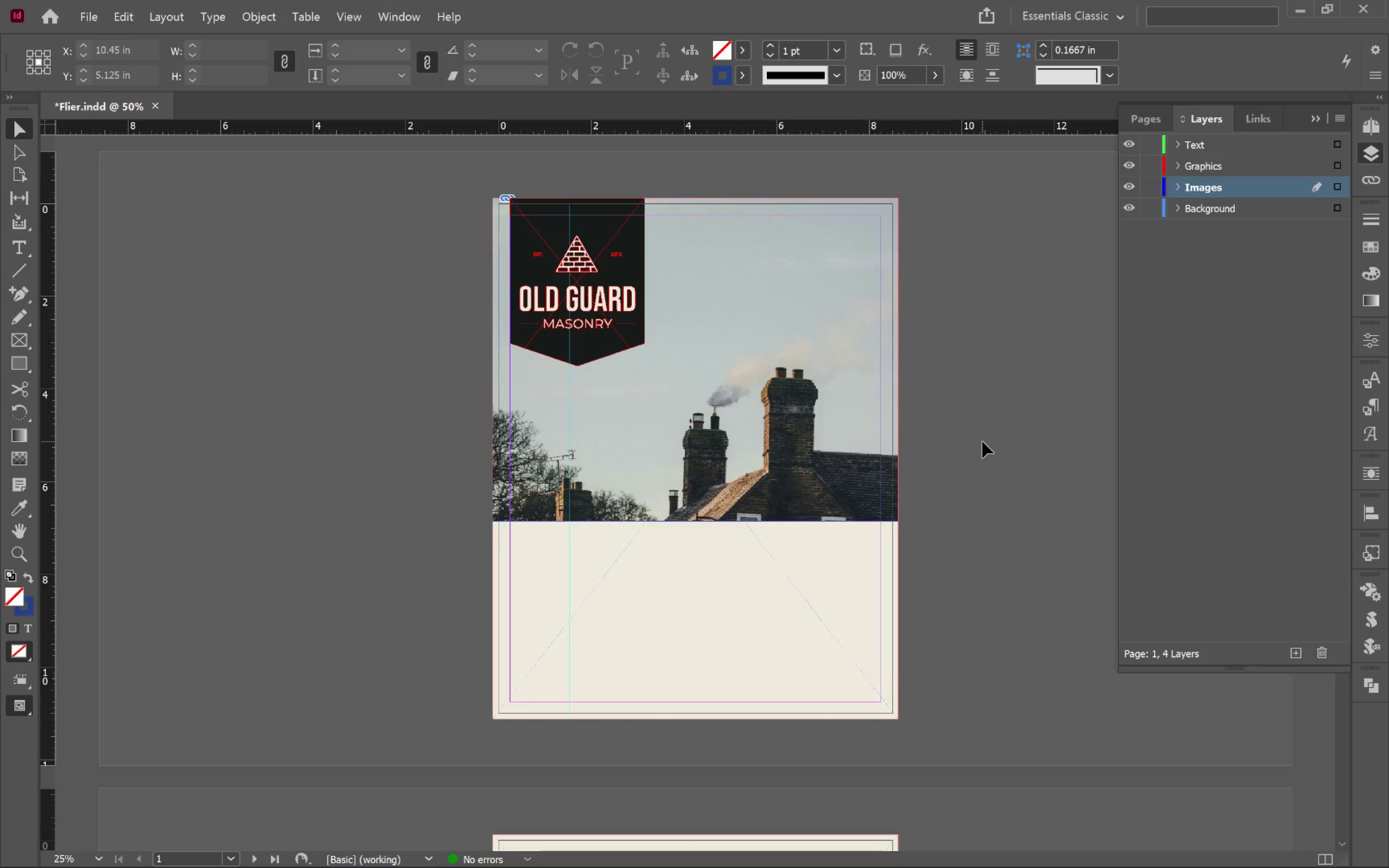 
wait(5.47)
 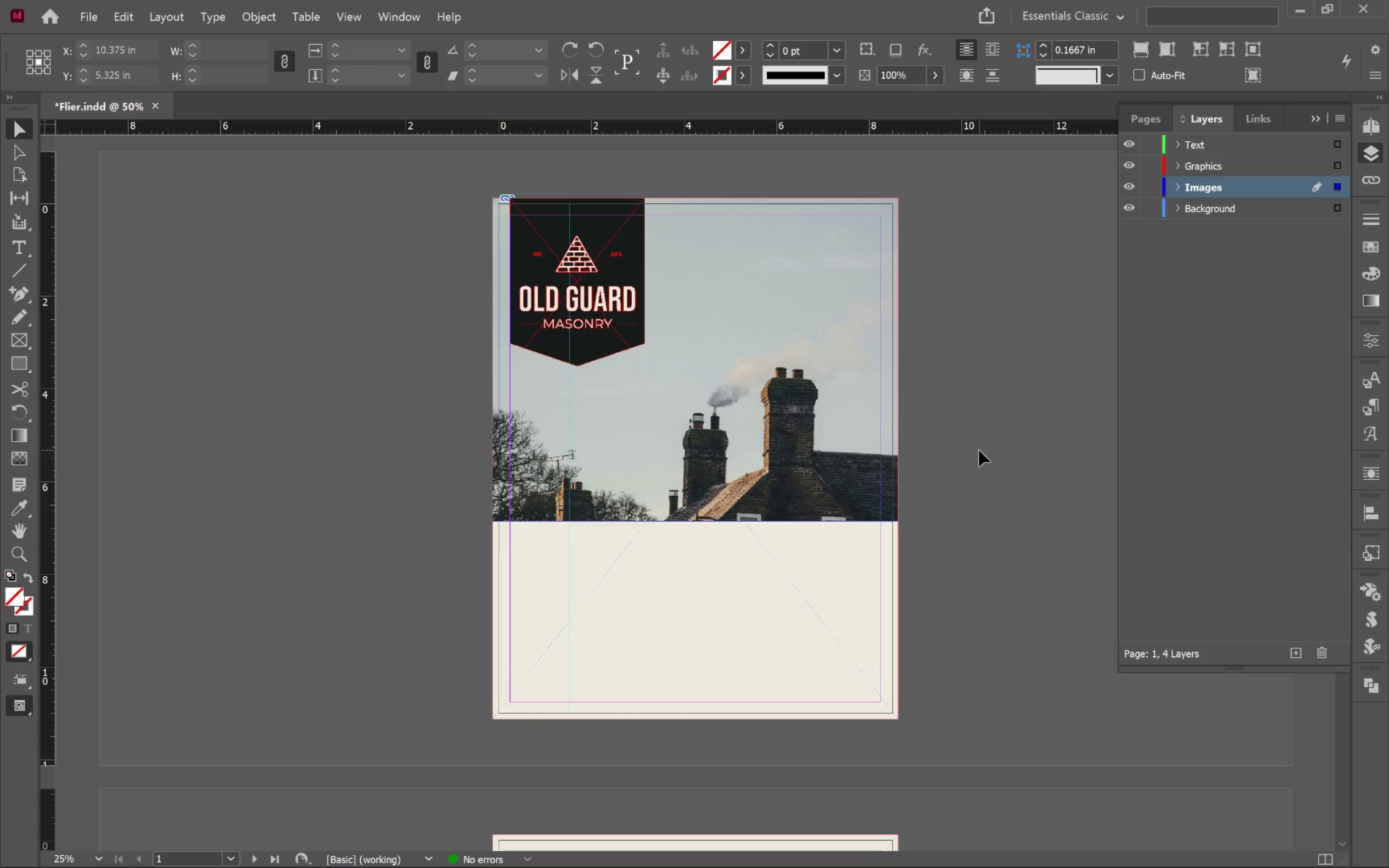 
hold_key(key=AltLeft, duration=0.47)
 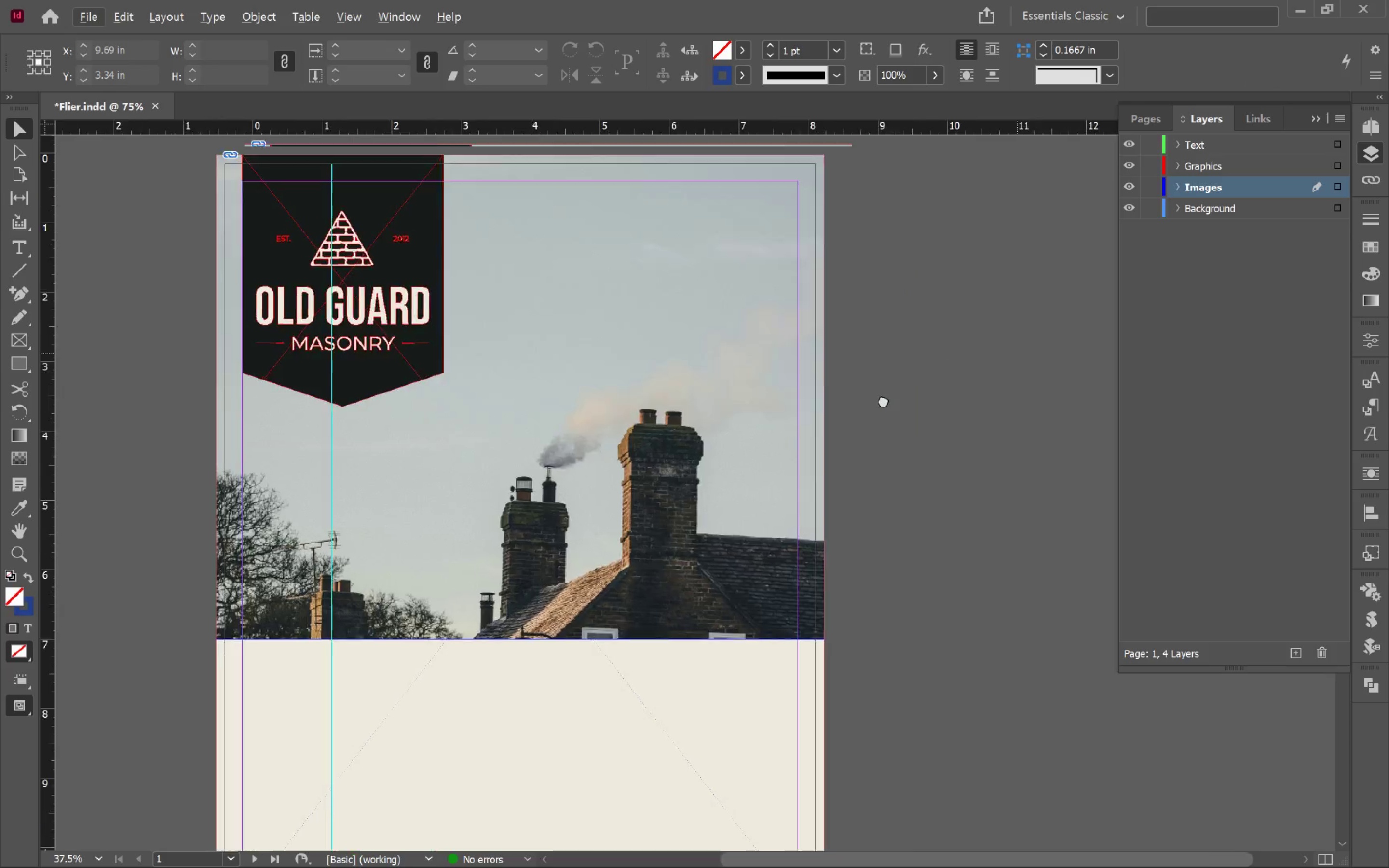 
hold_key(key=Space, duration=1.03)
 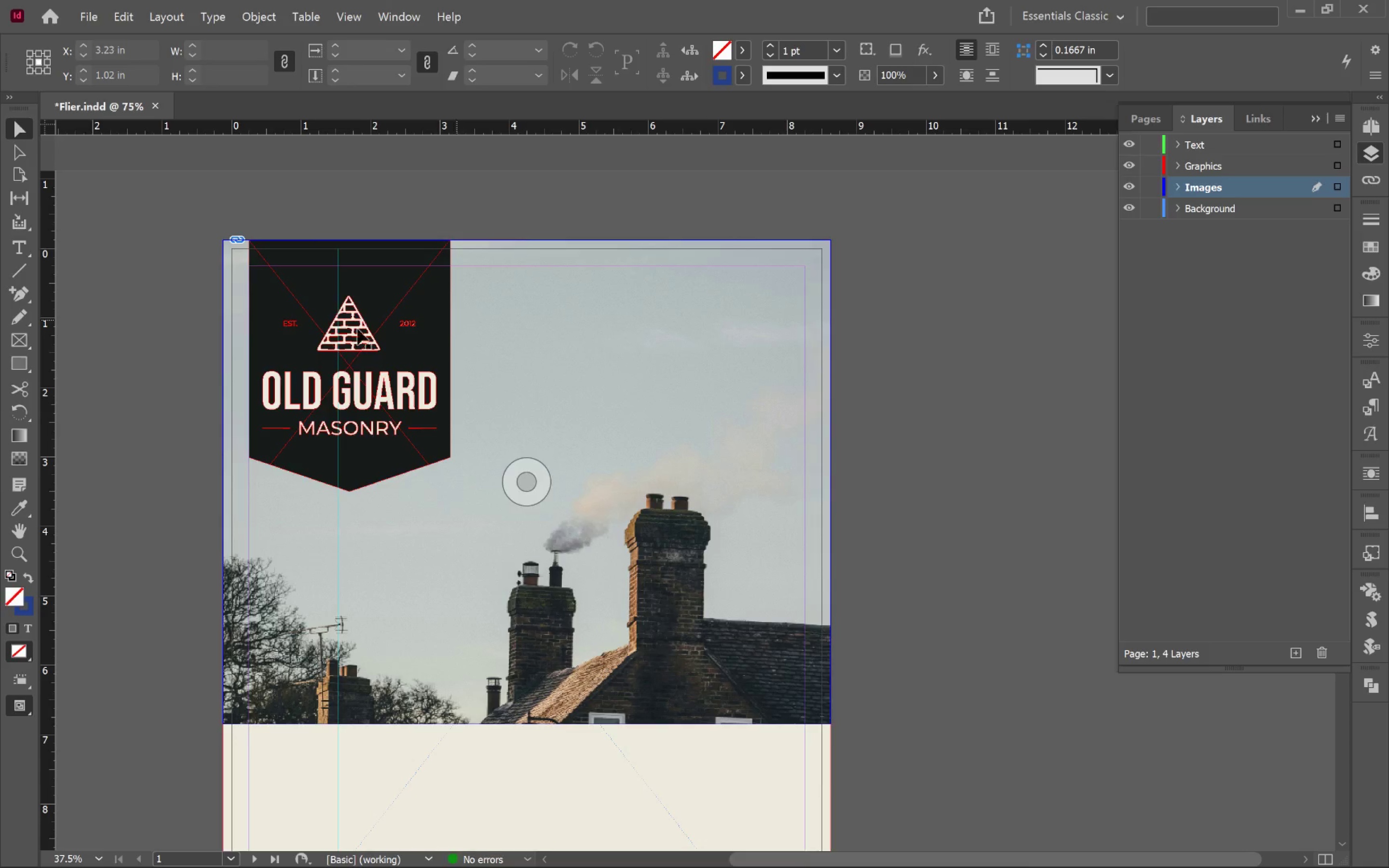 
scroll: coordinate [938, 366], scroll_direction: up, amount: 1.0
 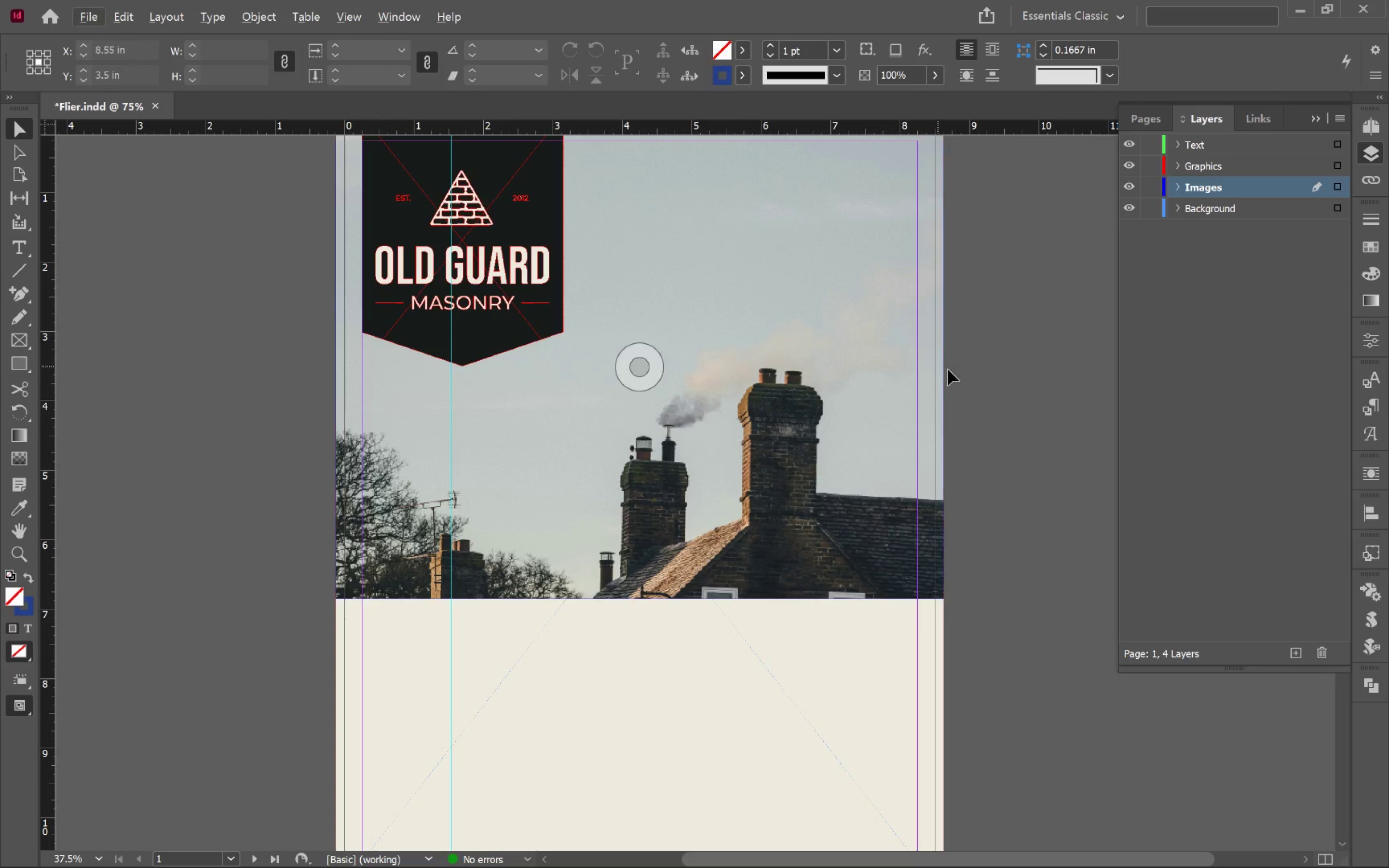 
left_click_drag(start_coordinate=[1010, 354], to_coordinate=[897, 538])
 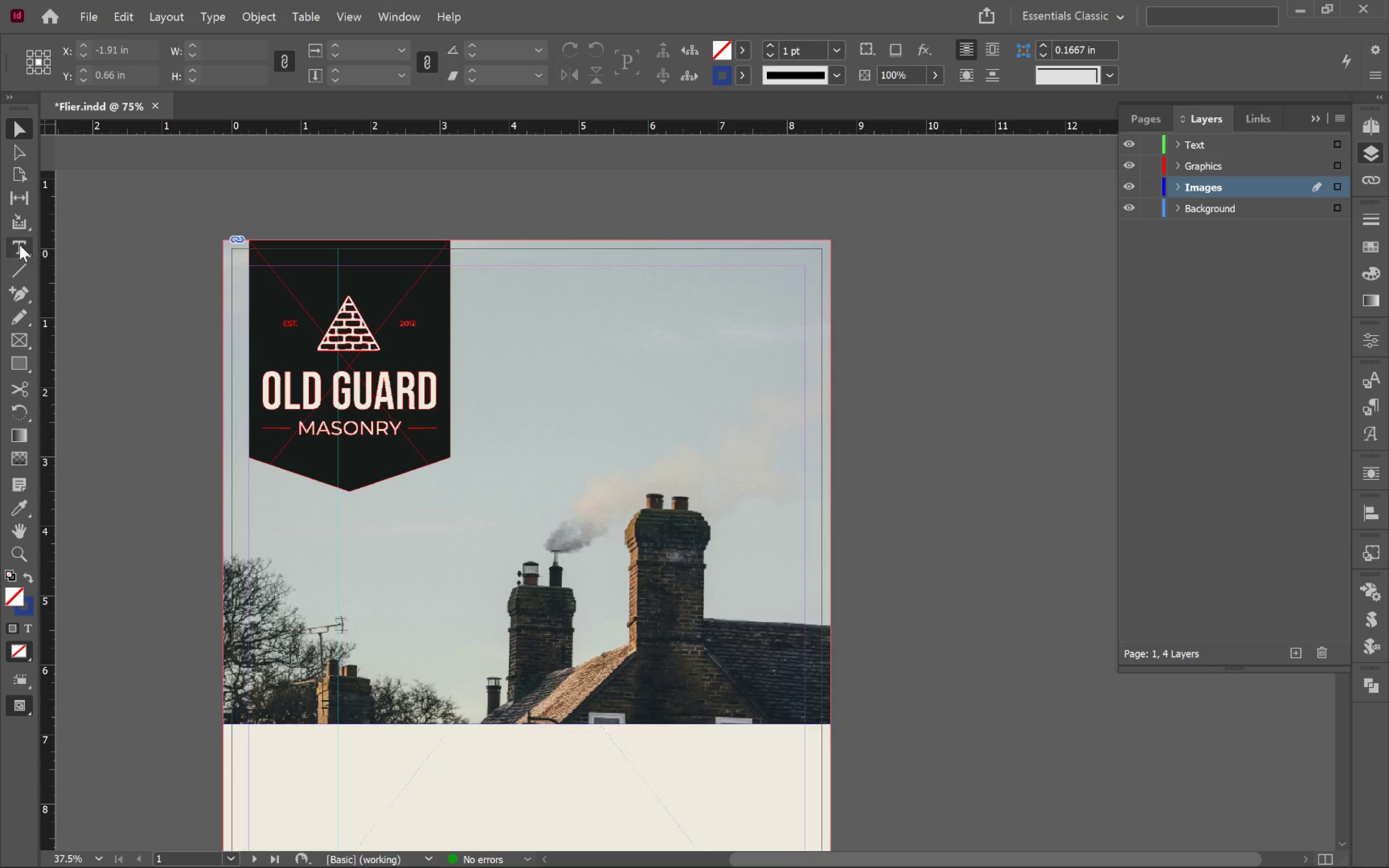 
left_click([18, 246])
 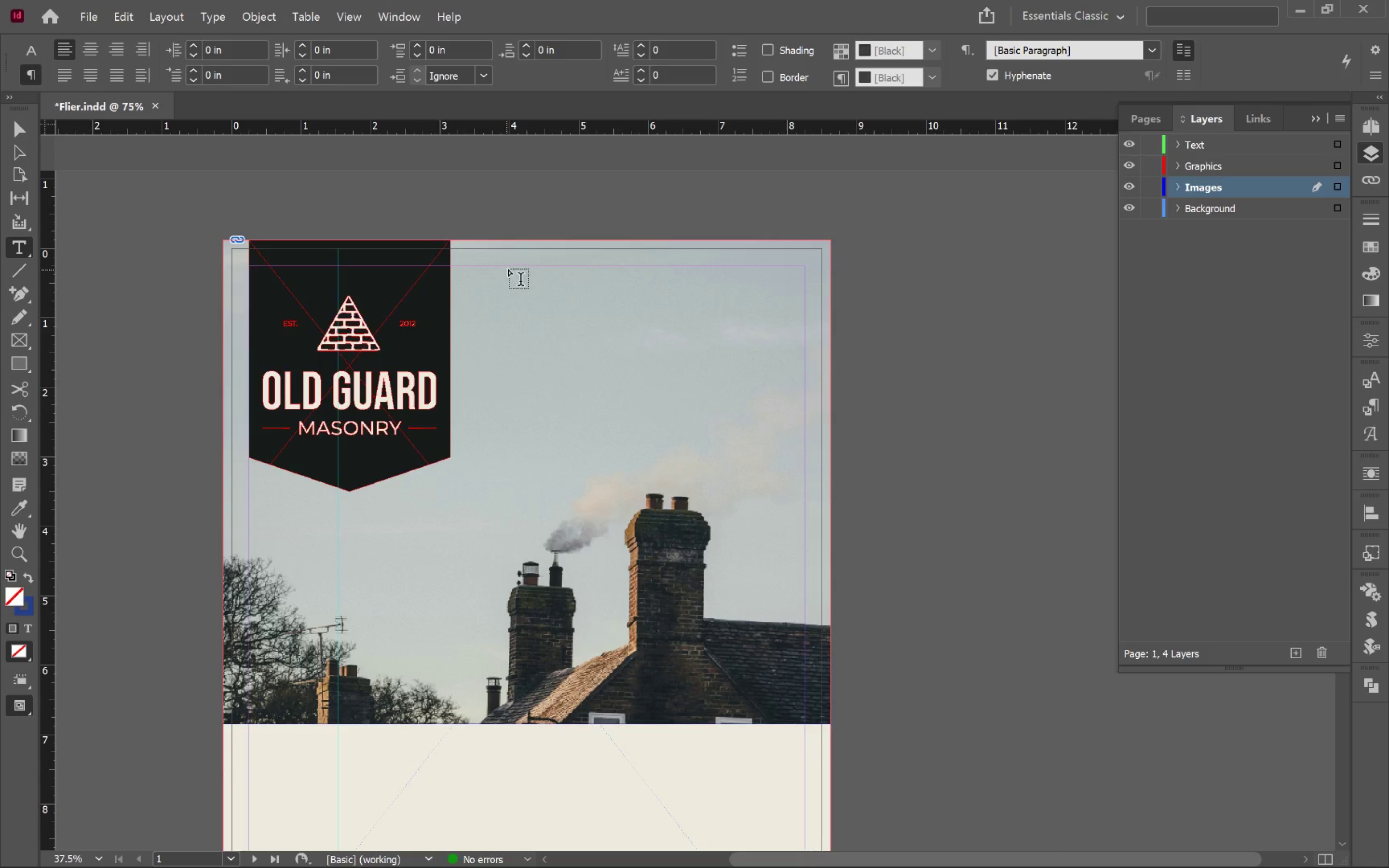 
left_click_drag(start_coordinate=[508, 269], to_coordinate=[802, 466])
 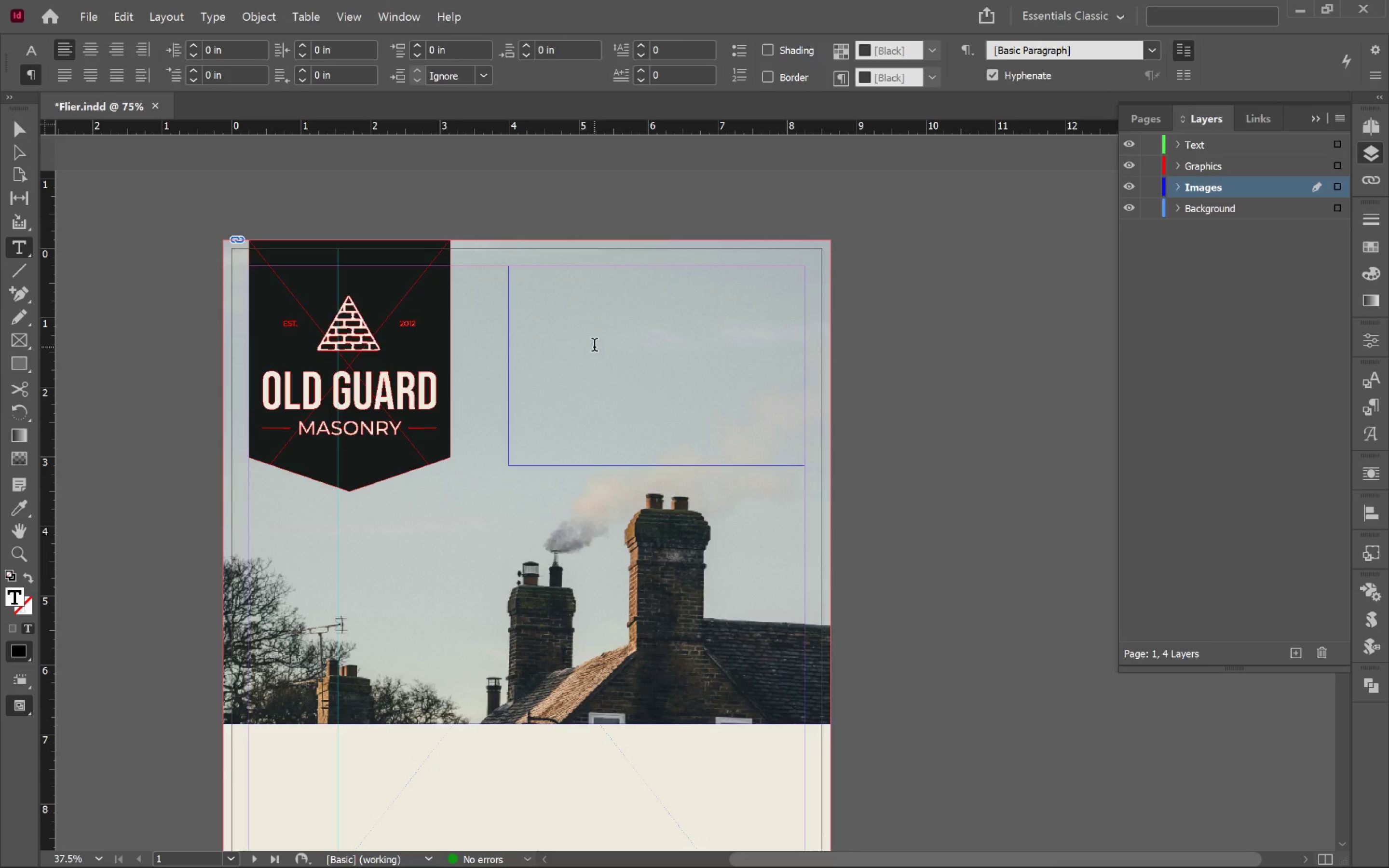 
type(Preserve)
 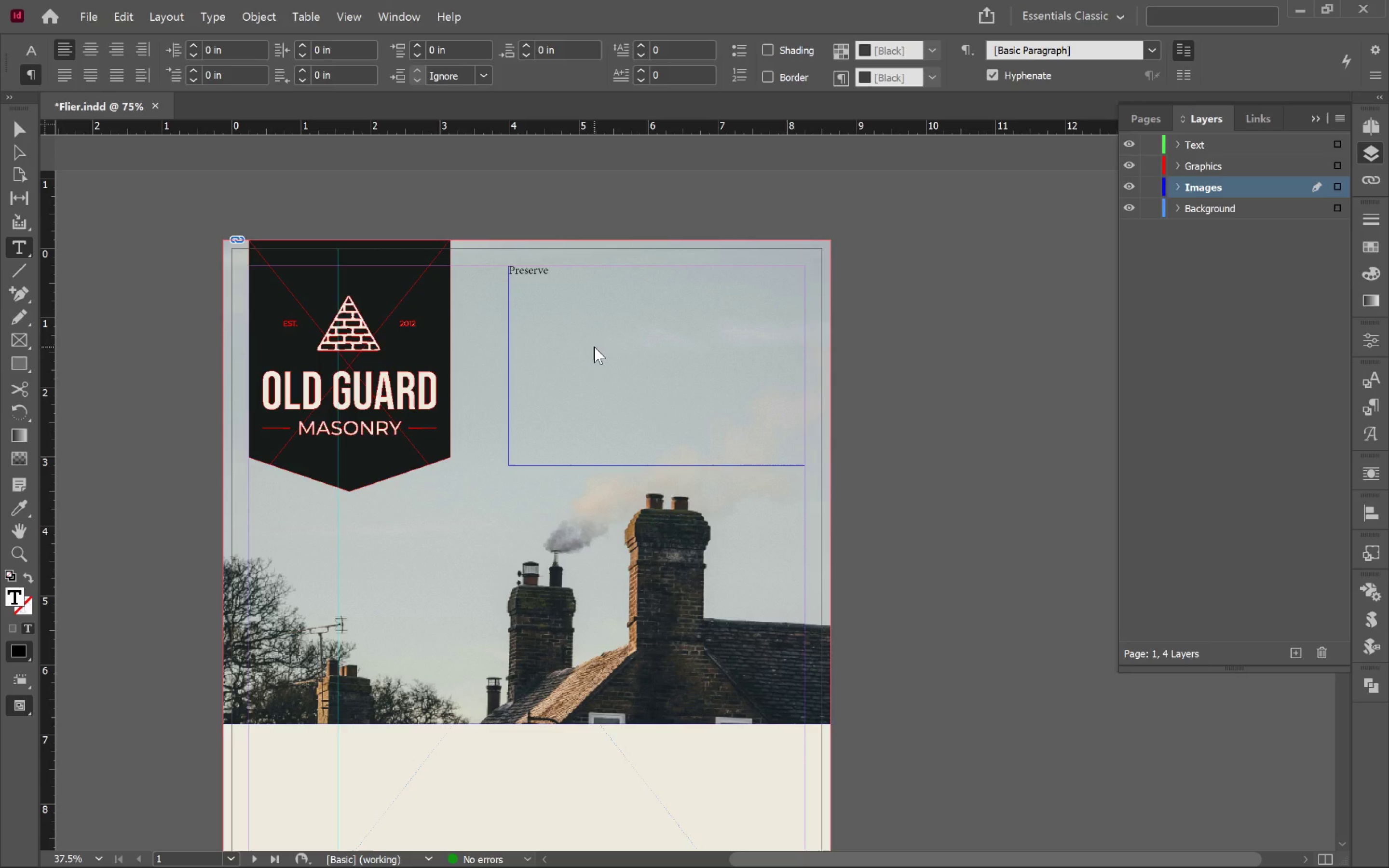 
key(Enter)
 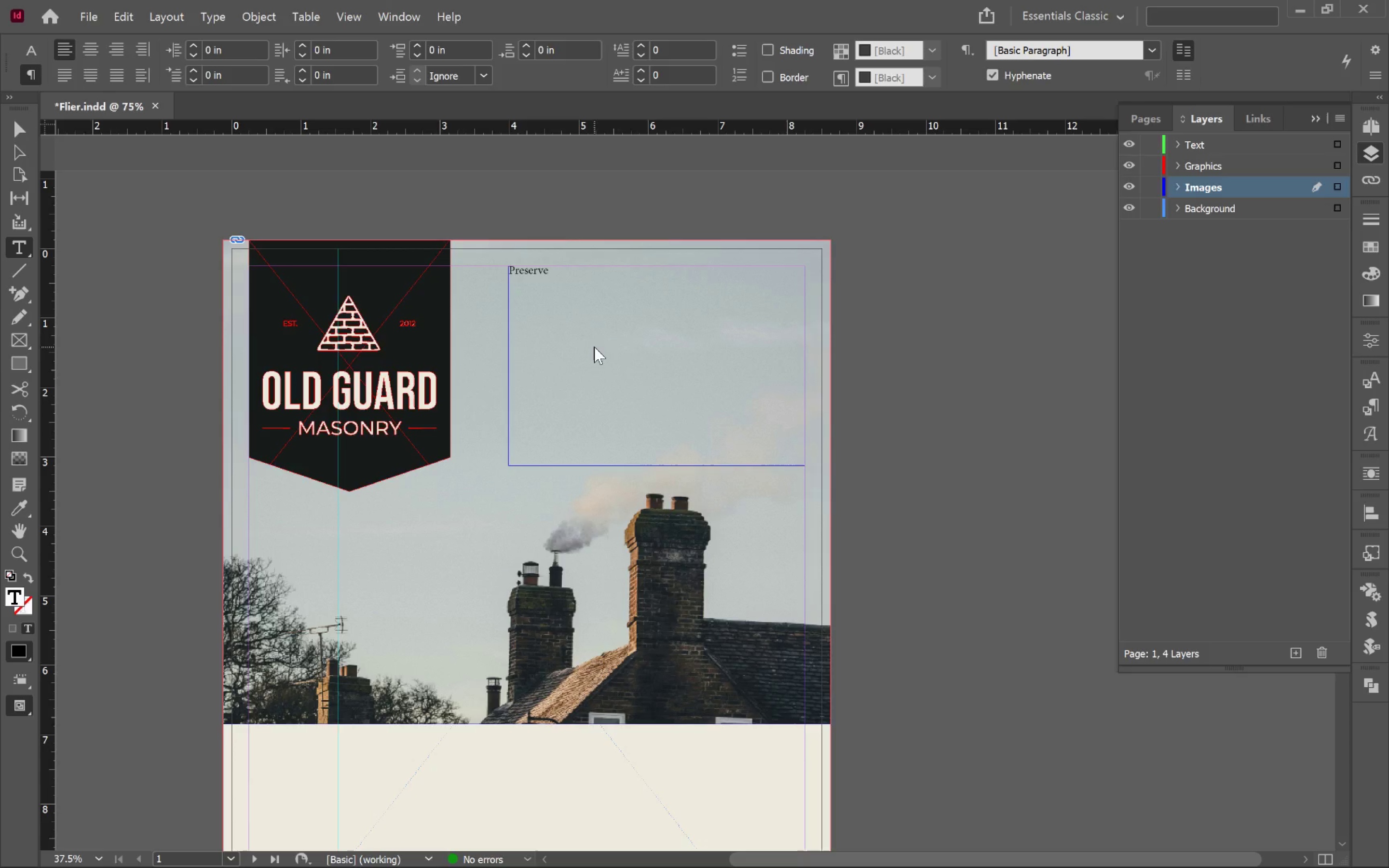 
type(What  What Time Built)
 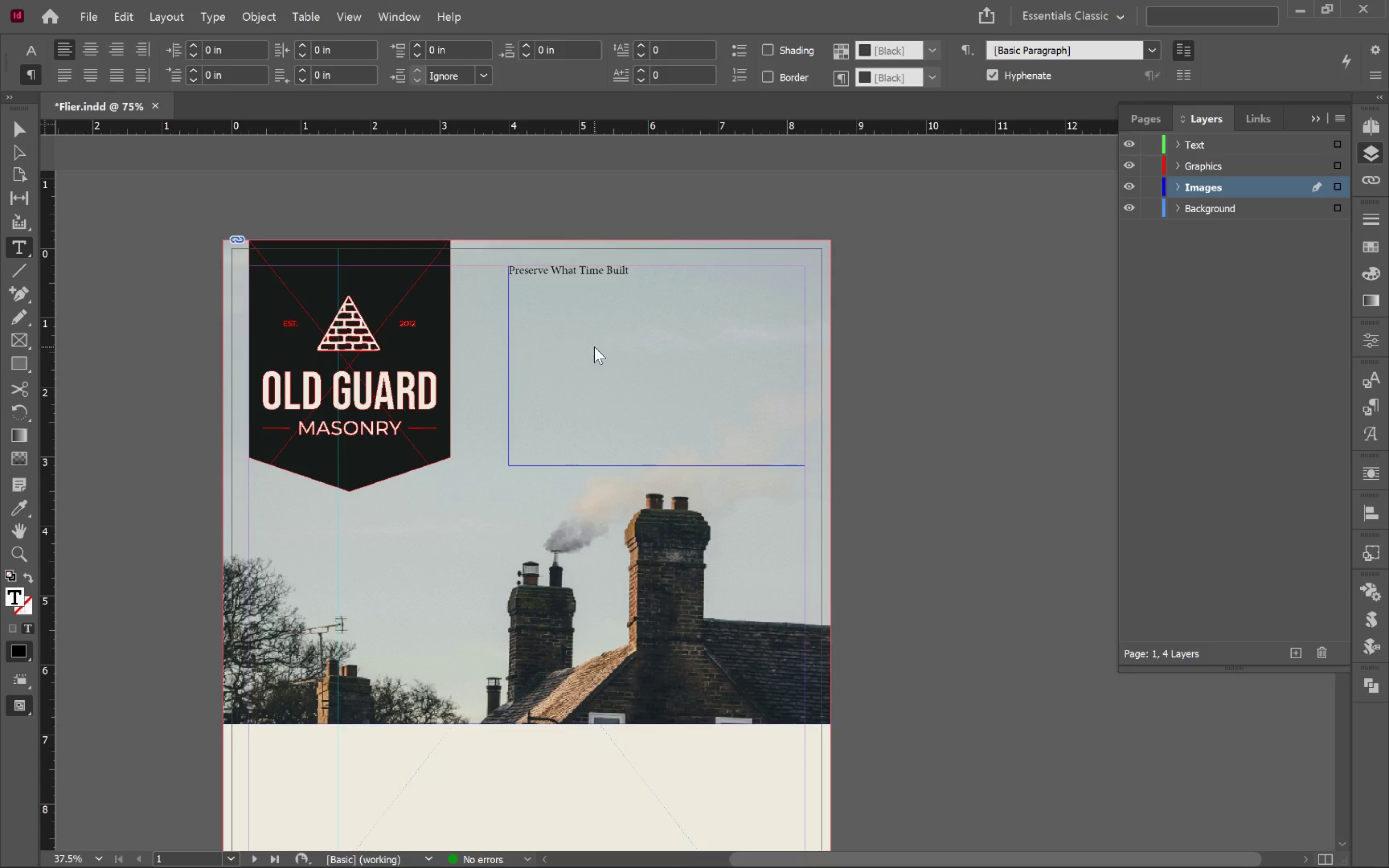 
hold_key(key=Backspace, duration=0.4)
 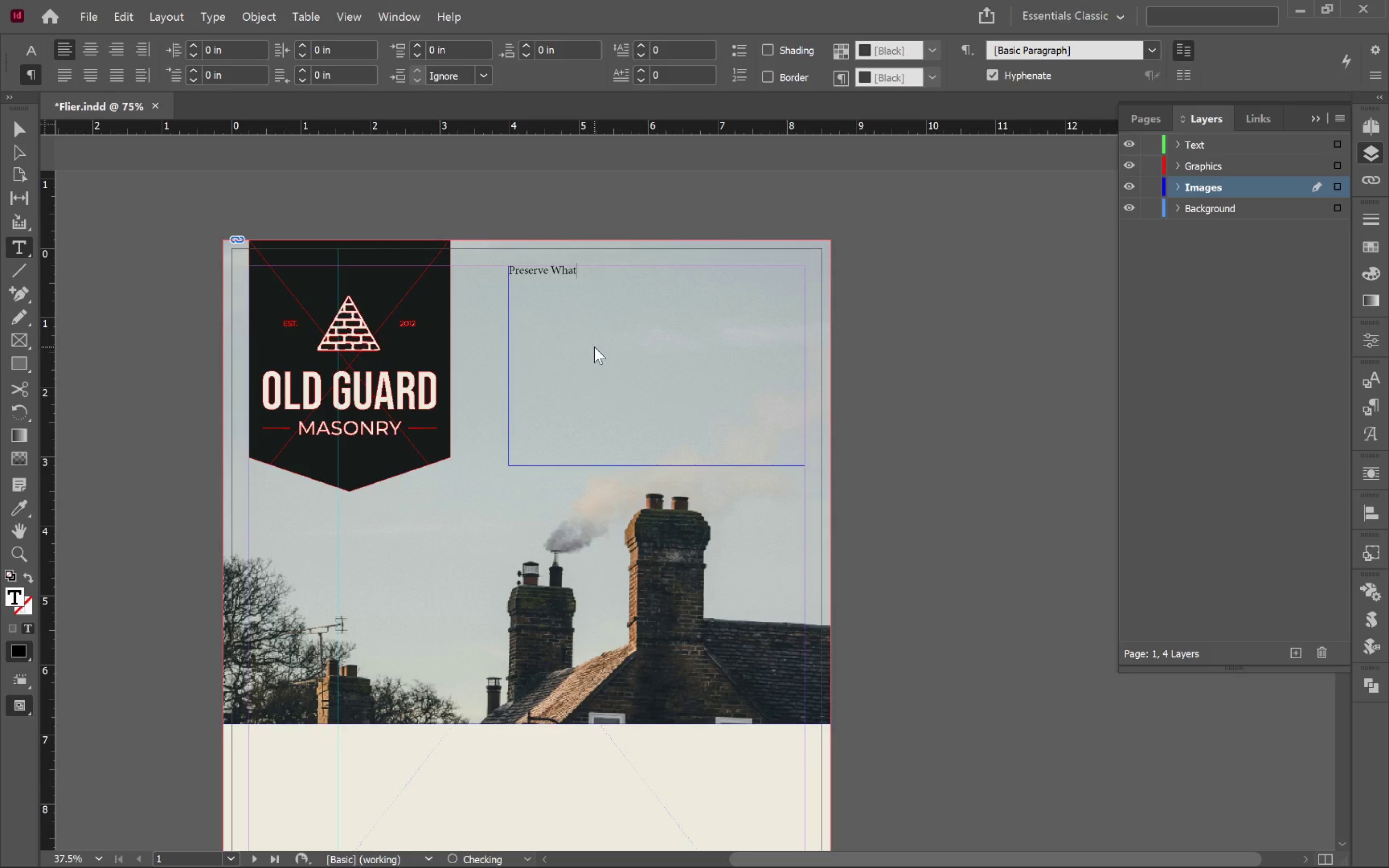 
hold_key(key=ControlLeft, duration=0.56)
left_click([908, 361])
 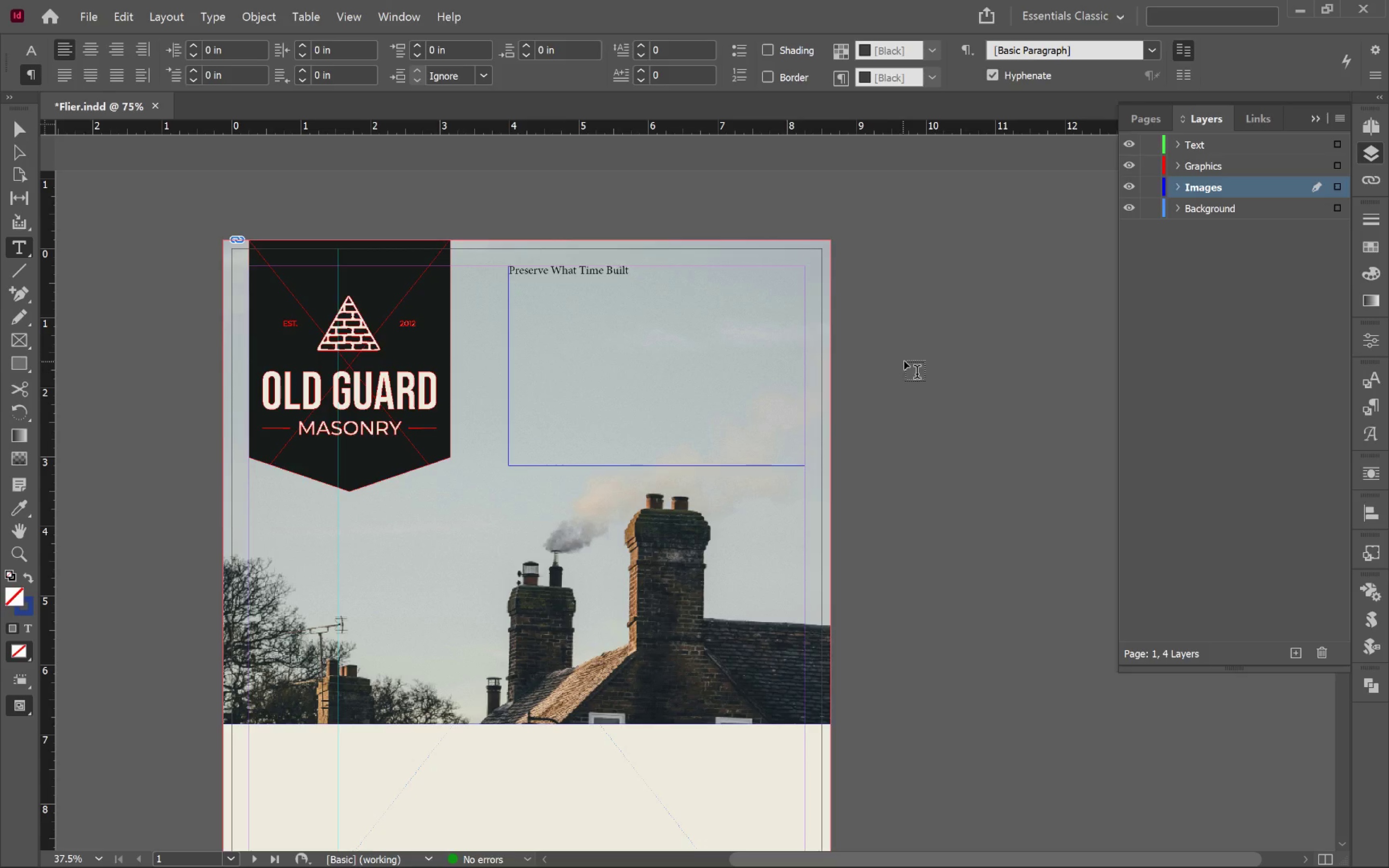 
key(V)
 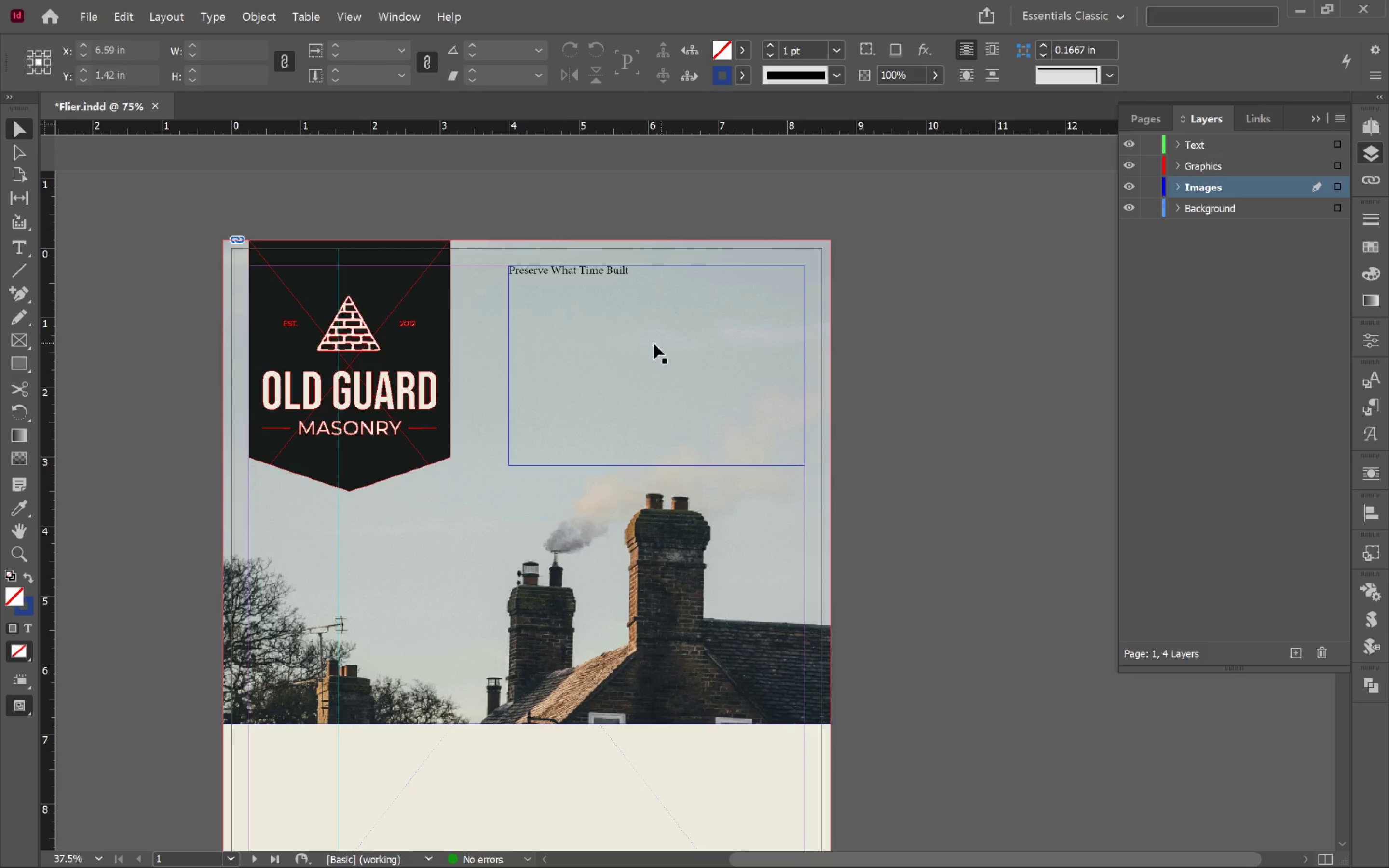 
left_click([652, 343])
 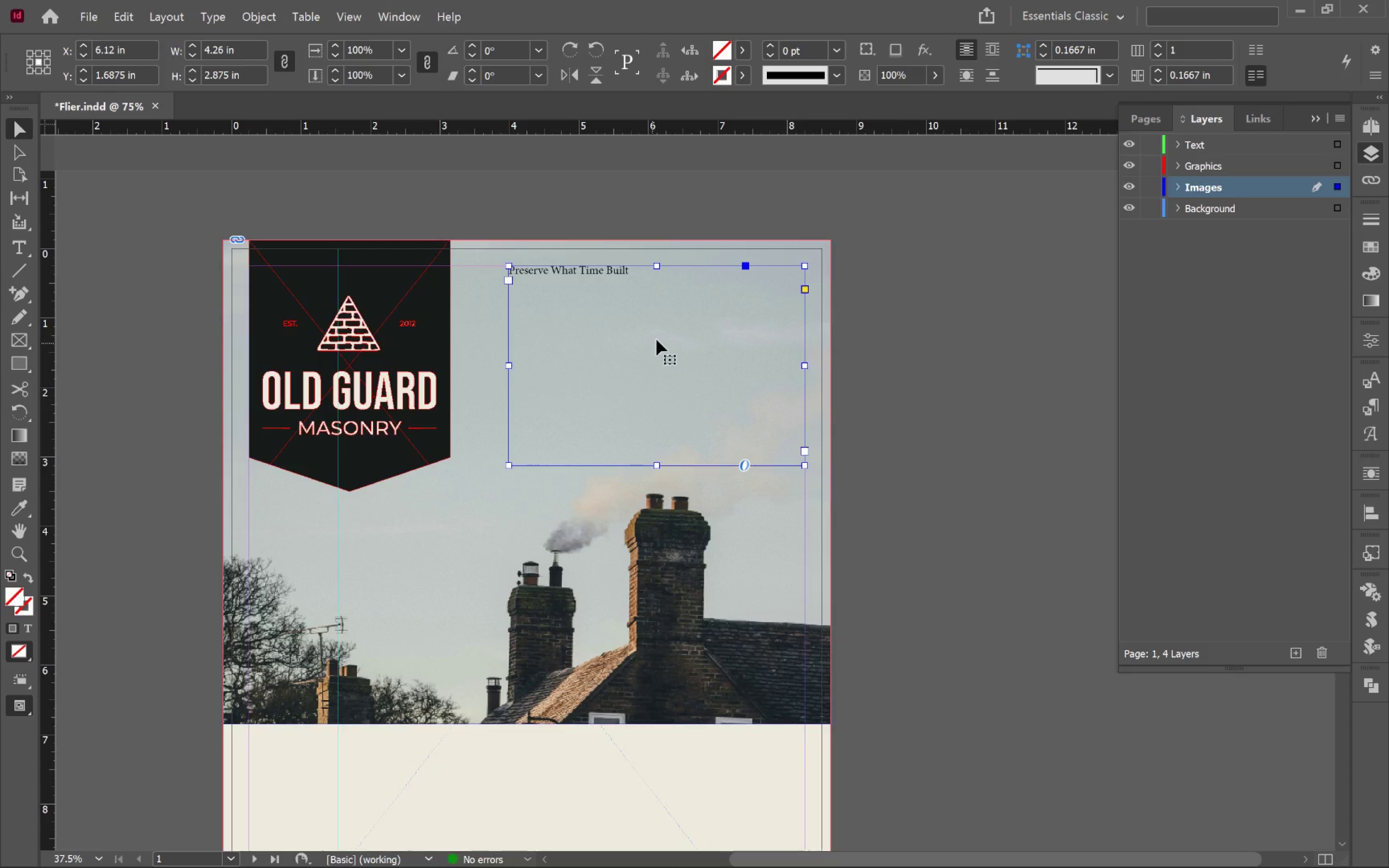 
double_click([661, 303])
 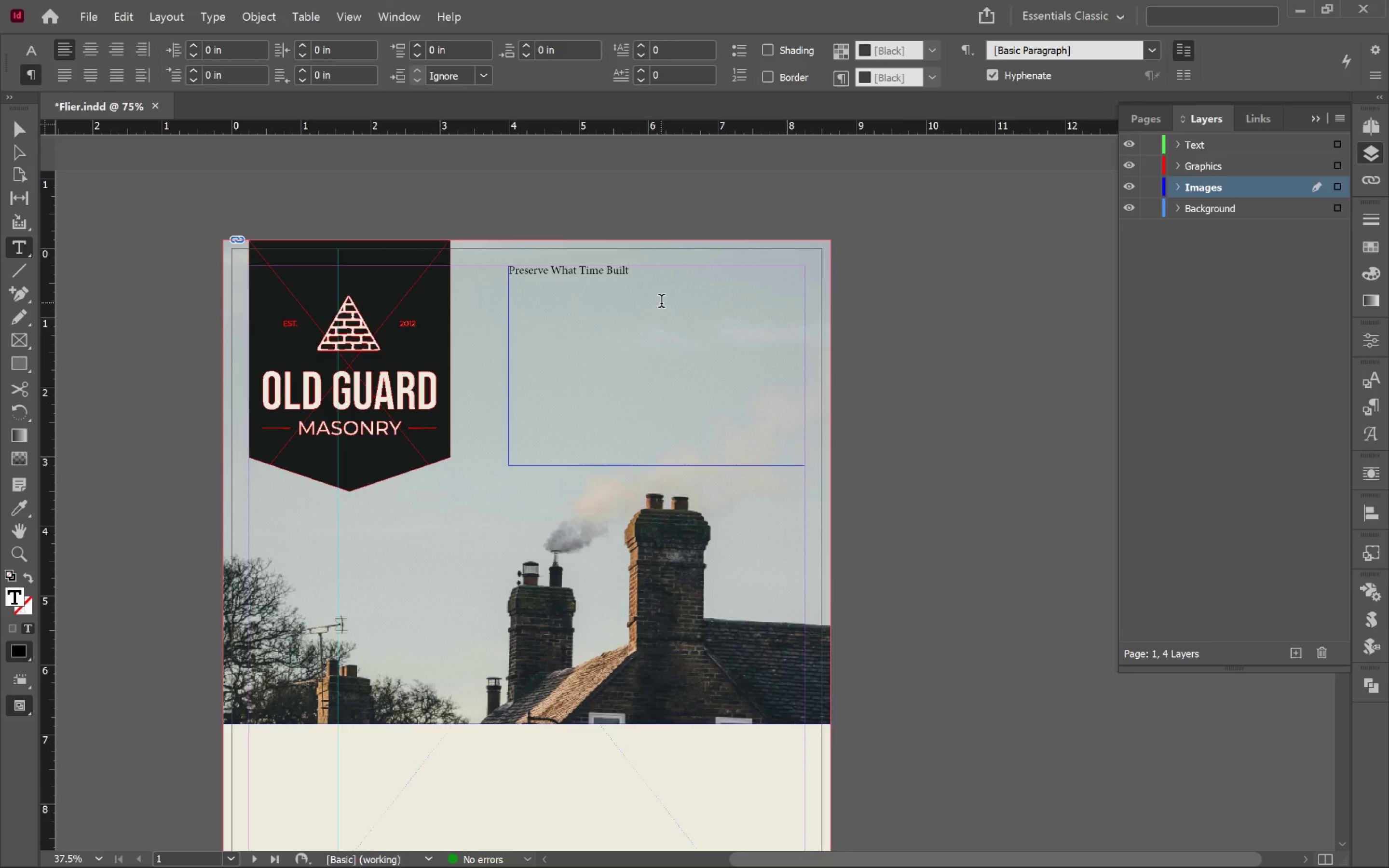 
key(Period)
 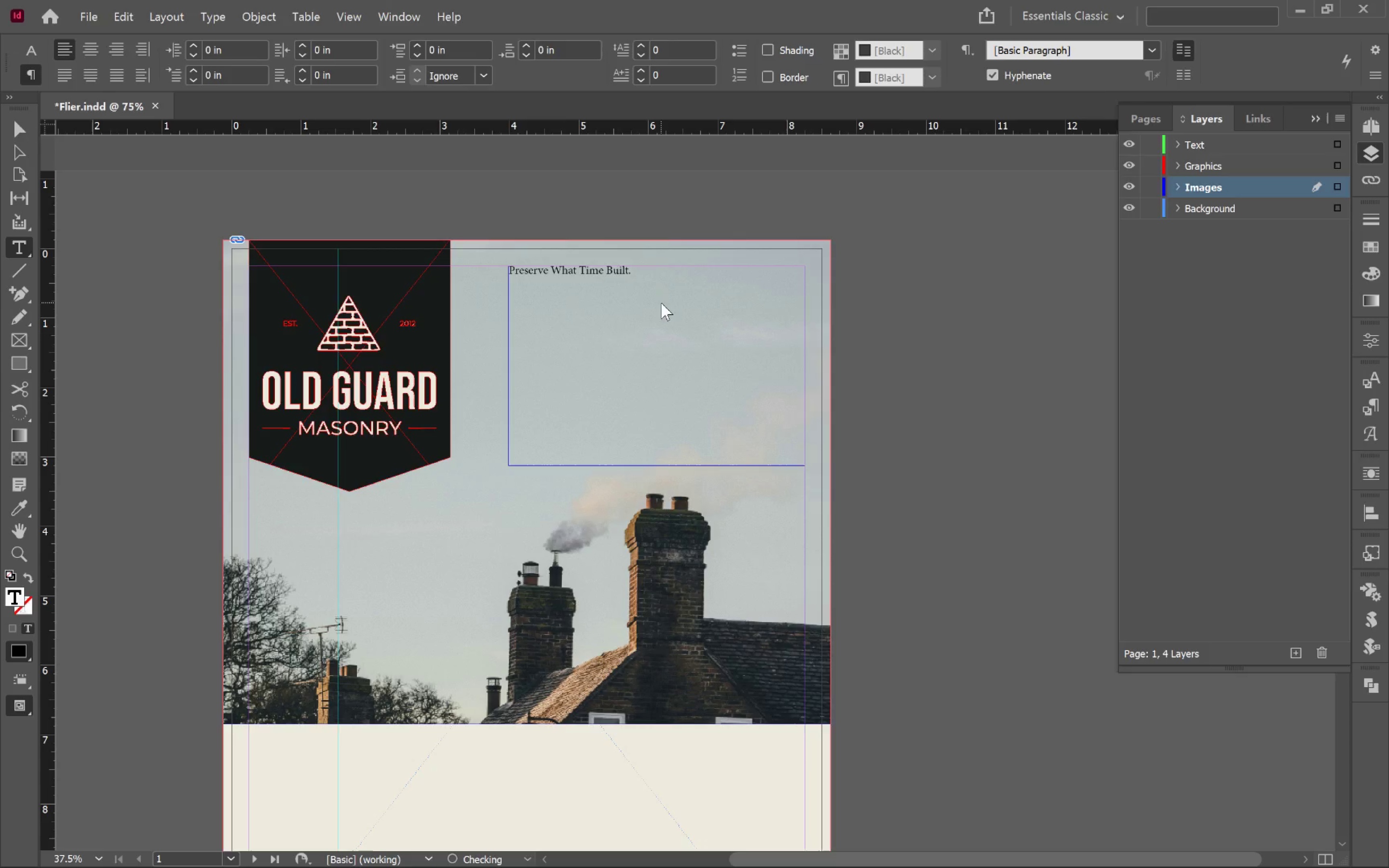 
hold_key(key=ControlLeft, duration=0.68)
left_click([884, 367])
 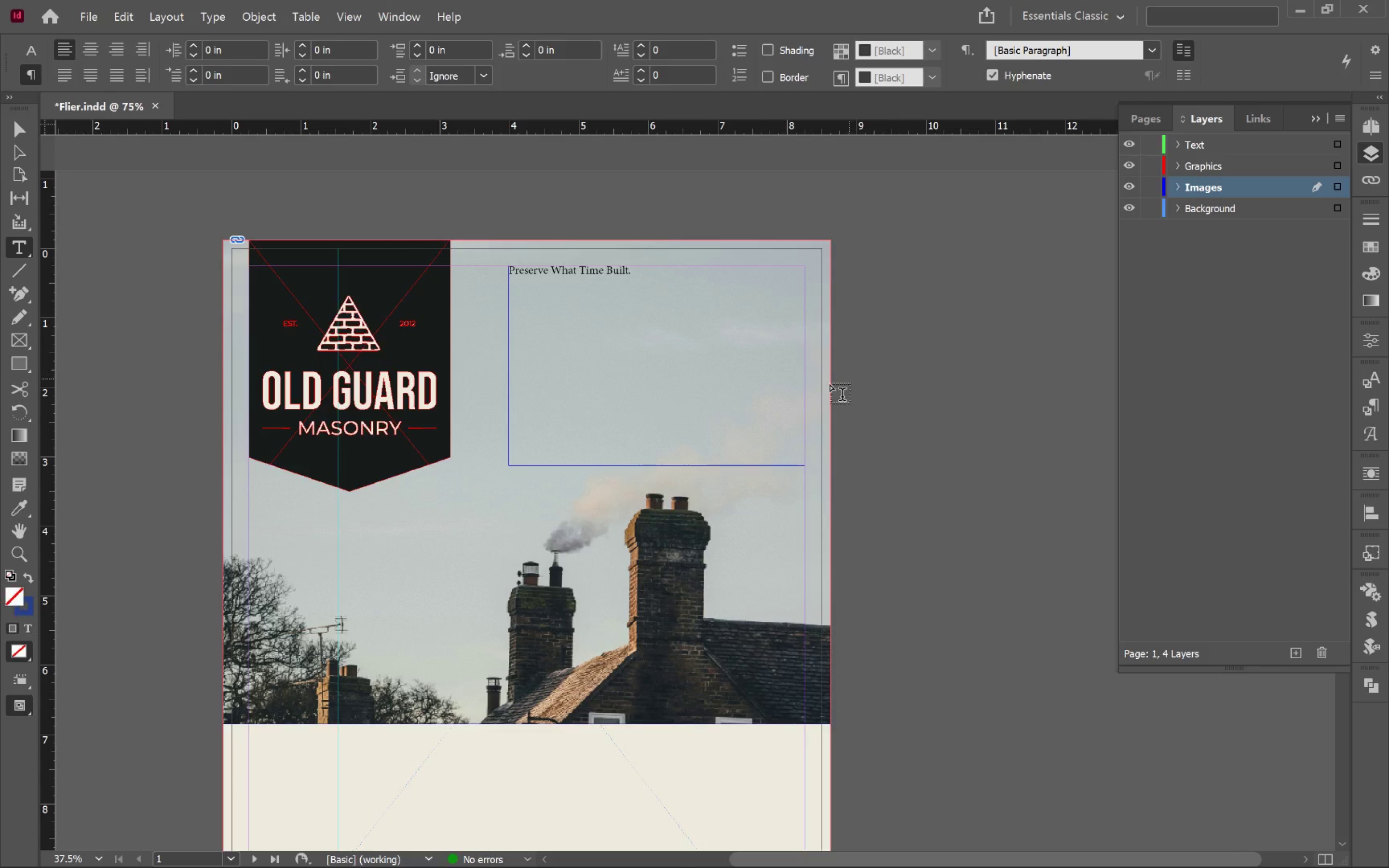 
key(V)
 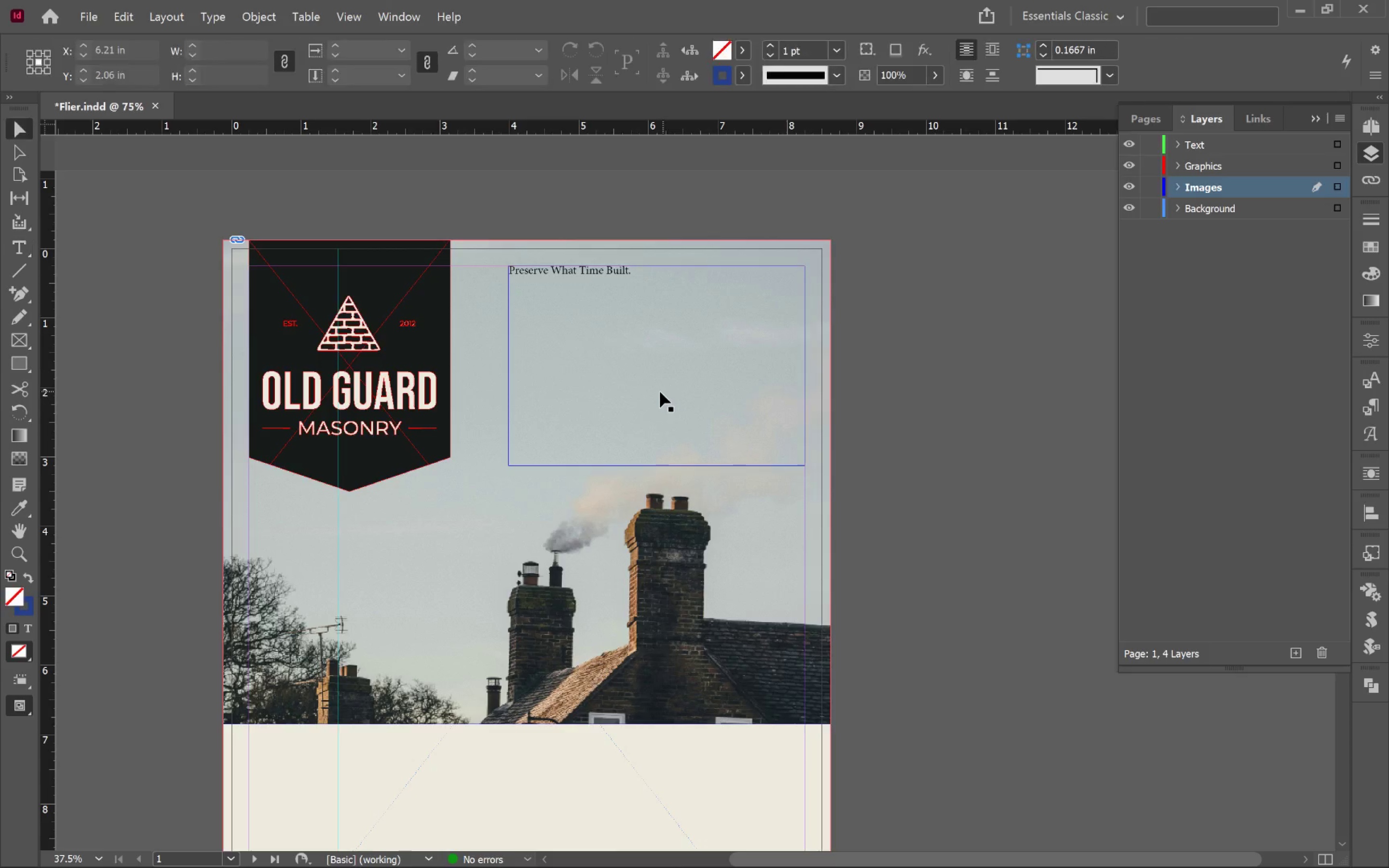 
left_click([660, 392])
 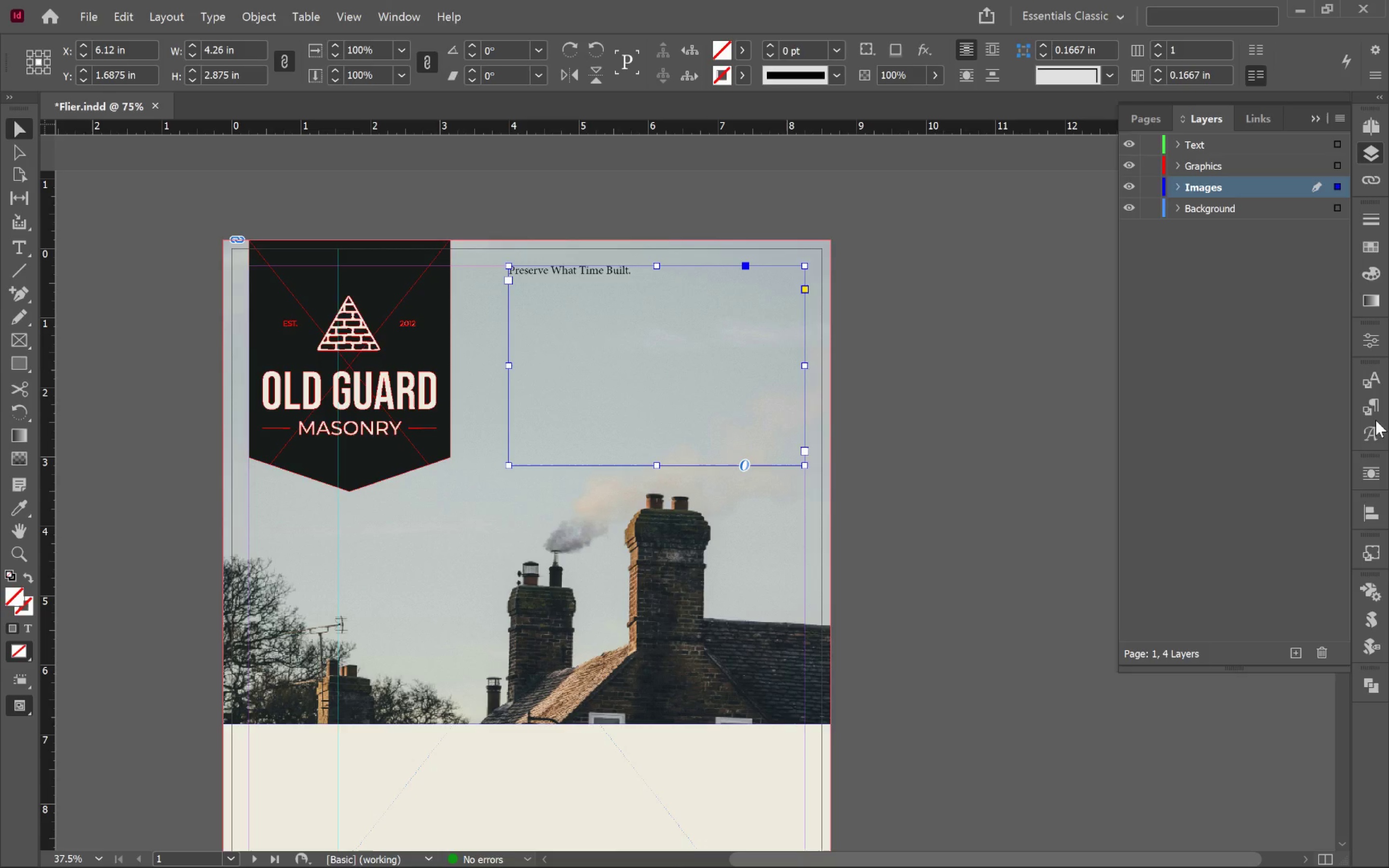 
left_click([1376, 403])
 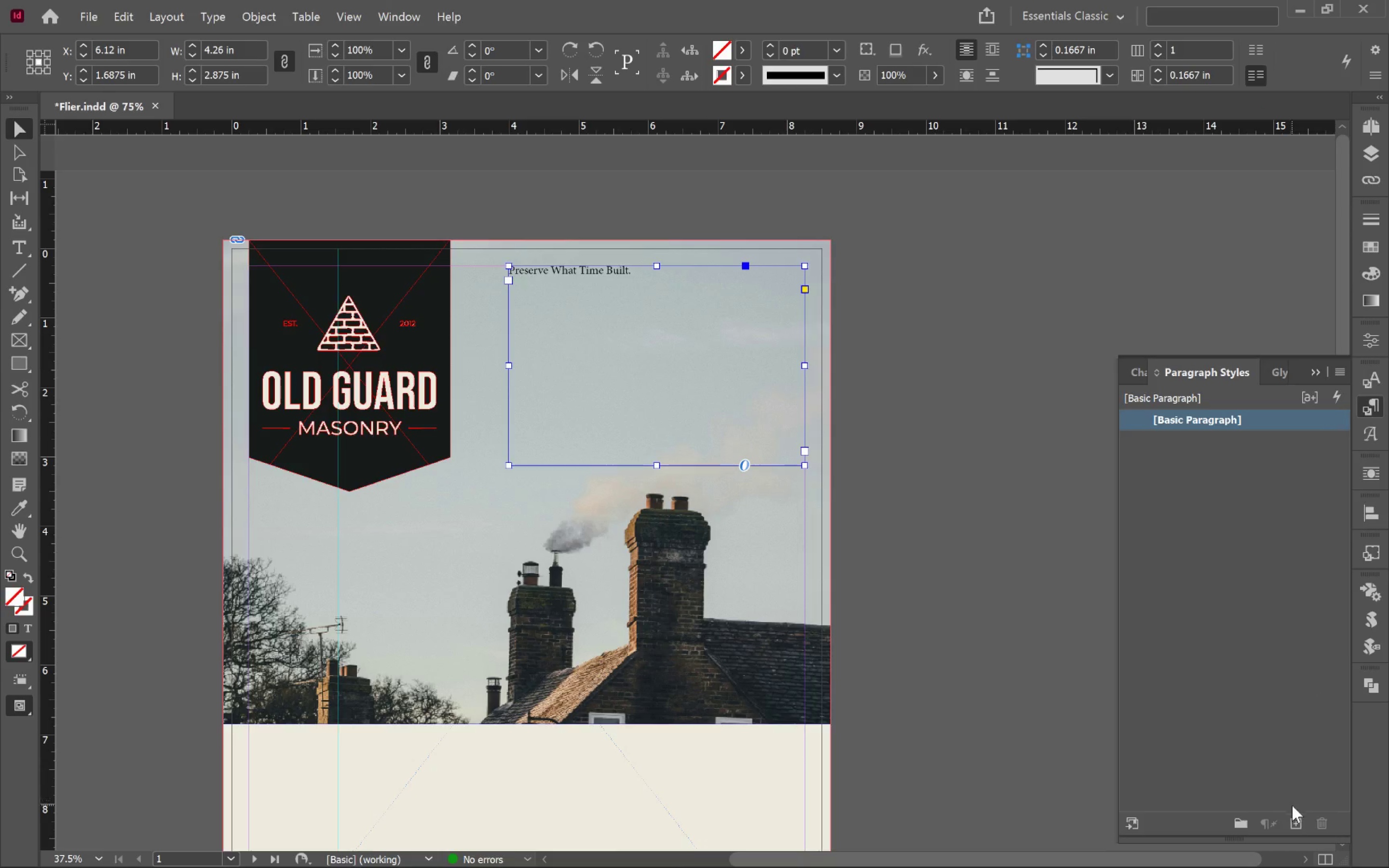 
left_click([1294, 820])
 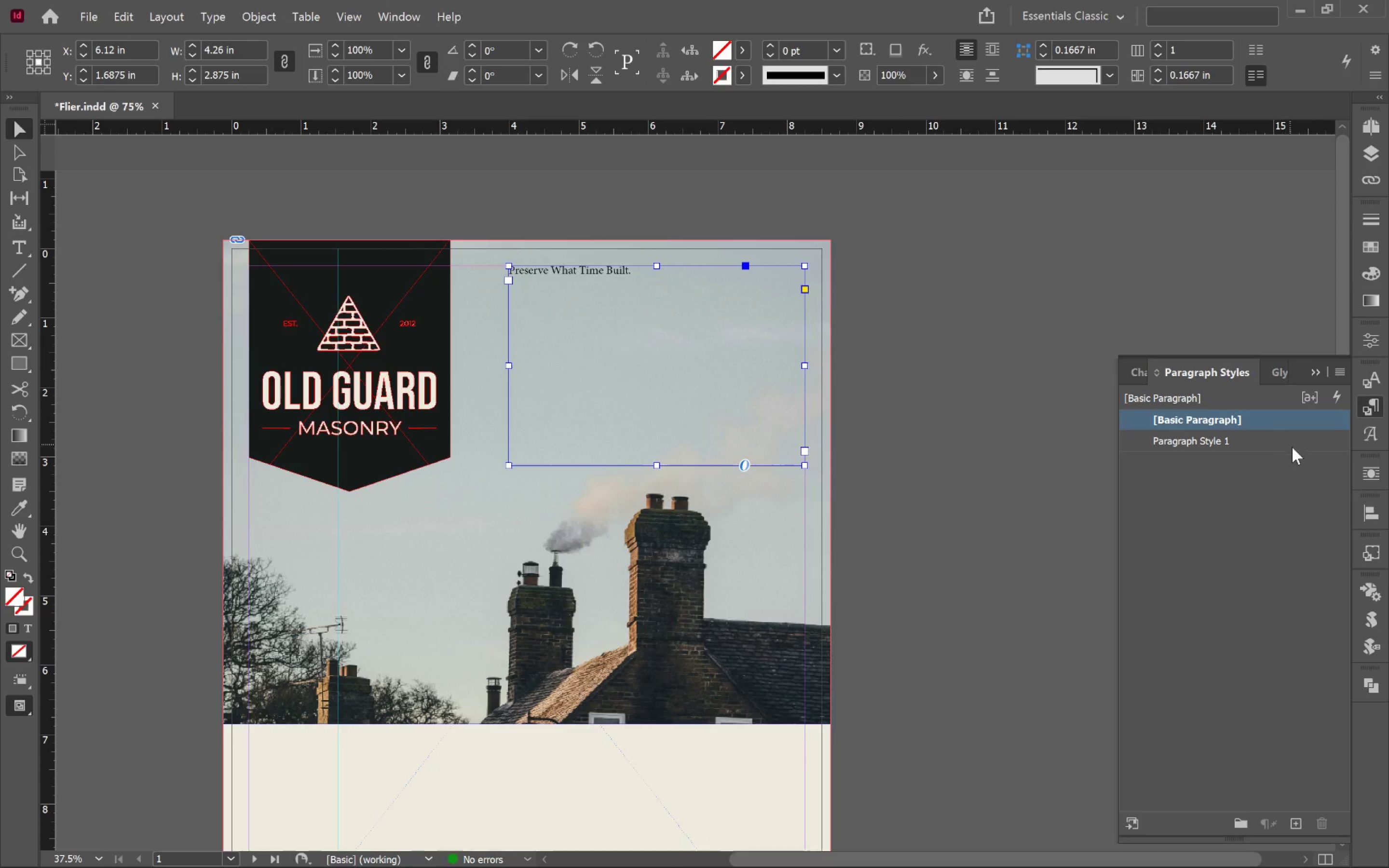 
left_click([1297, 442])
 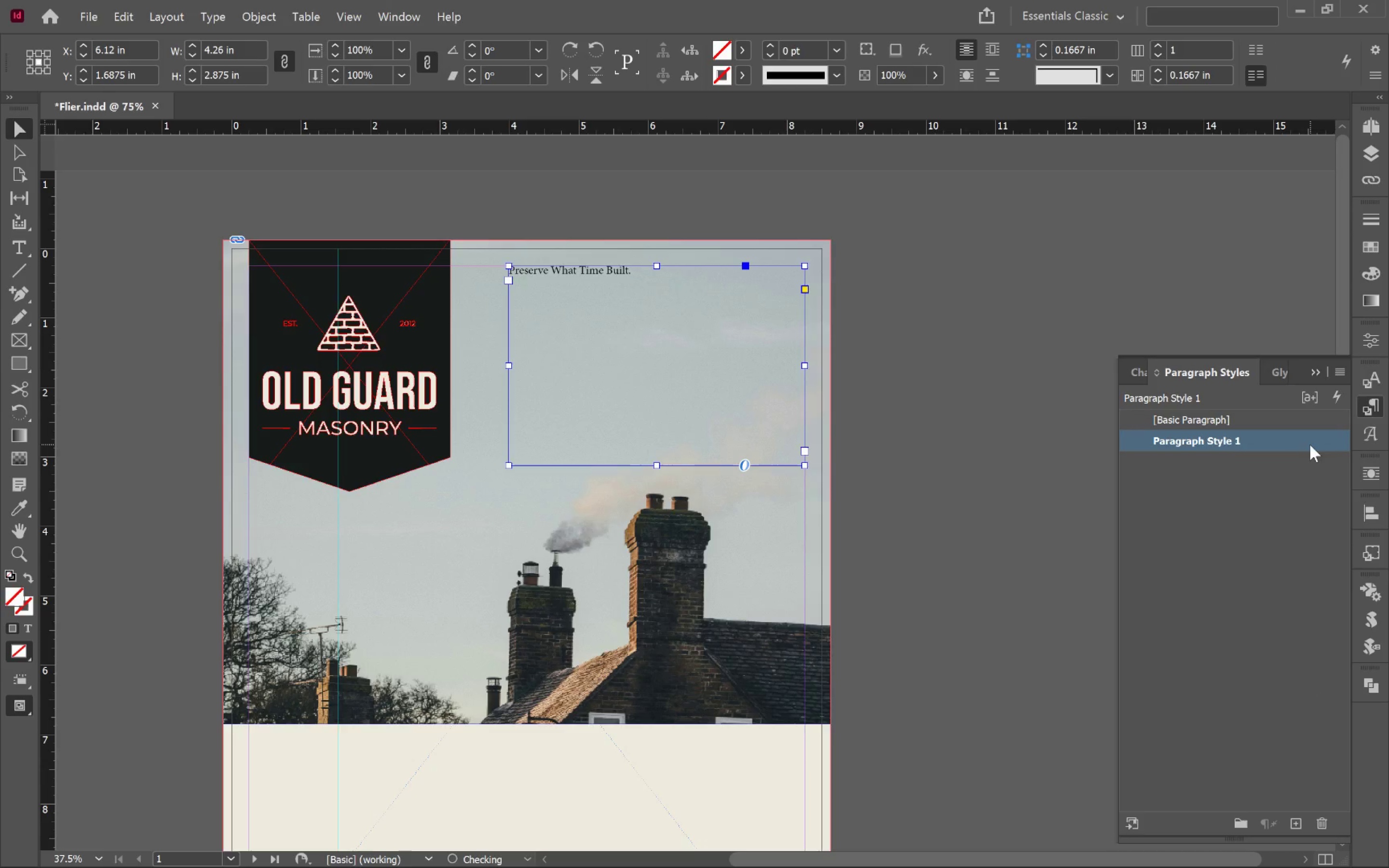 
double_click([1310, 445])
 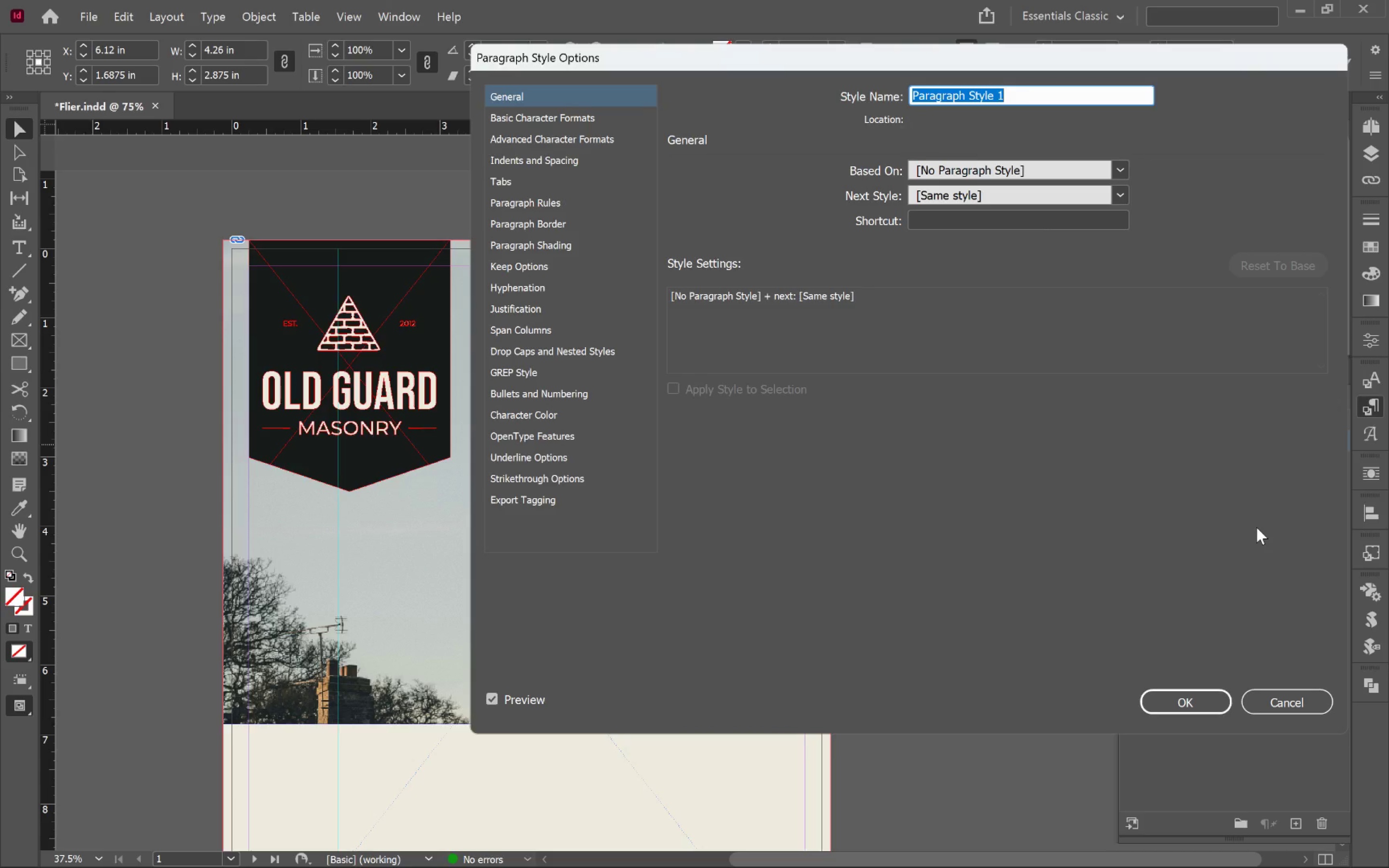 
type(BIG HEADER)
 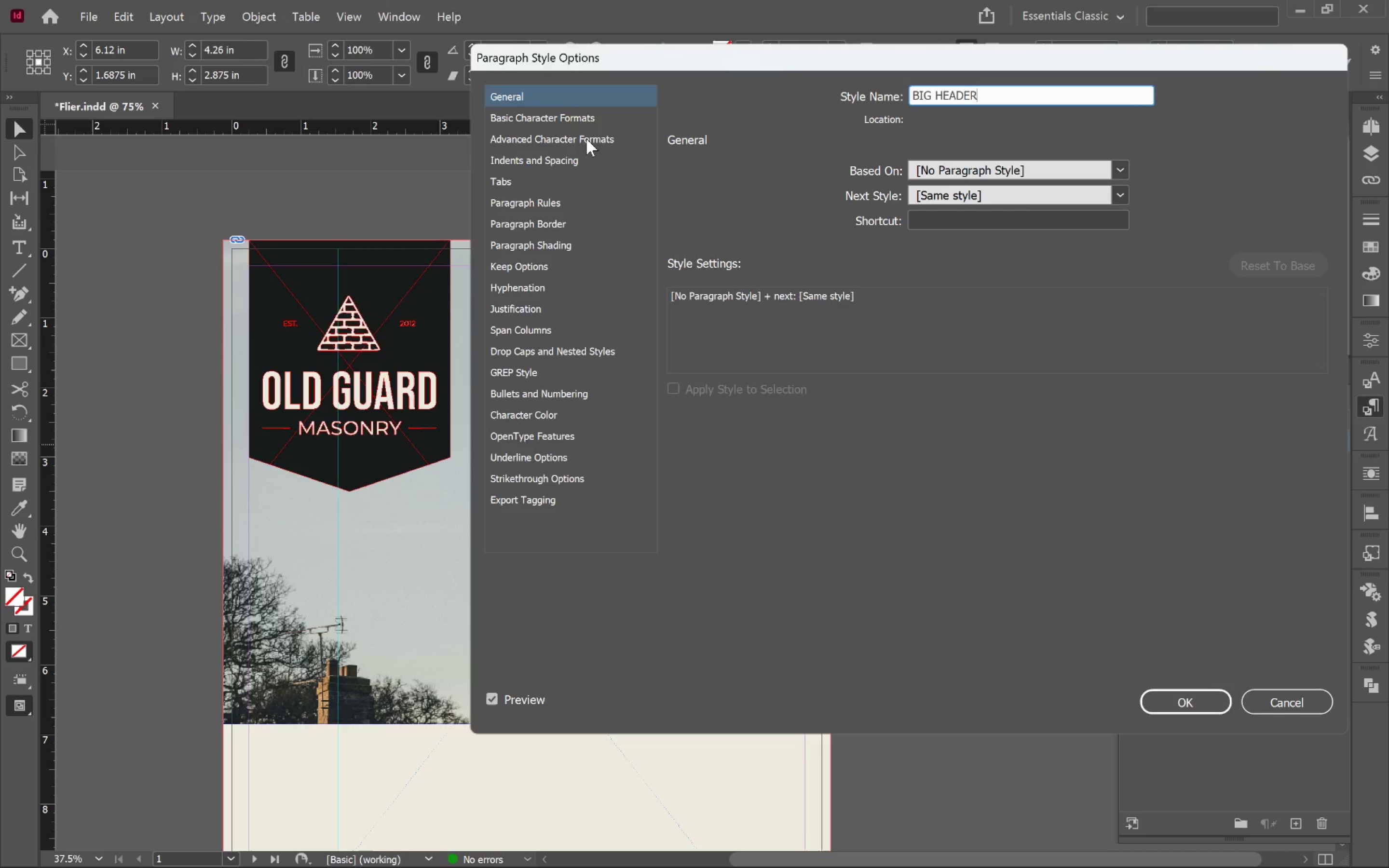 
left_click([599, 122])
 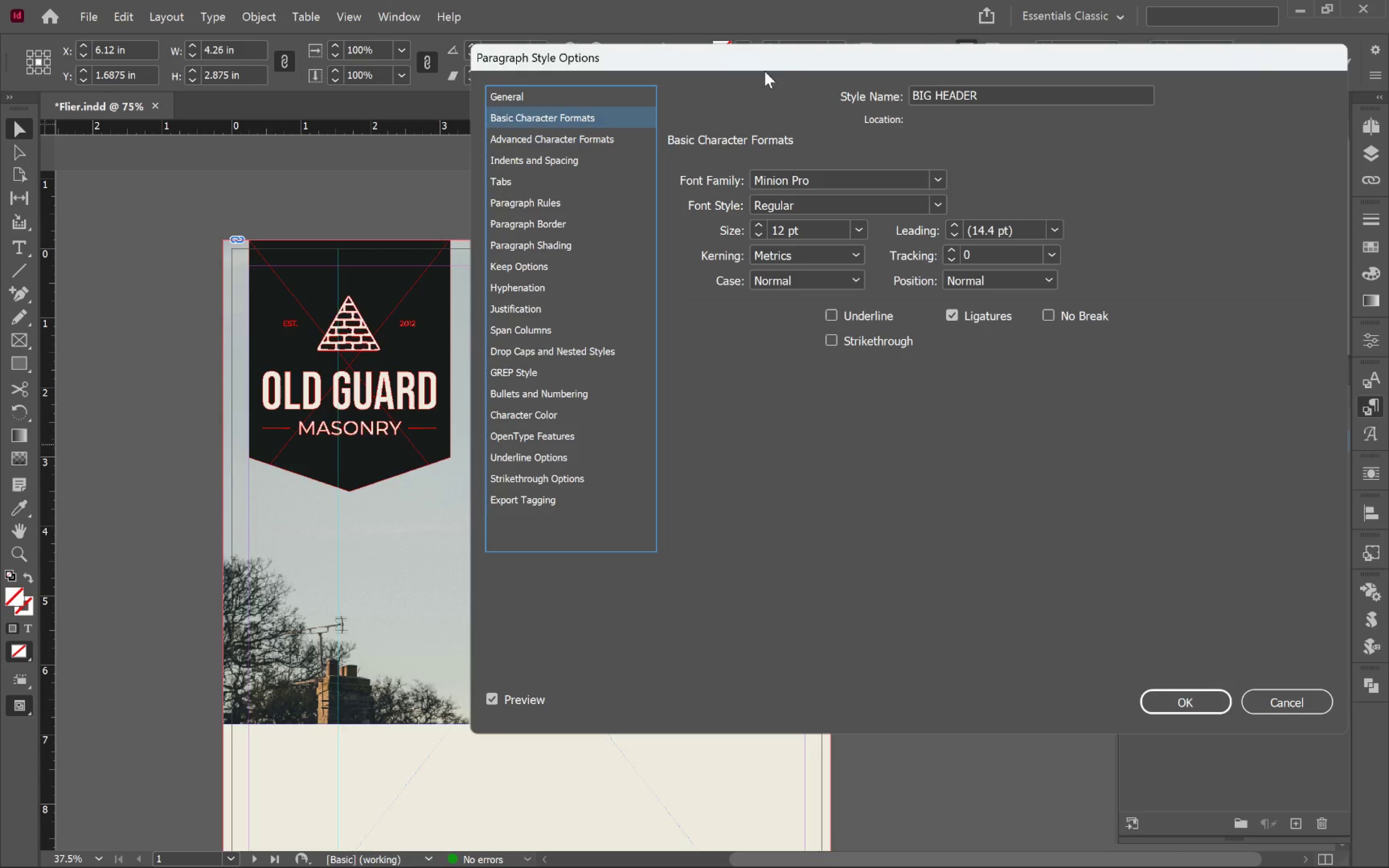 
left_click_drag(start_coordinate=[759, 65], to_coordinate=[999, 82])
 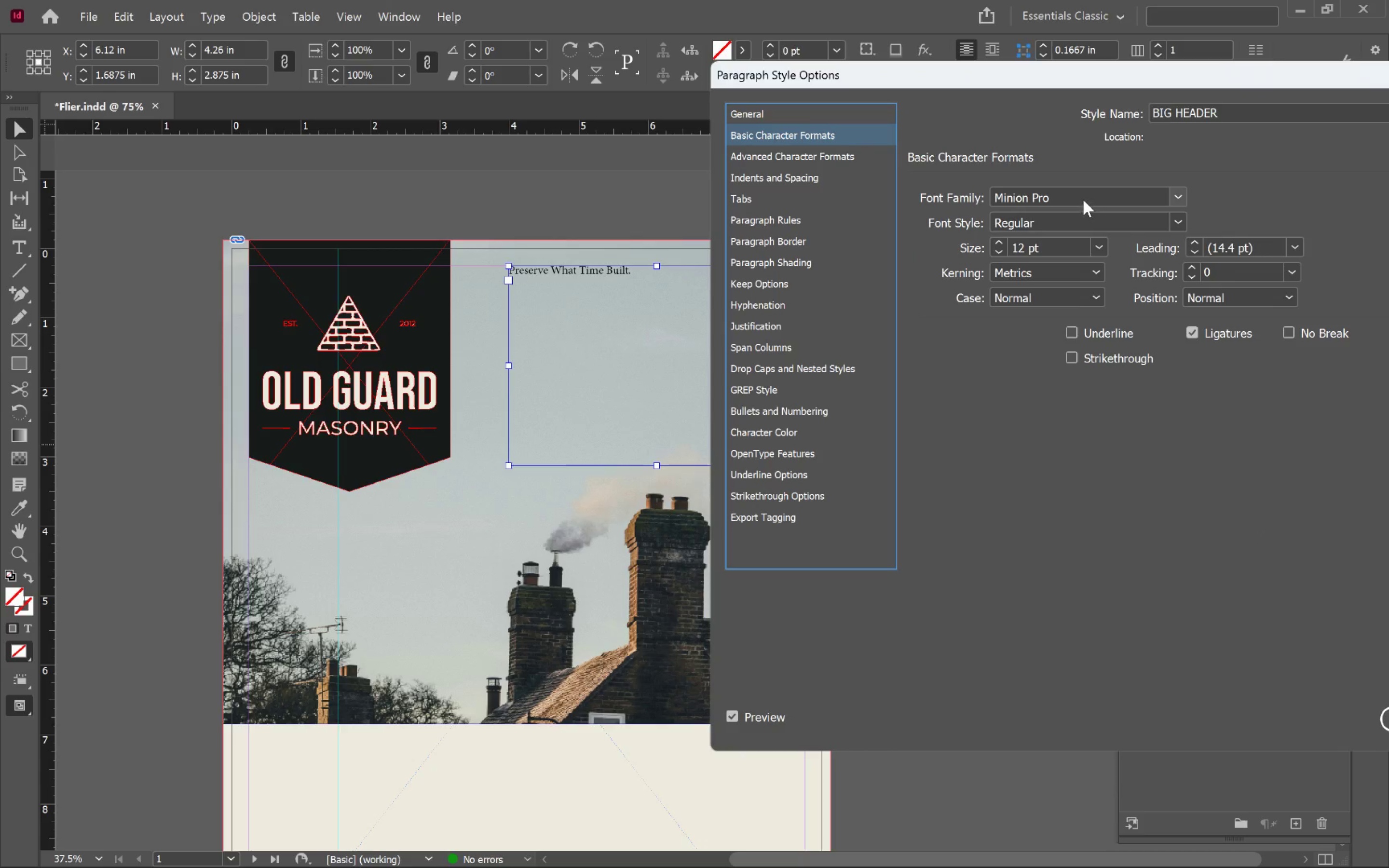 
double_click([1083, 200])
 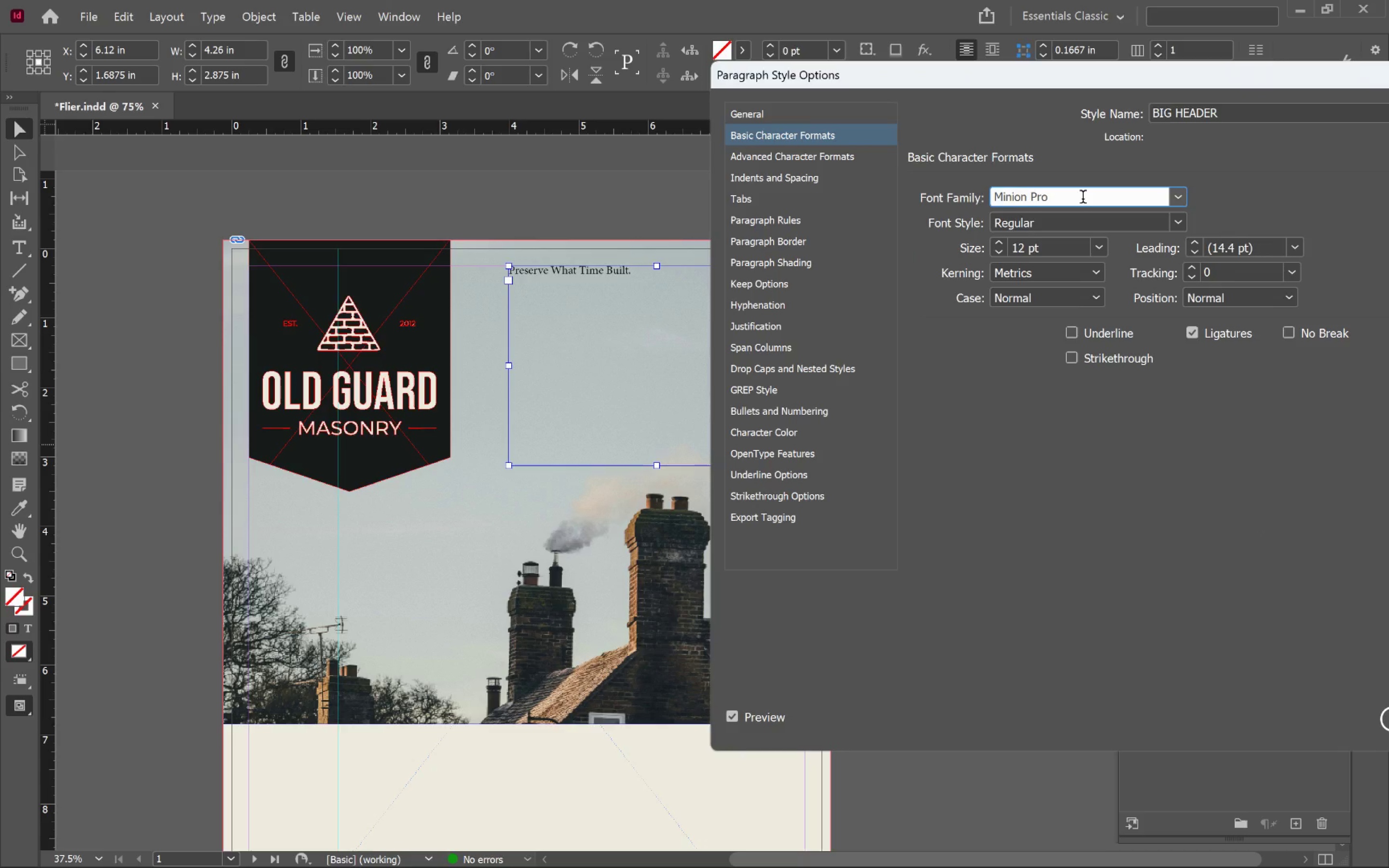 
wait(5.36)
 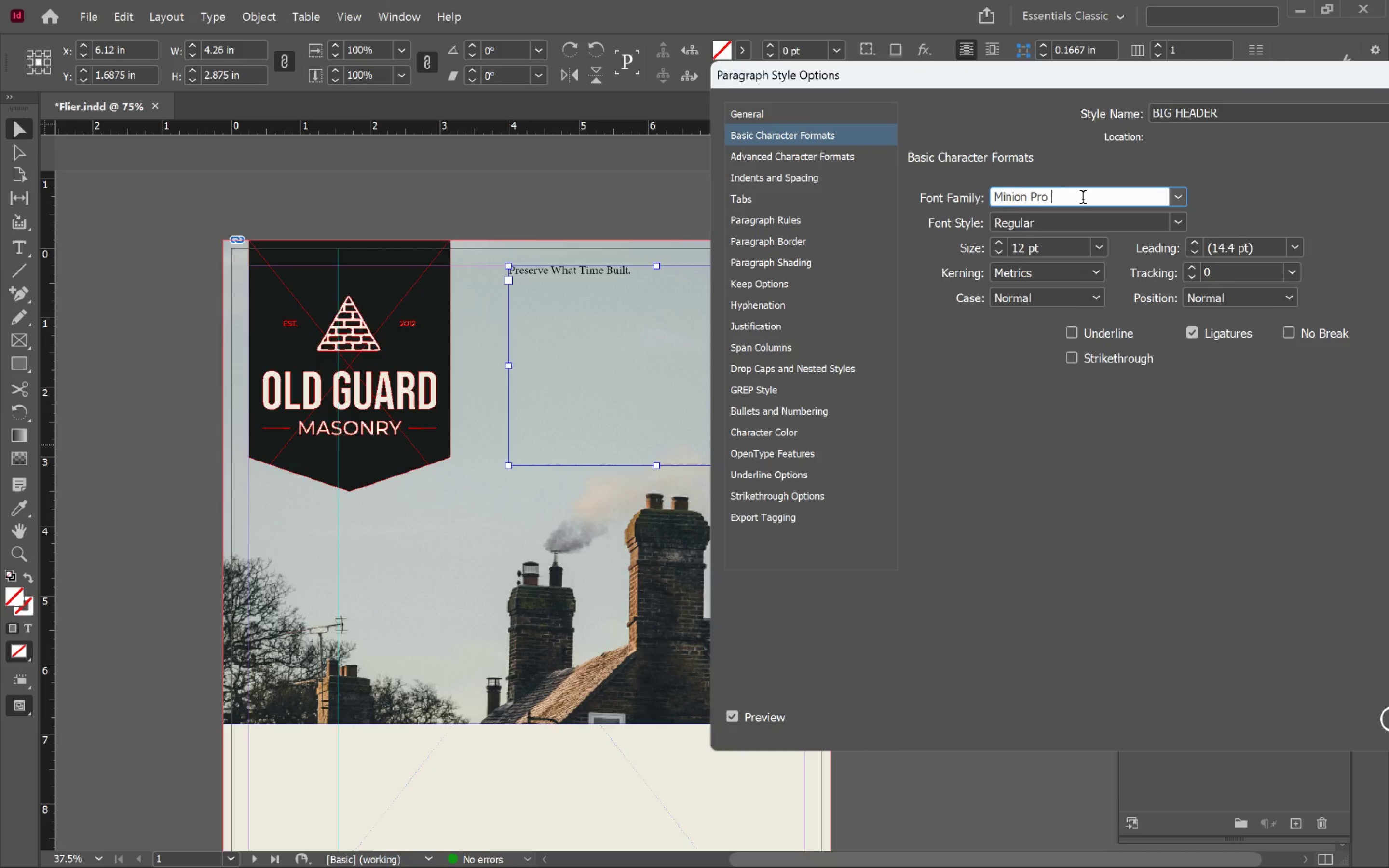 
hold_key(key=Backspace, duration=0.75)
 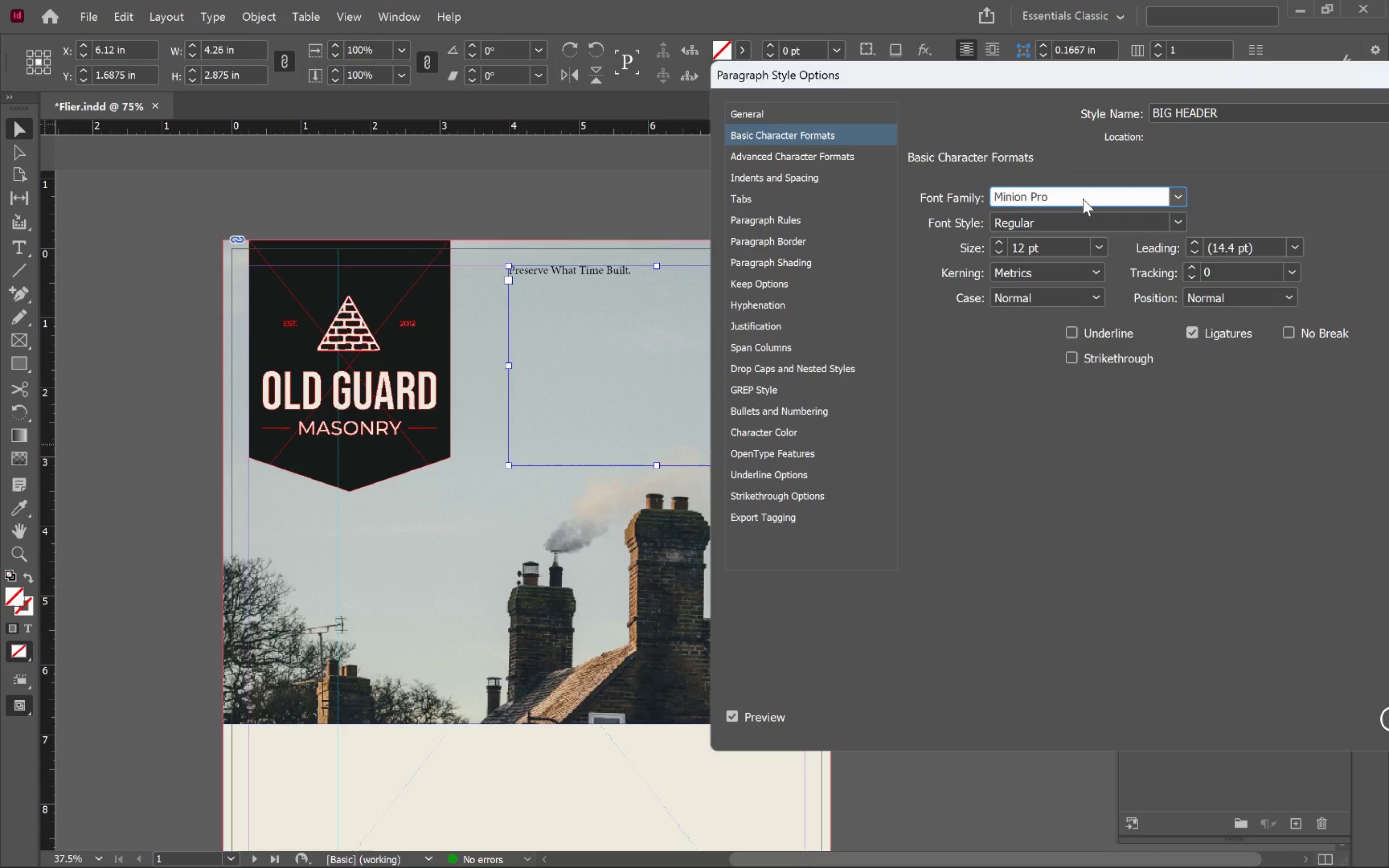 
type(beba)
key(Tab)
 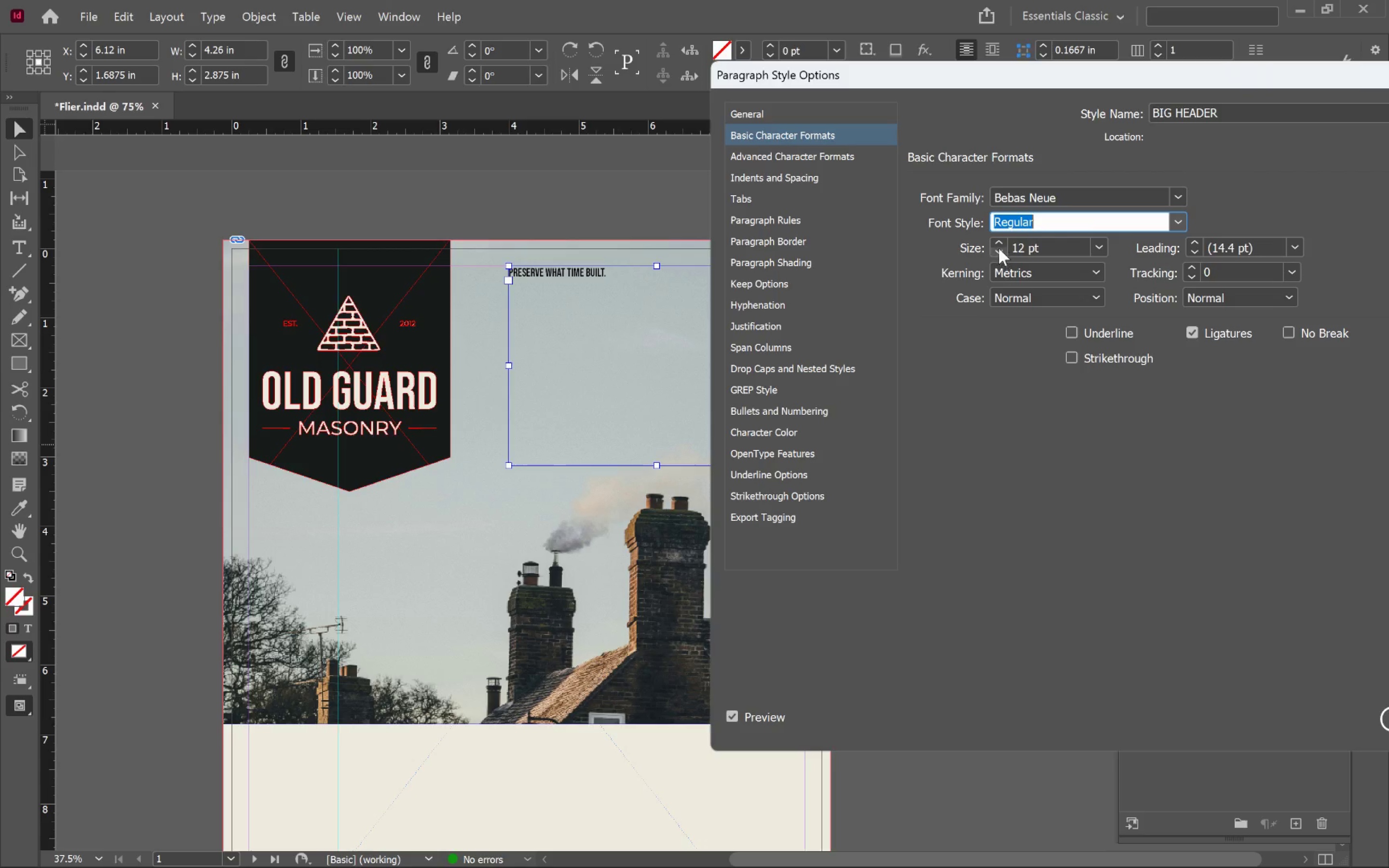 
double_click([995, 243])
 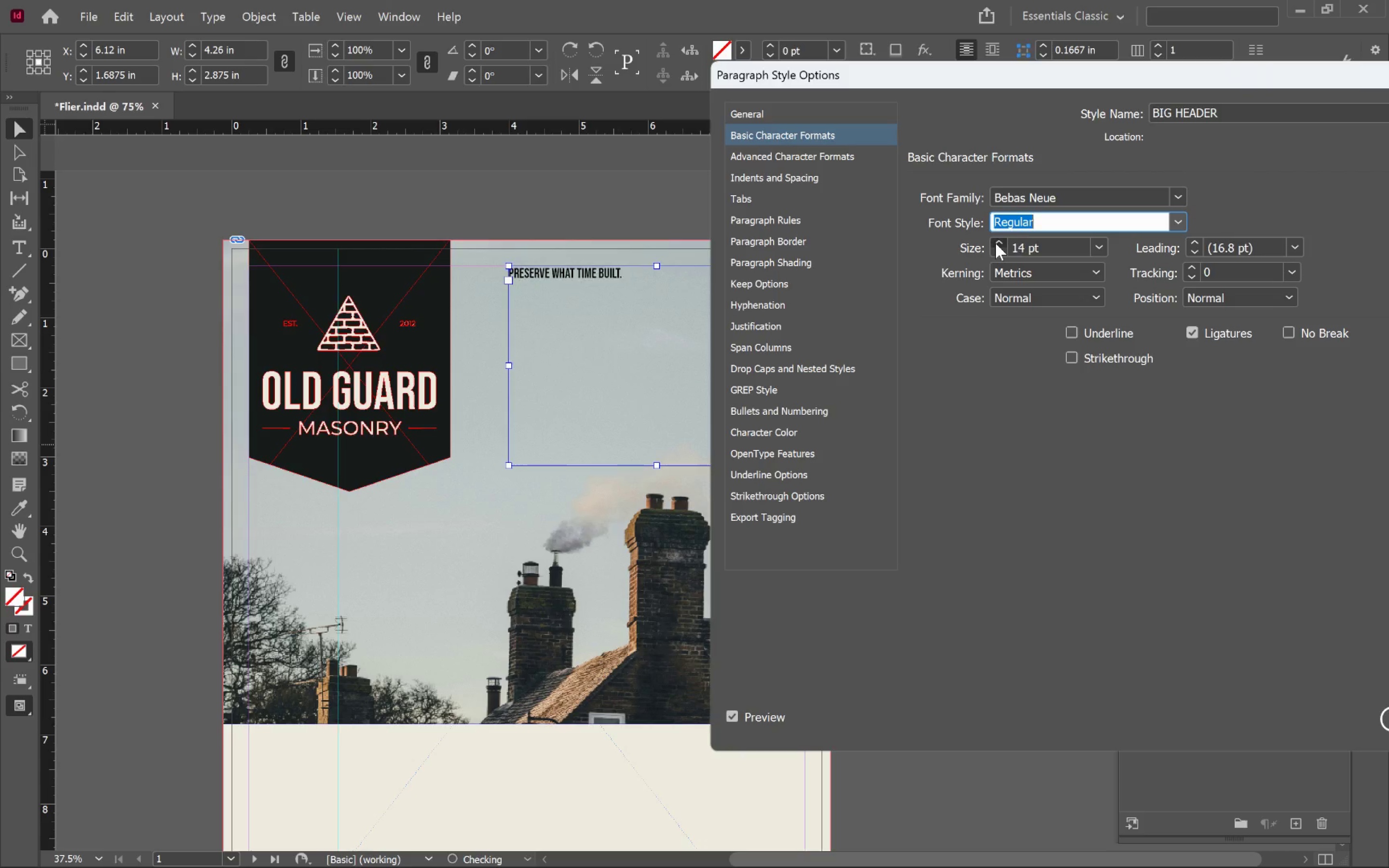 
triple_click([995, 243])
 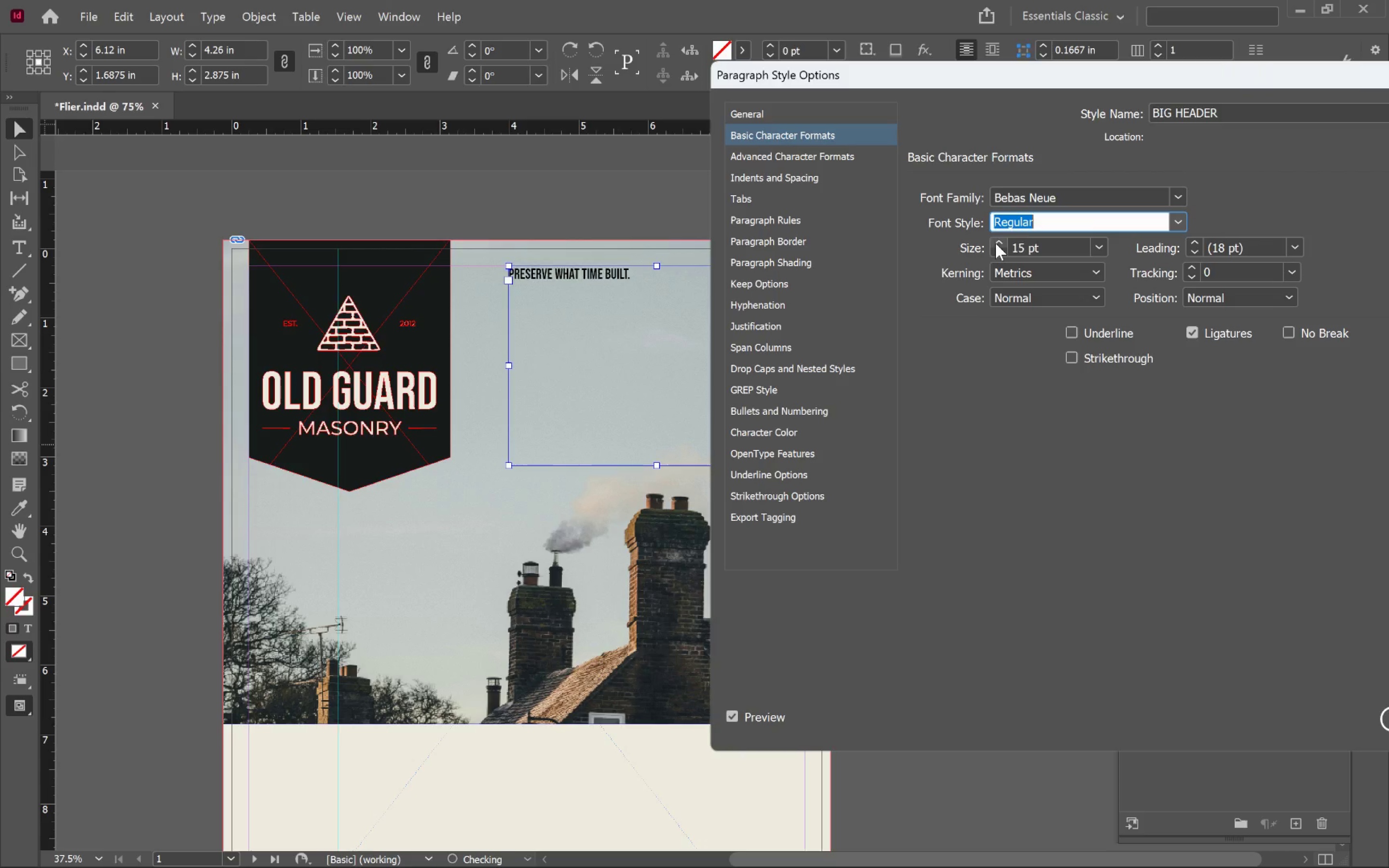 
triple_click([995, 243])
 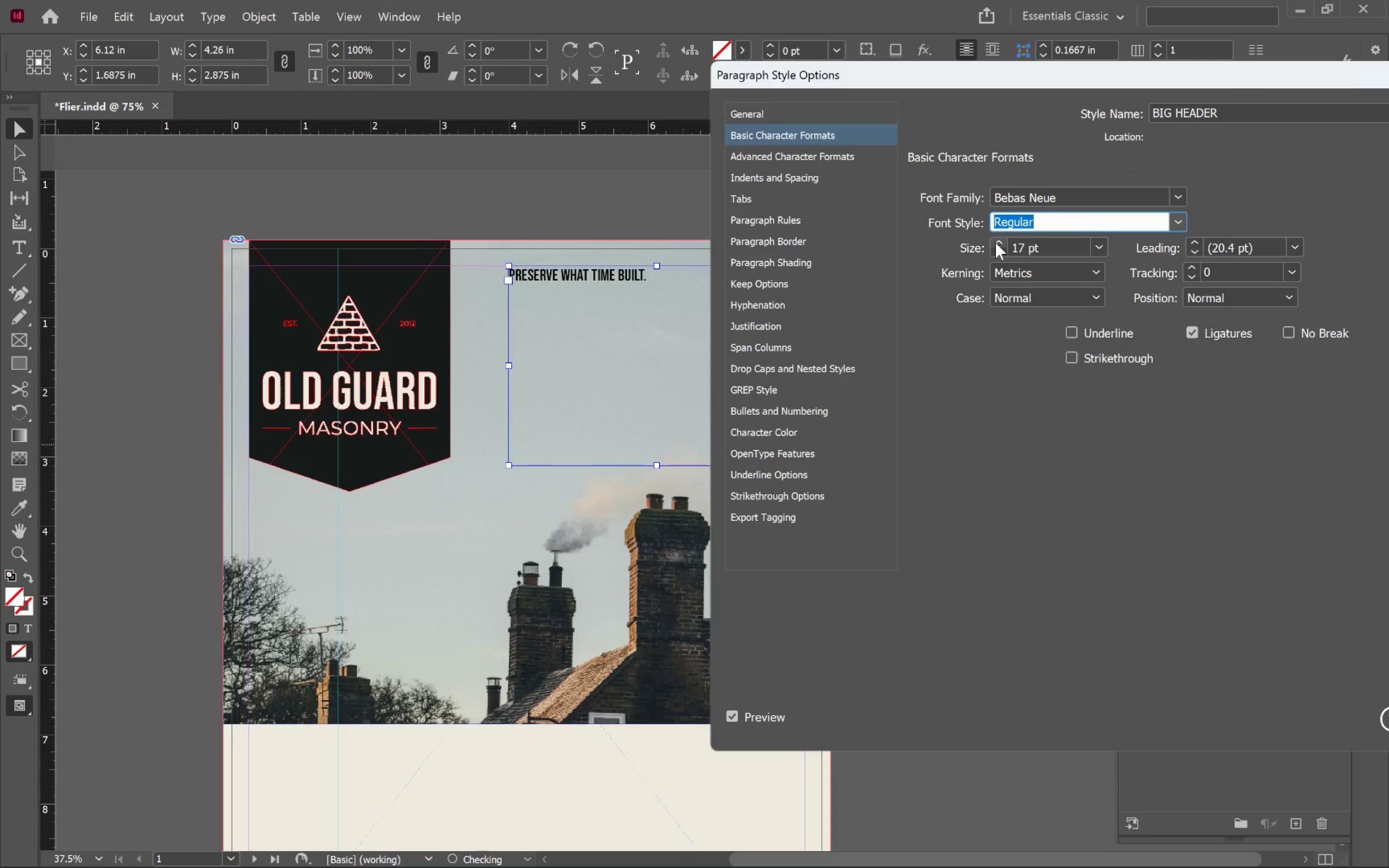 
hold_key(key=ShiftLeft, duration=5.59)
triple_click([996, 243])
 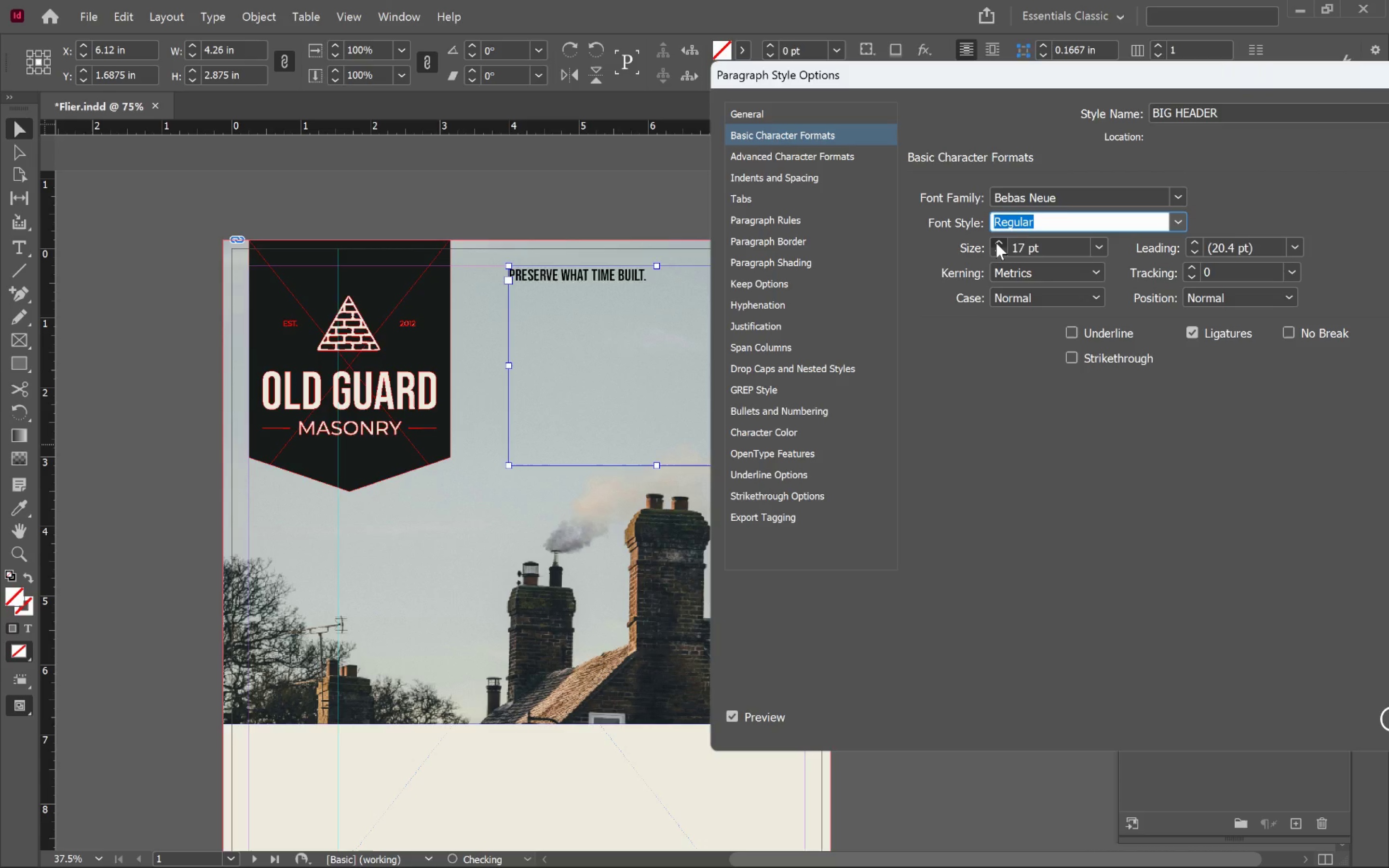 
triple_click([996, 243])
 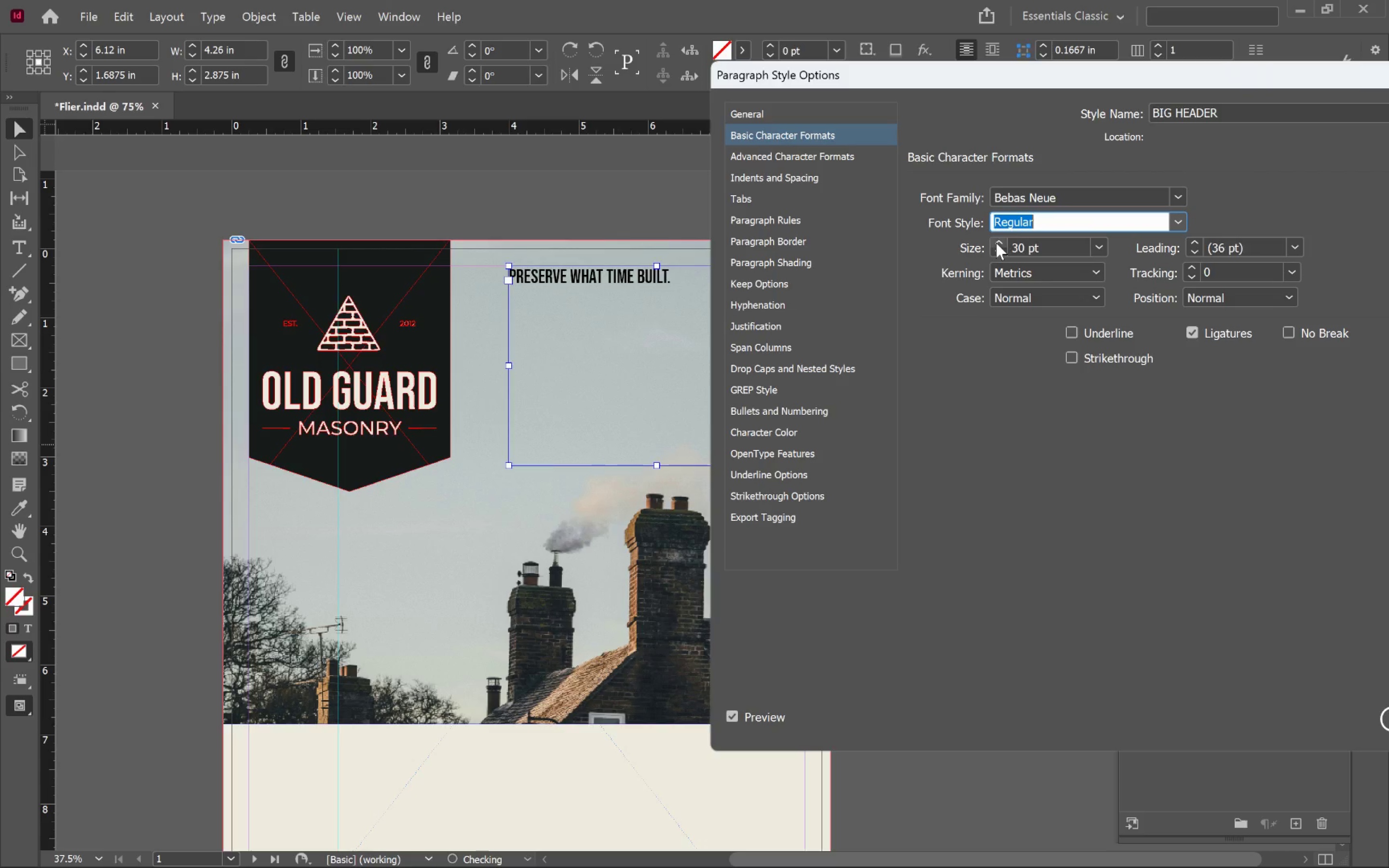 
triple_click([996, 243])
 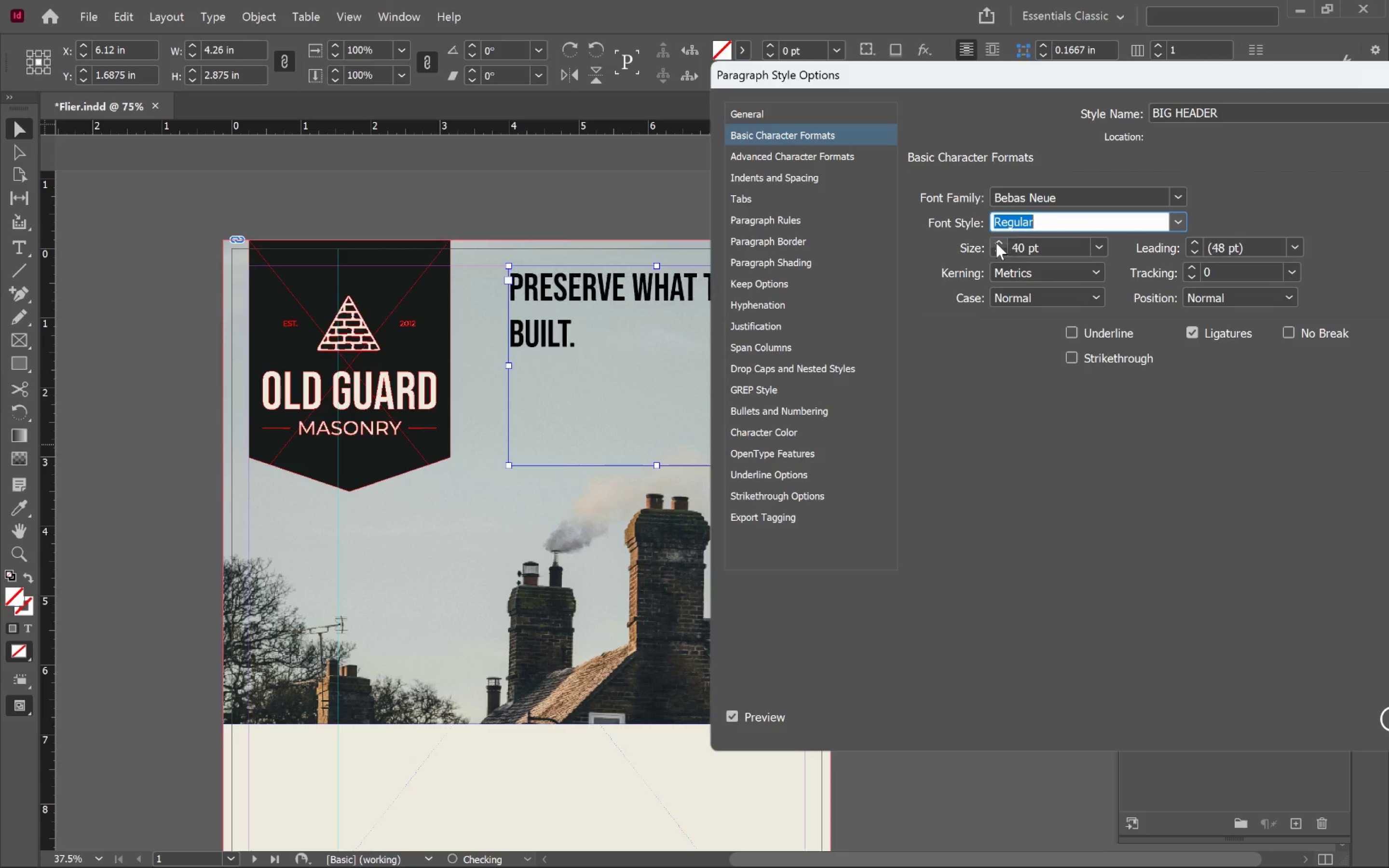 
triple_click([996, 243])
 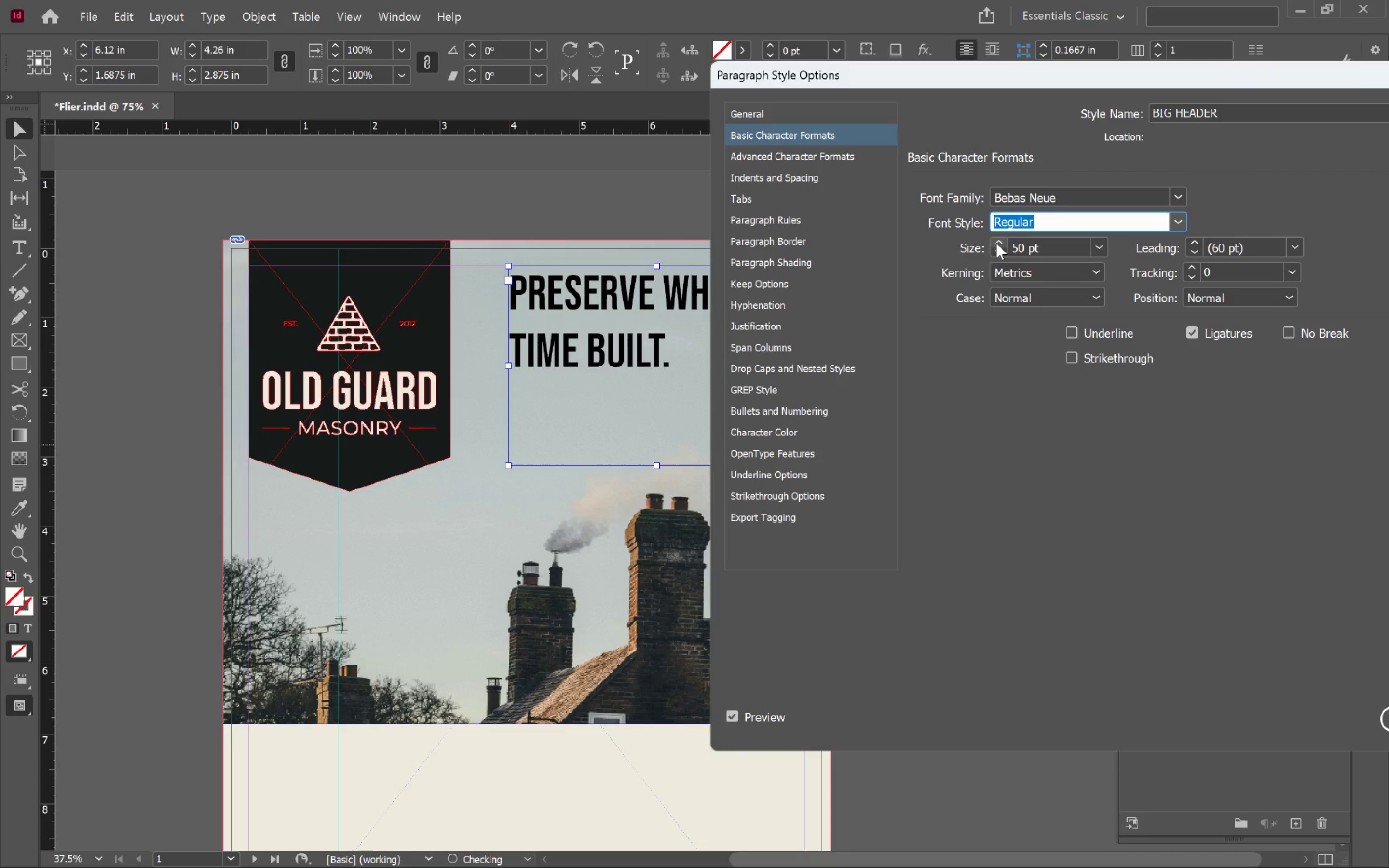 
left_click([996, 243])
 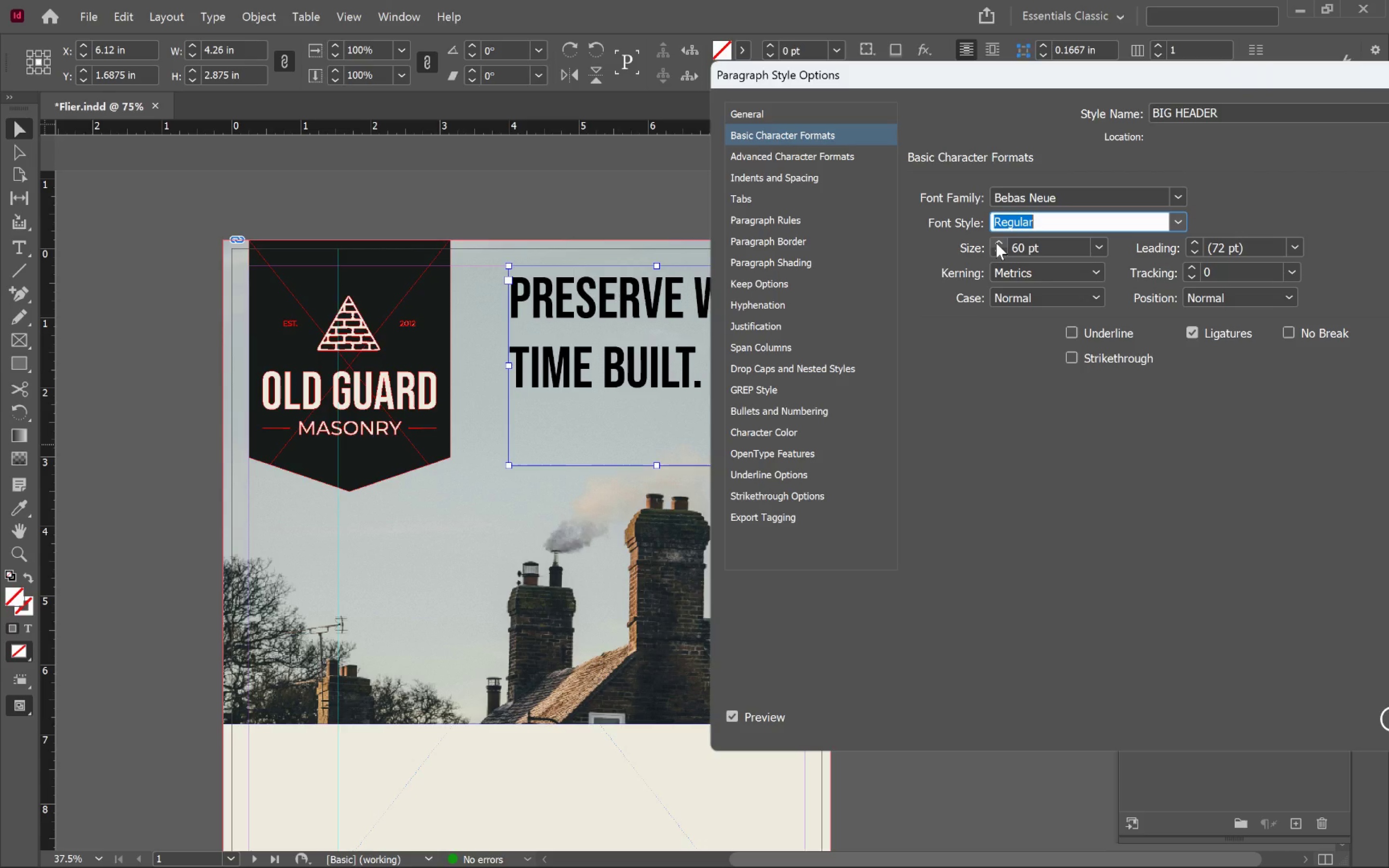 
left_click([996, 243])
 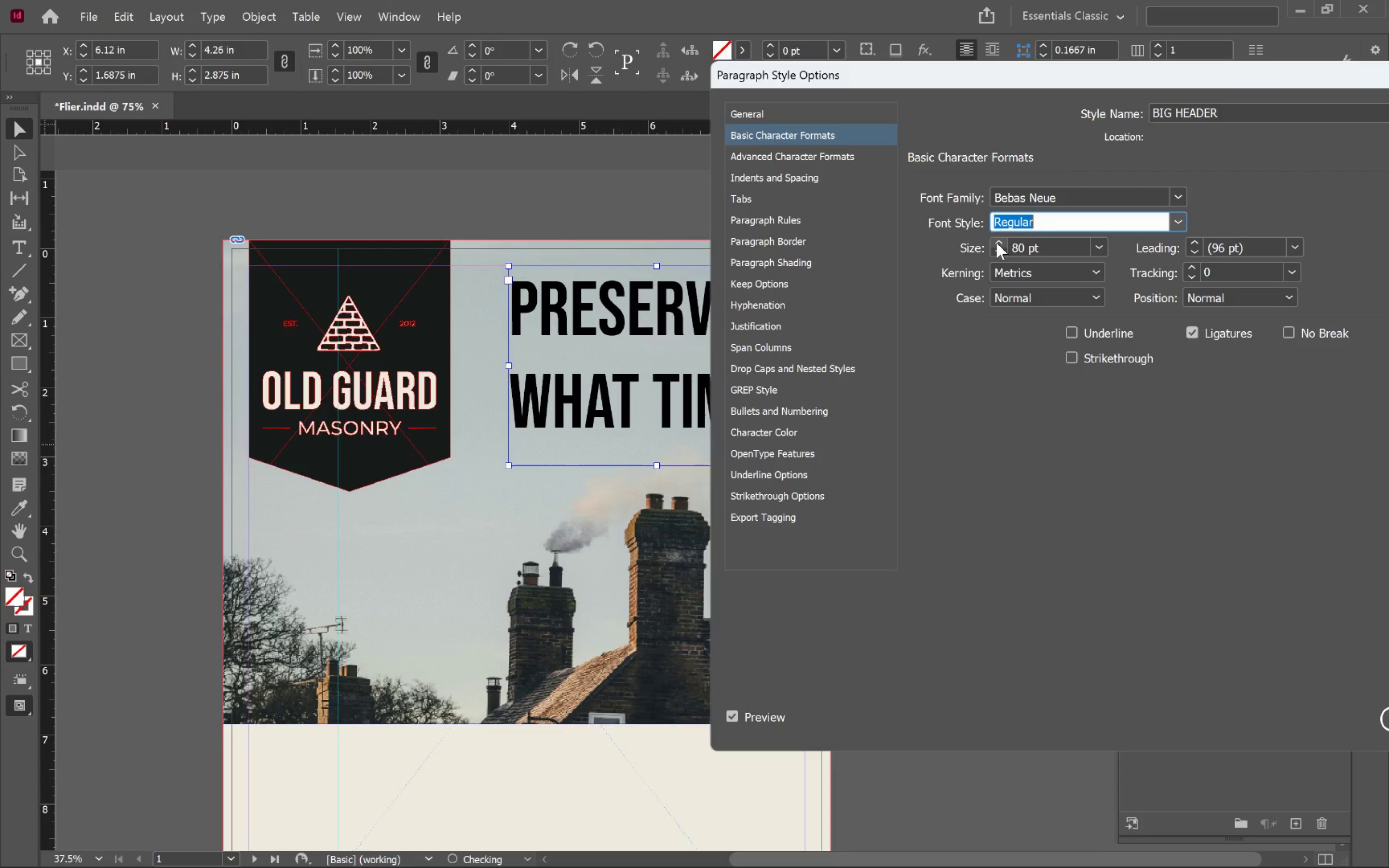 
left_click([996, 243])
 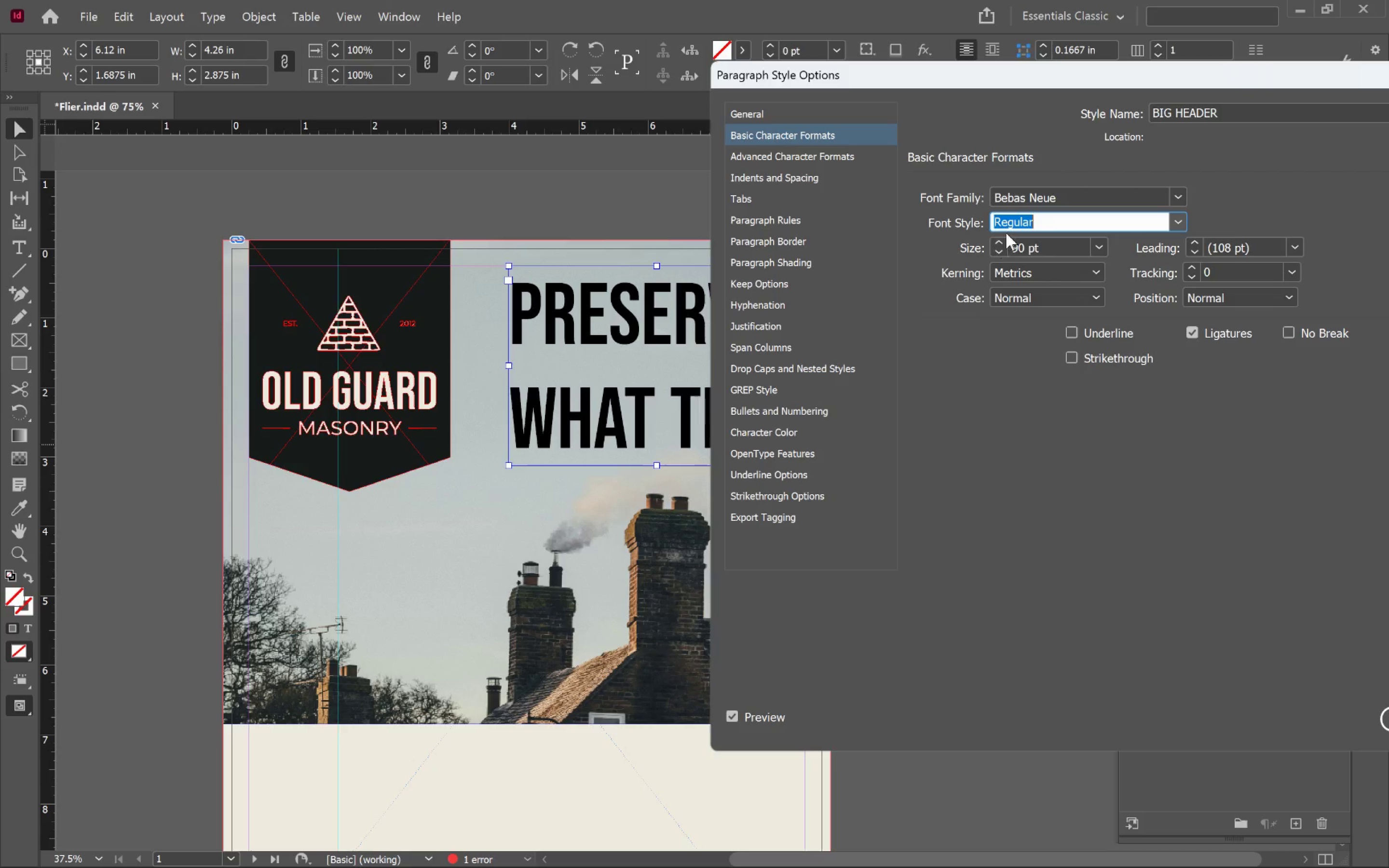 
left_click_drag(start_coordinate=[940, 77], to_coordinate=[1101, 135])
 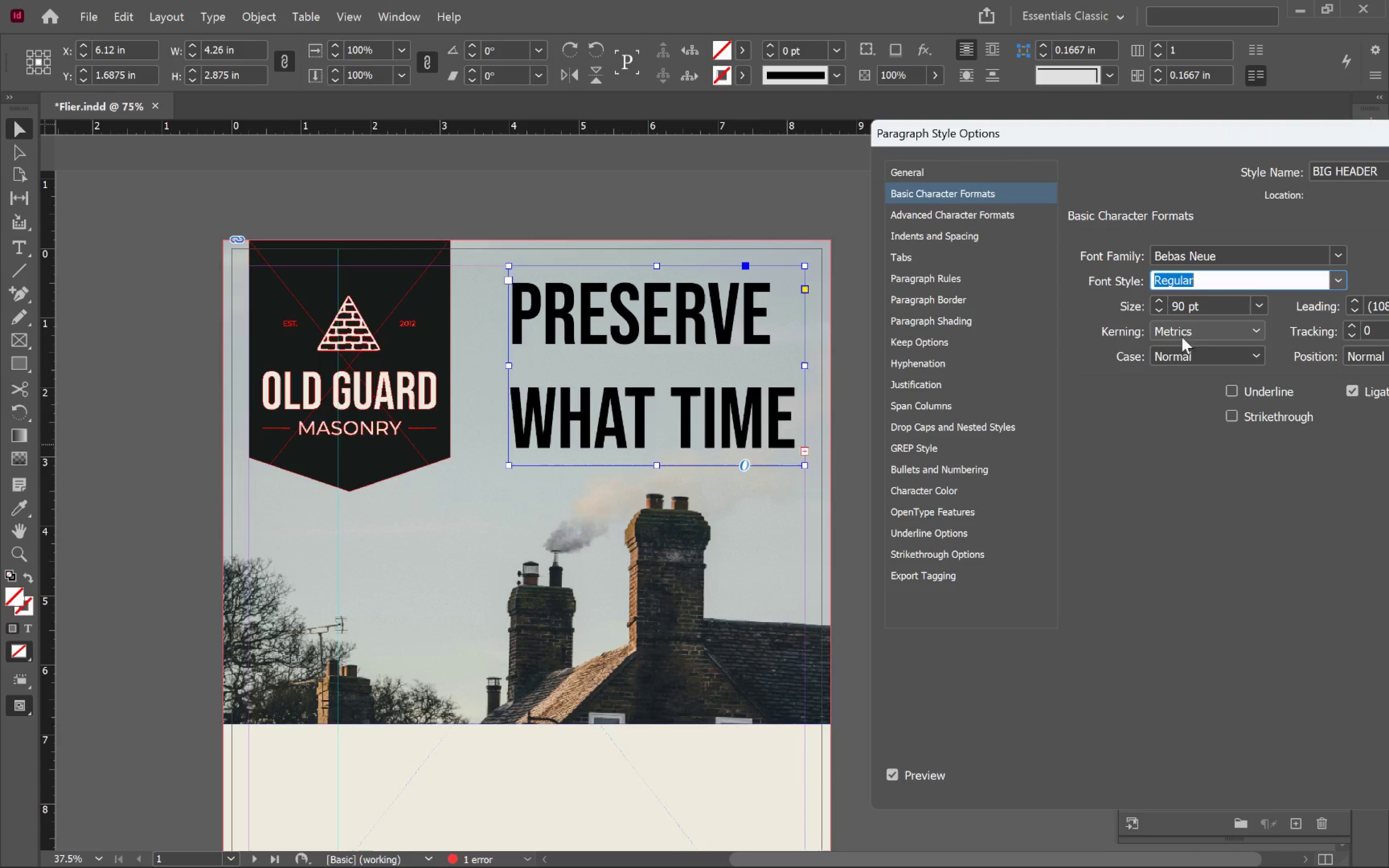 
double_click([1357, 313])
 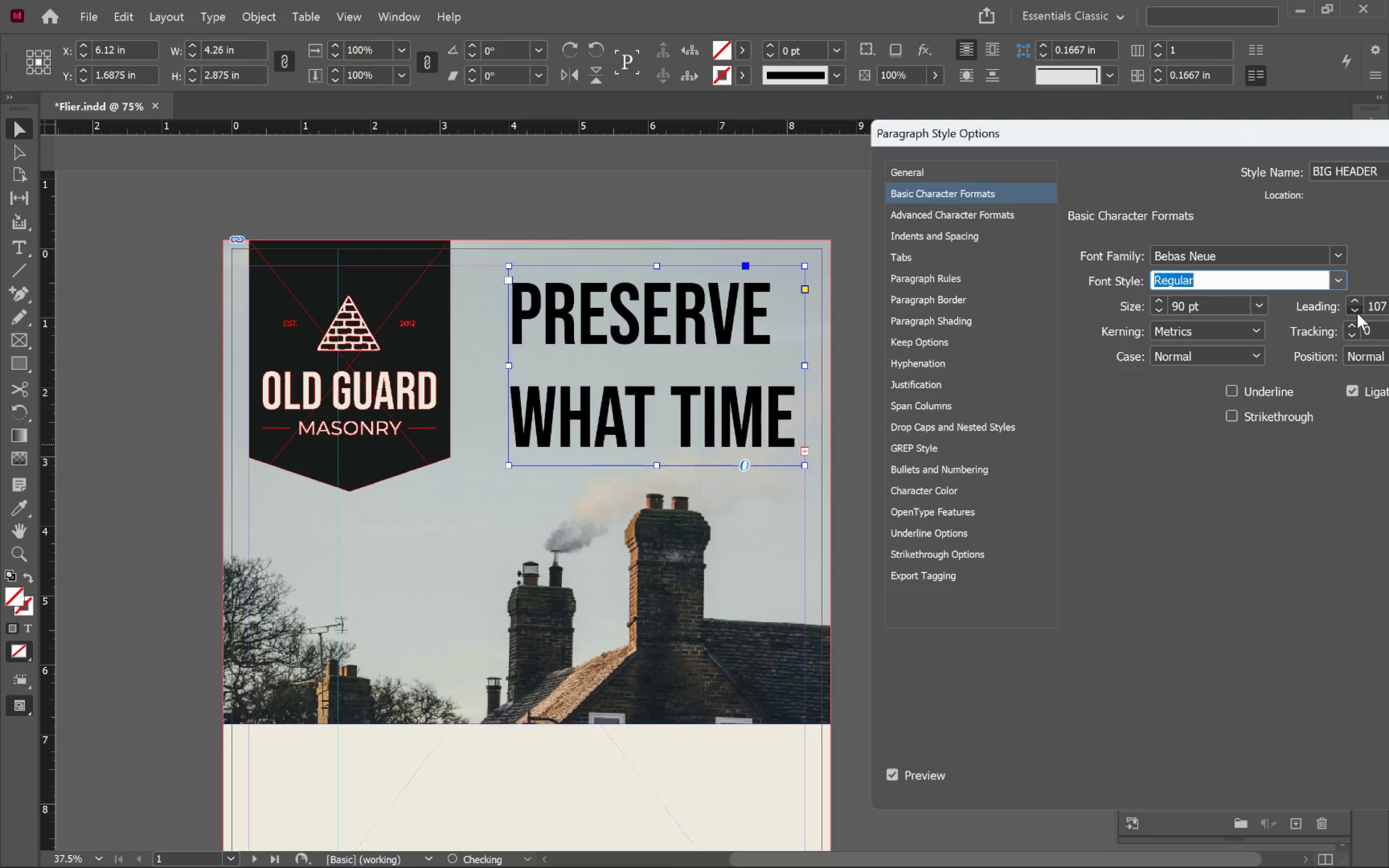 
triple_click([1357, 313])
 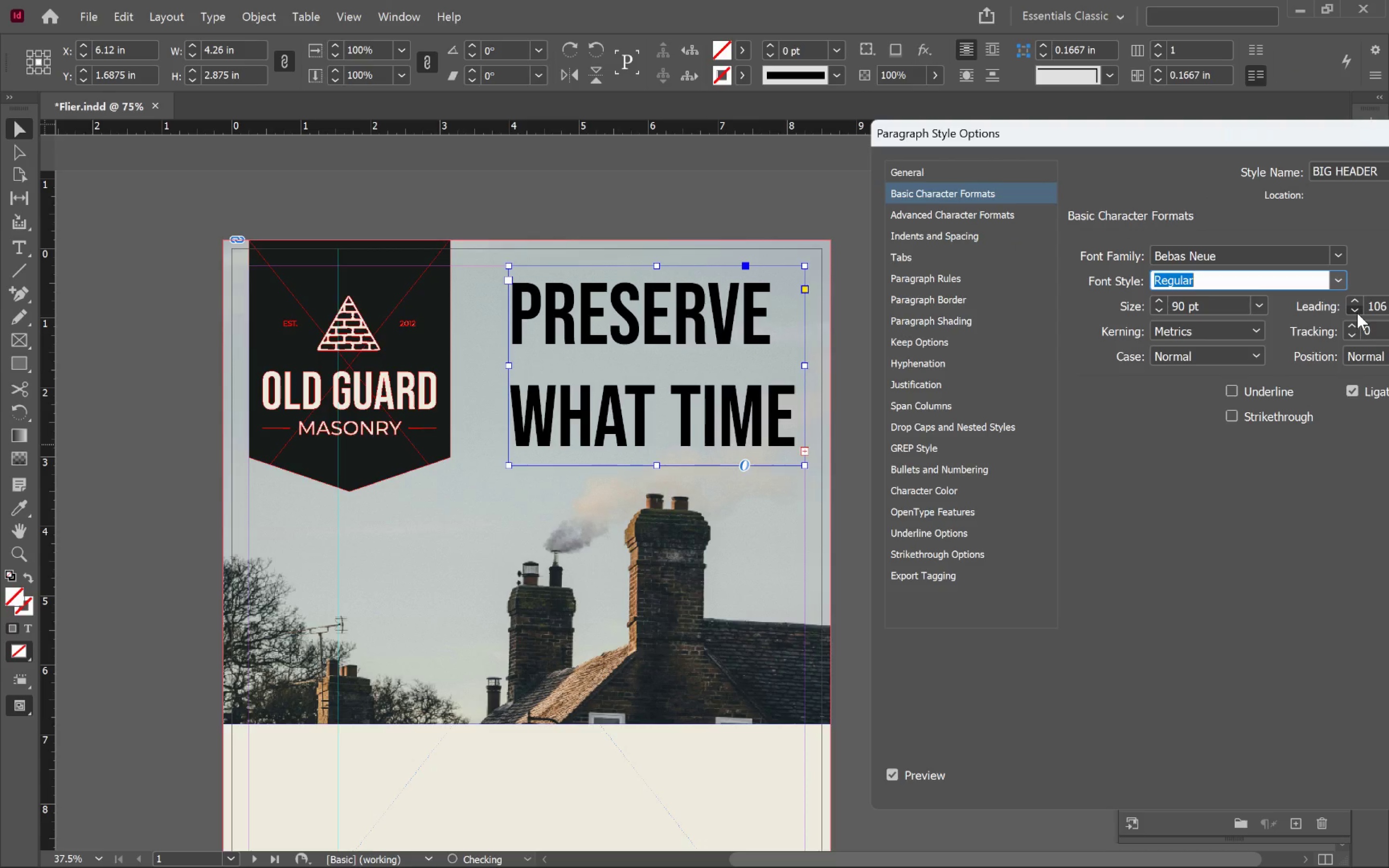 
hold_key(key=ShiftLeft, duration=1.21)
triple_click([1357, 313])
 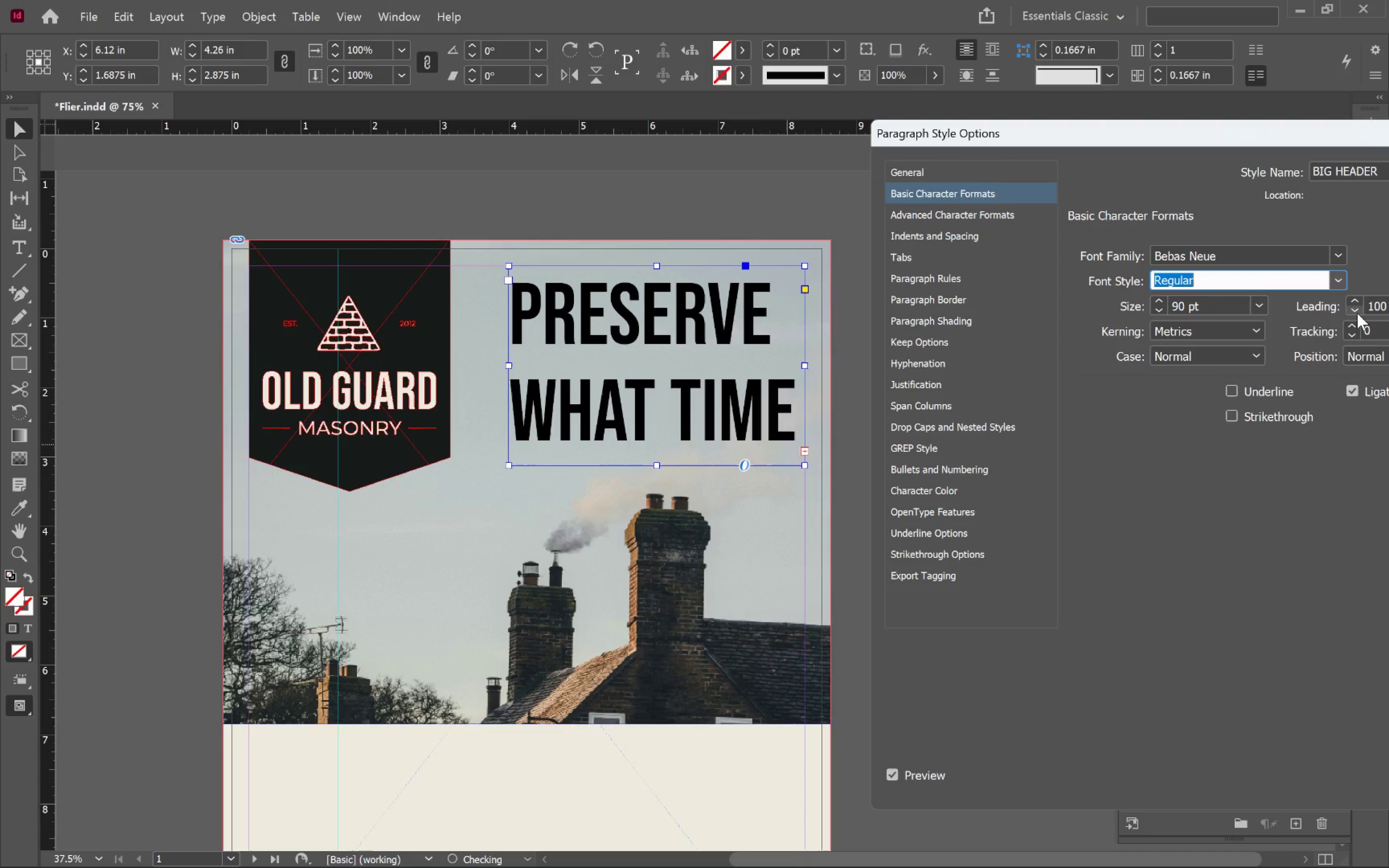 
triple_click([1357, 313])
 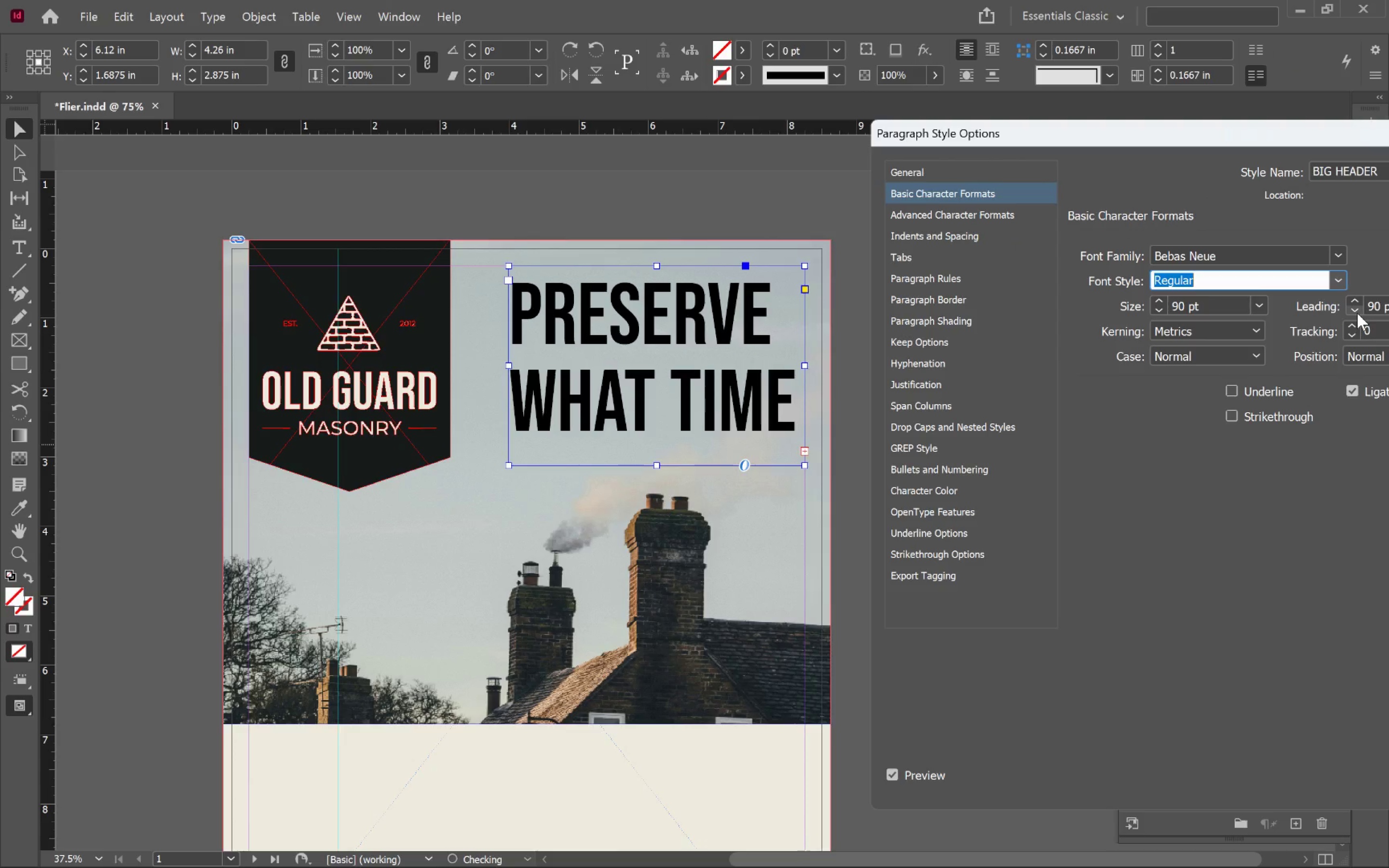 
triple_click([1357, 313])
 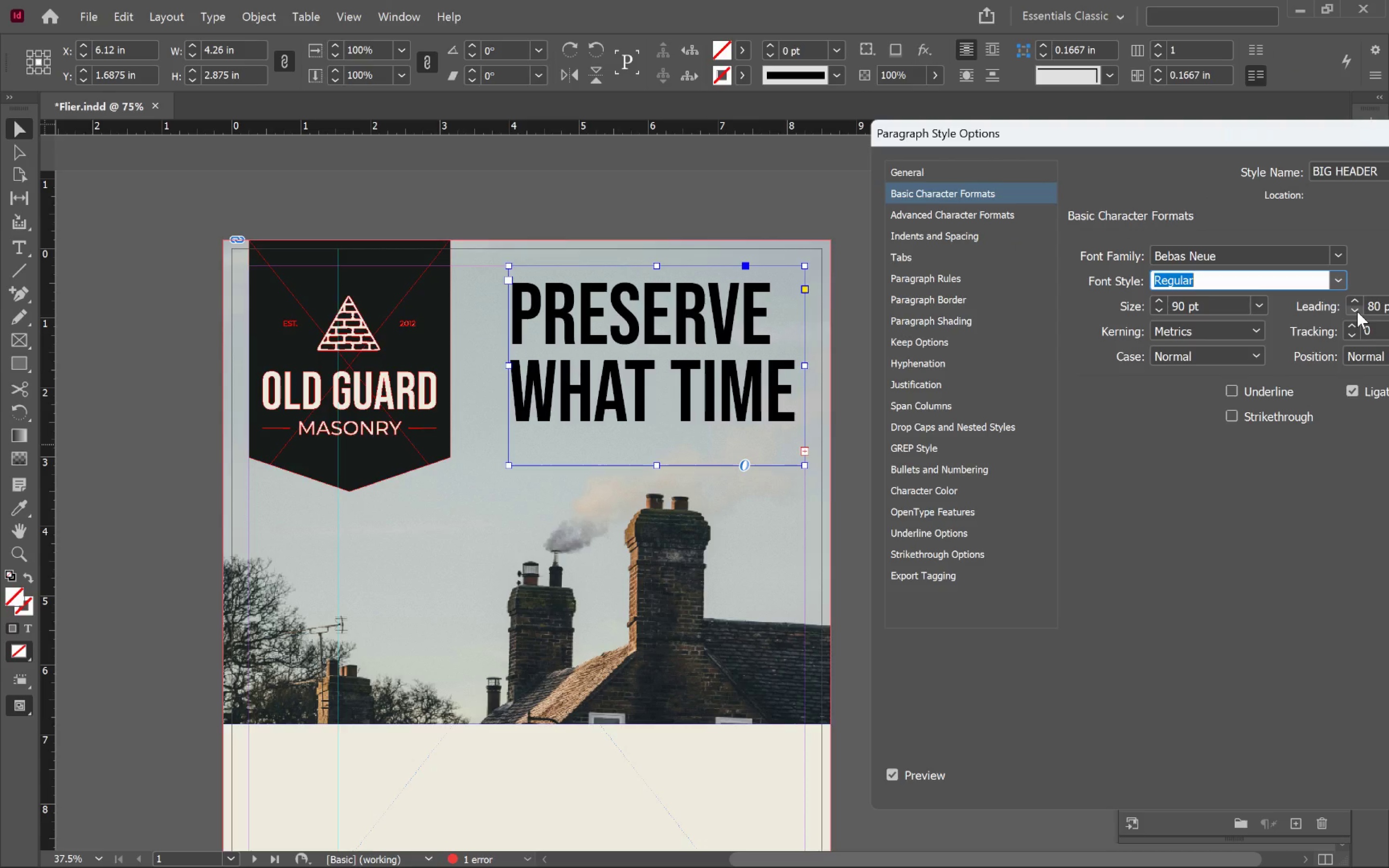 
double_click([1357, 312])
 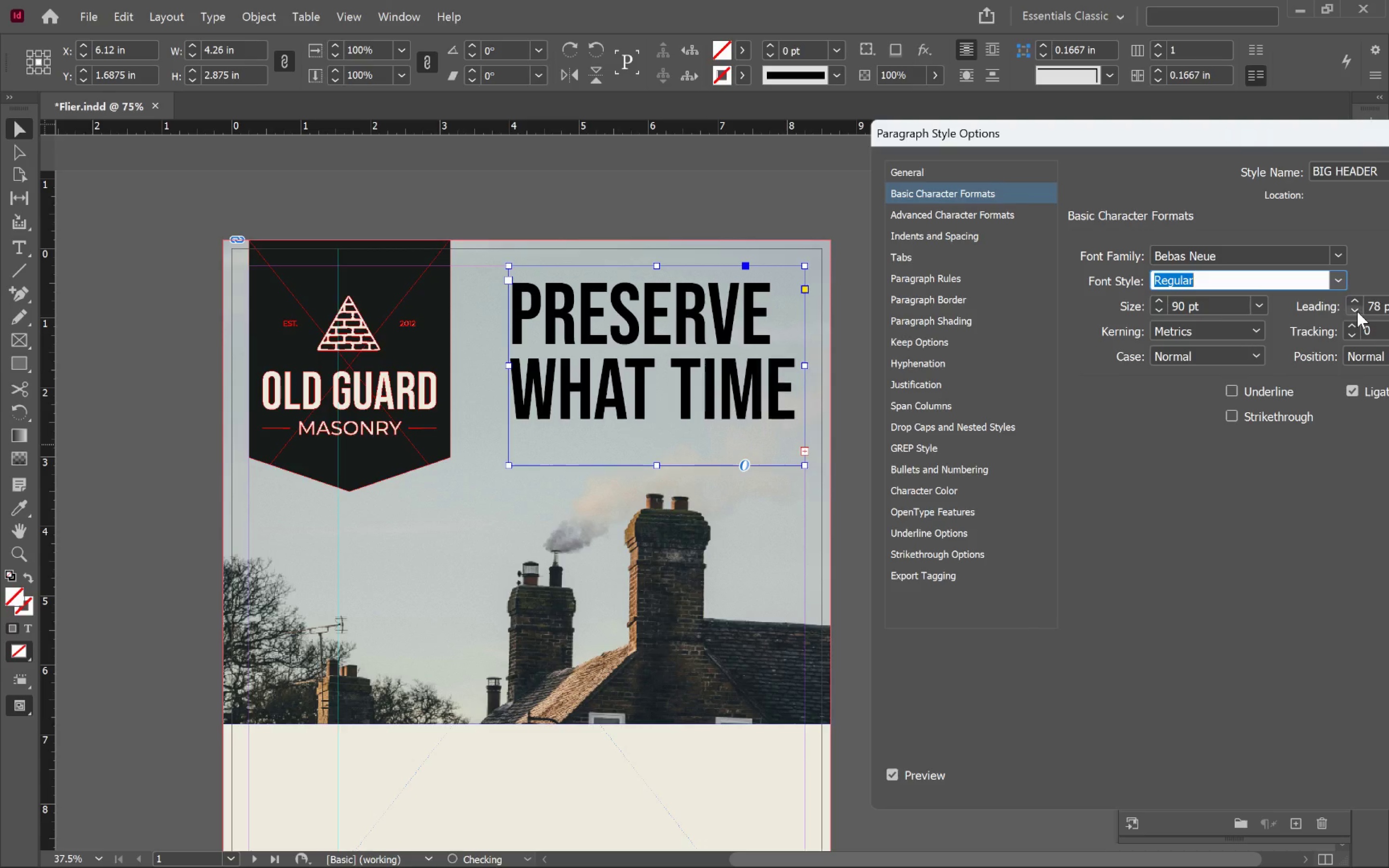 
triple_click([1357, 312])
 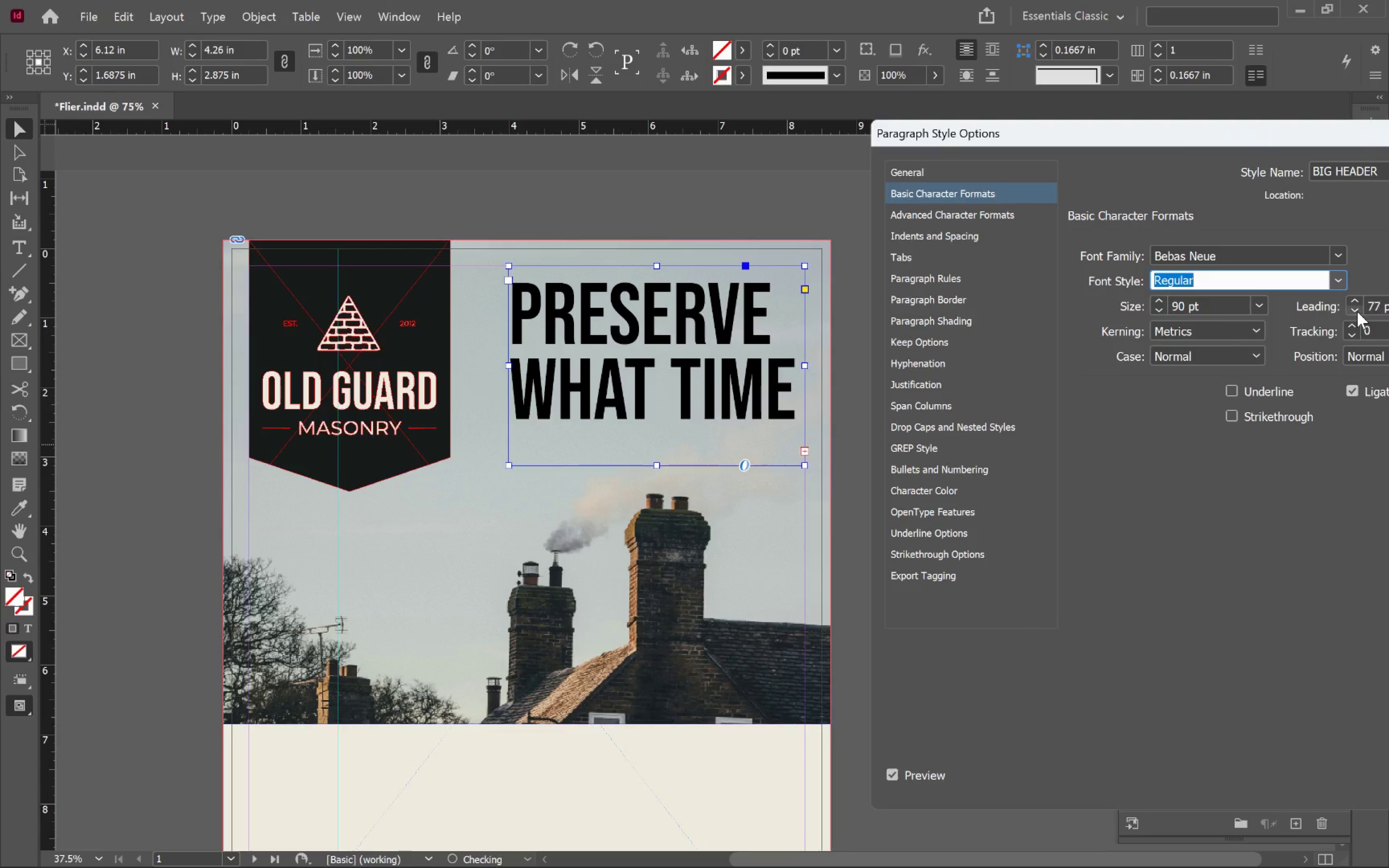 
triple_click([1357, 312])
 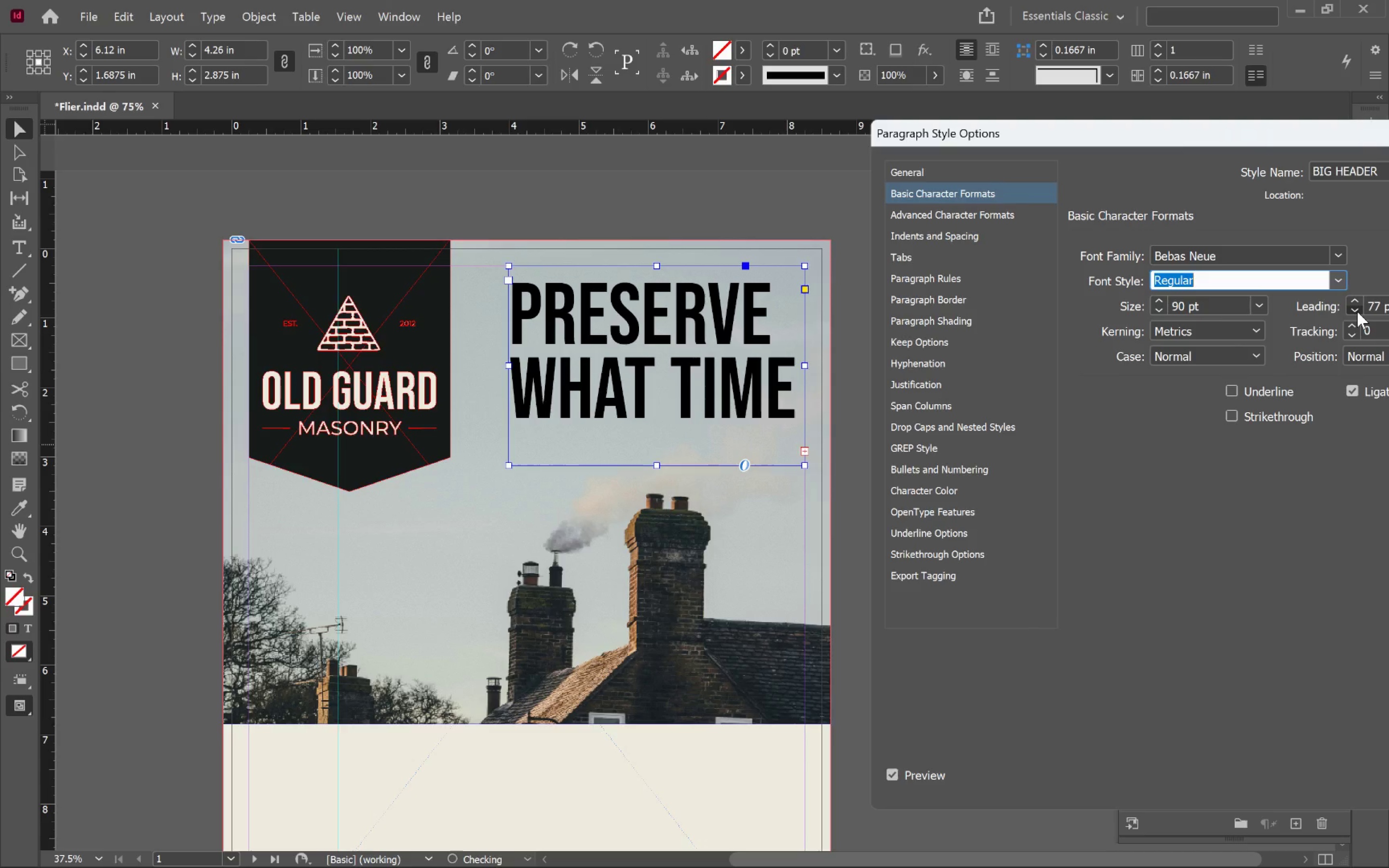 
triple_click([1357, 312])
 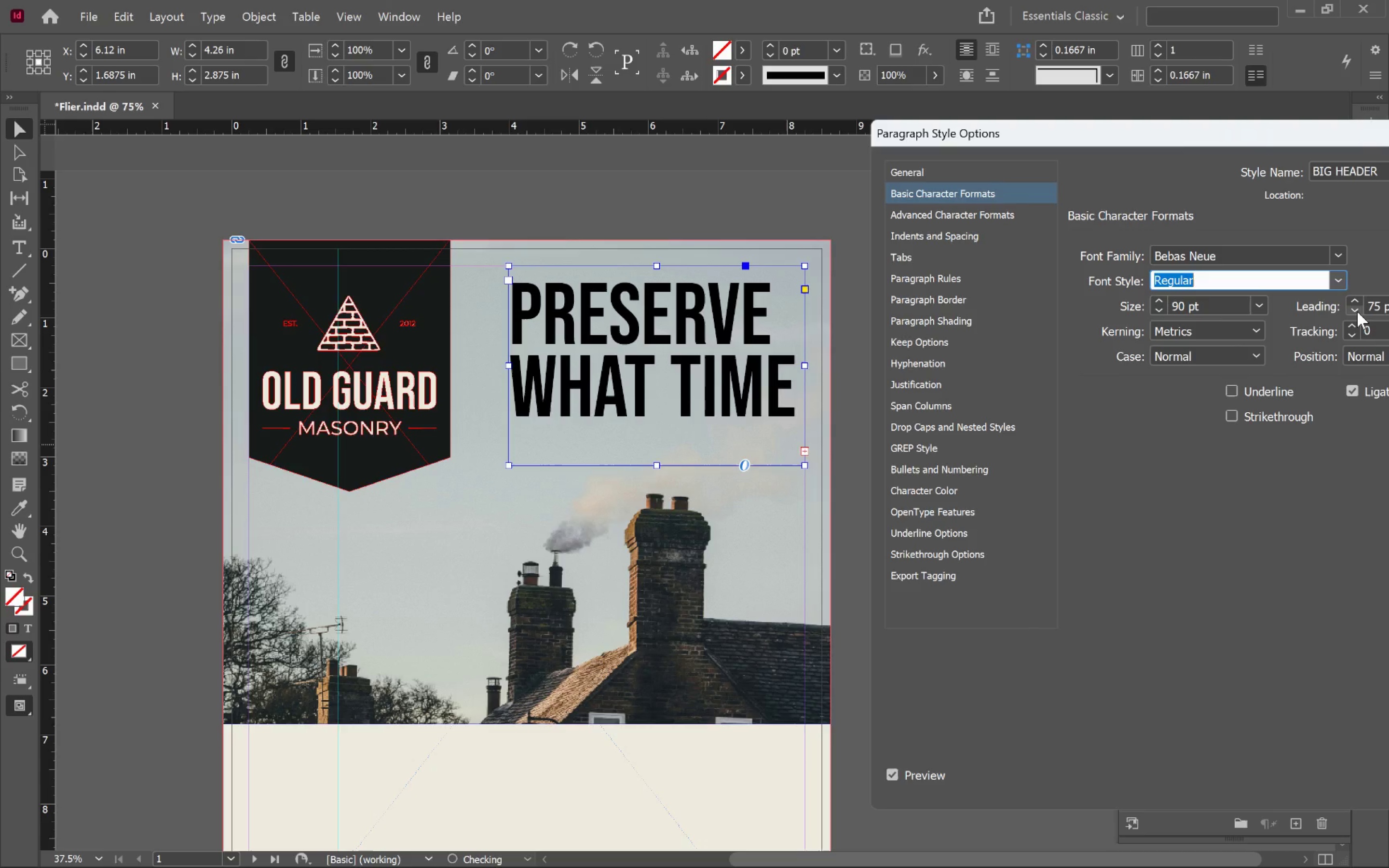 
left_click([1357, 312])
 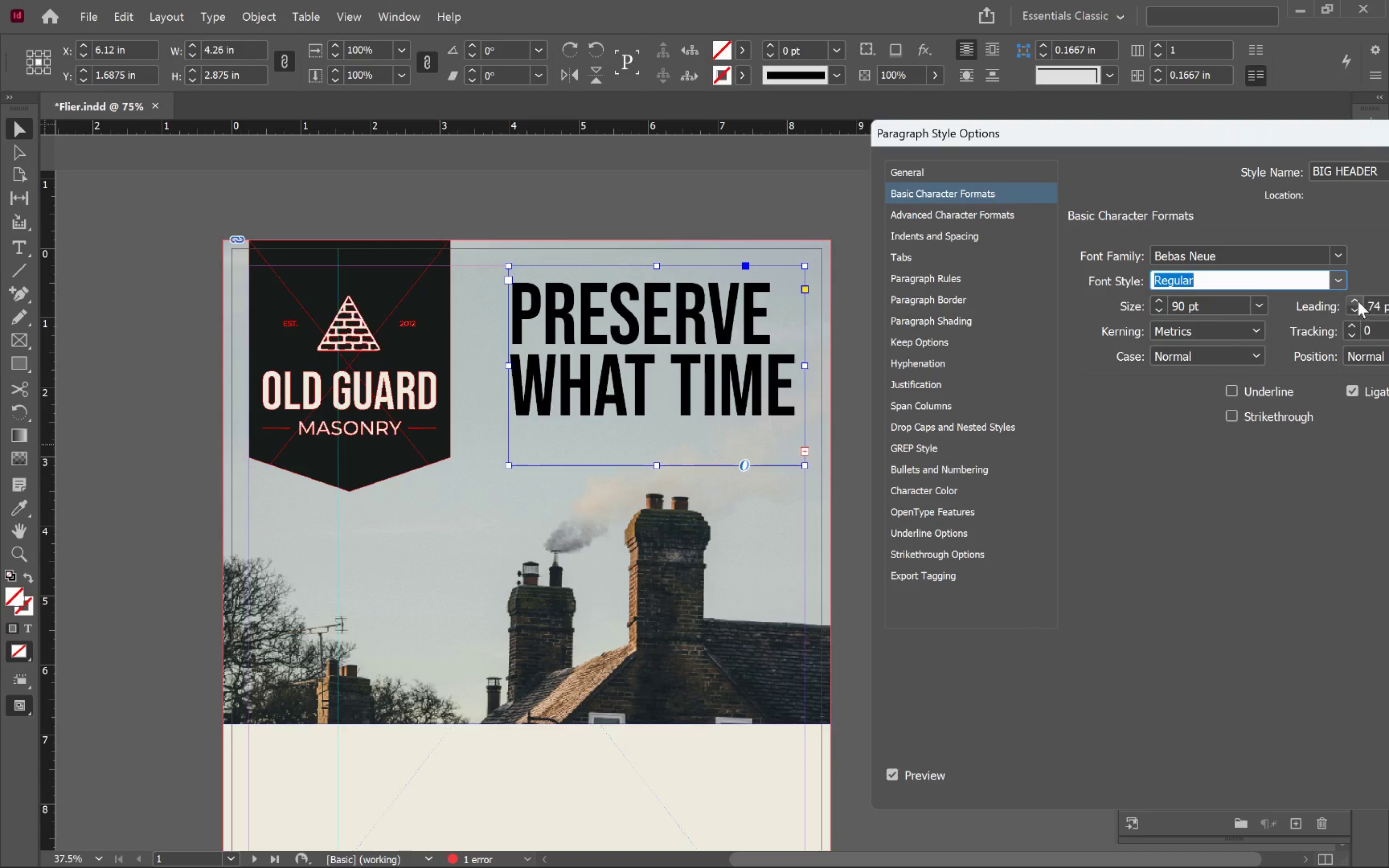 
double_click([1358, 300])
 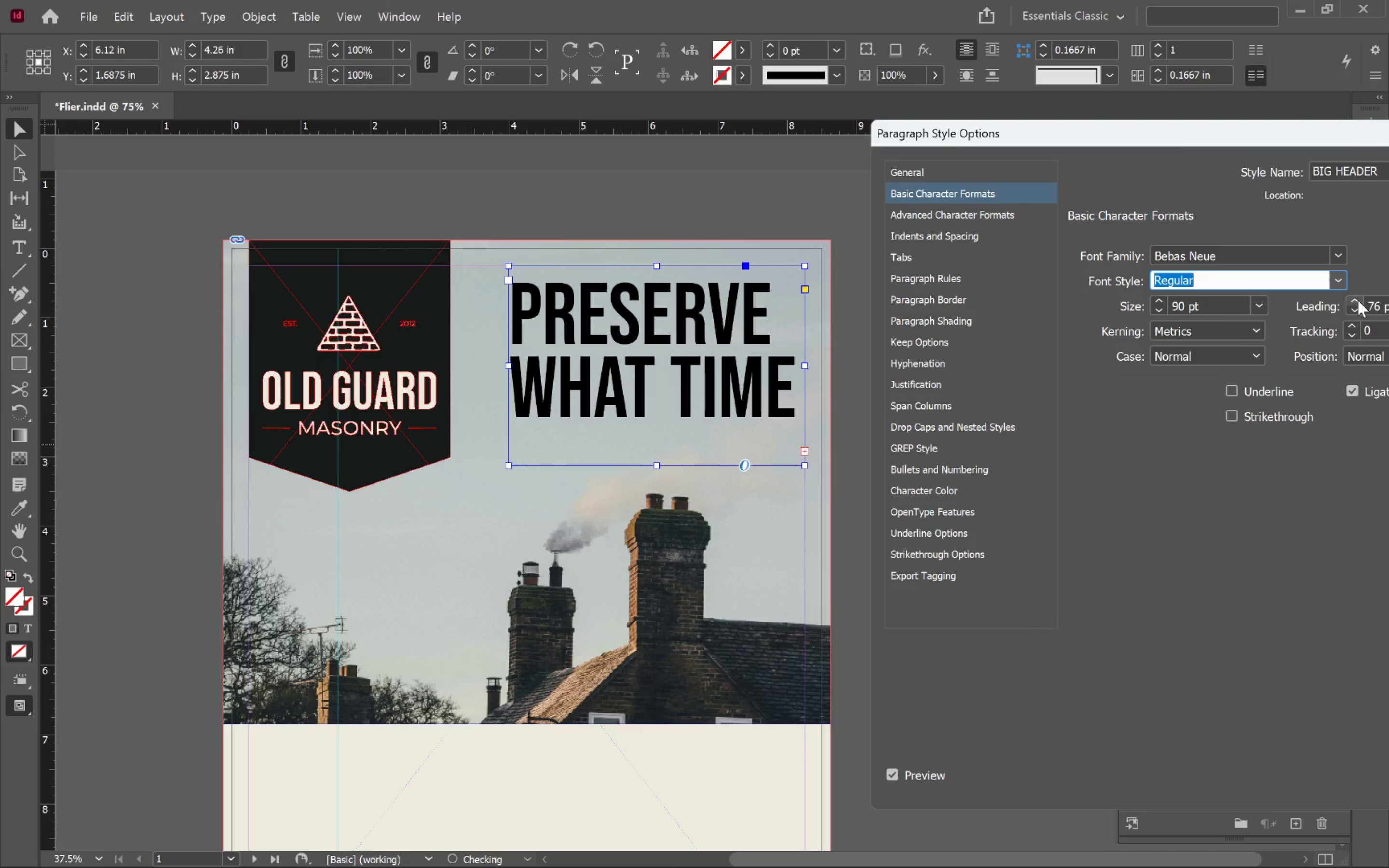 
triple_click([1358, 300])
 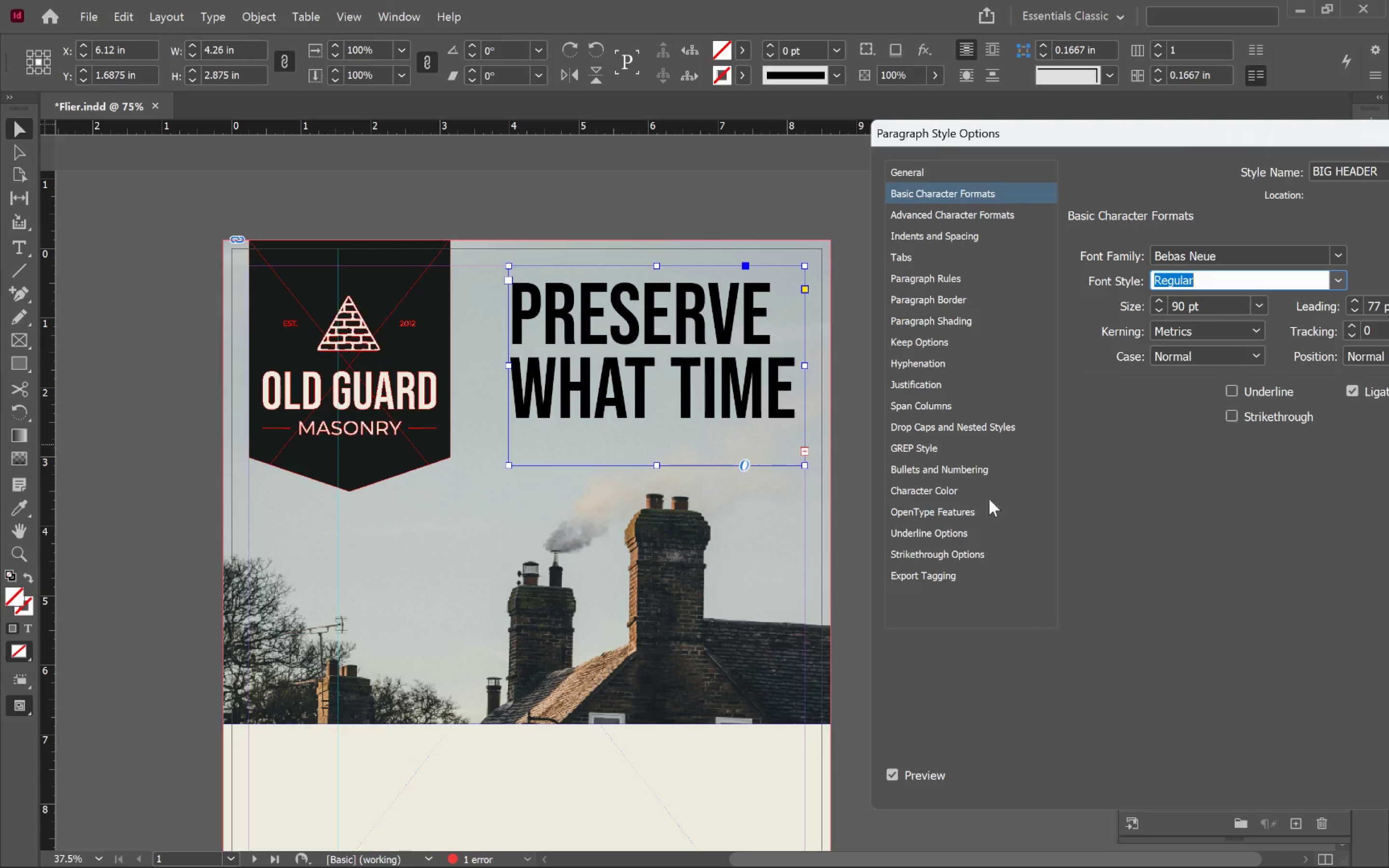 
left_click([939, 494])
 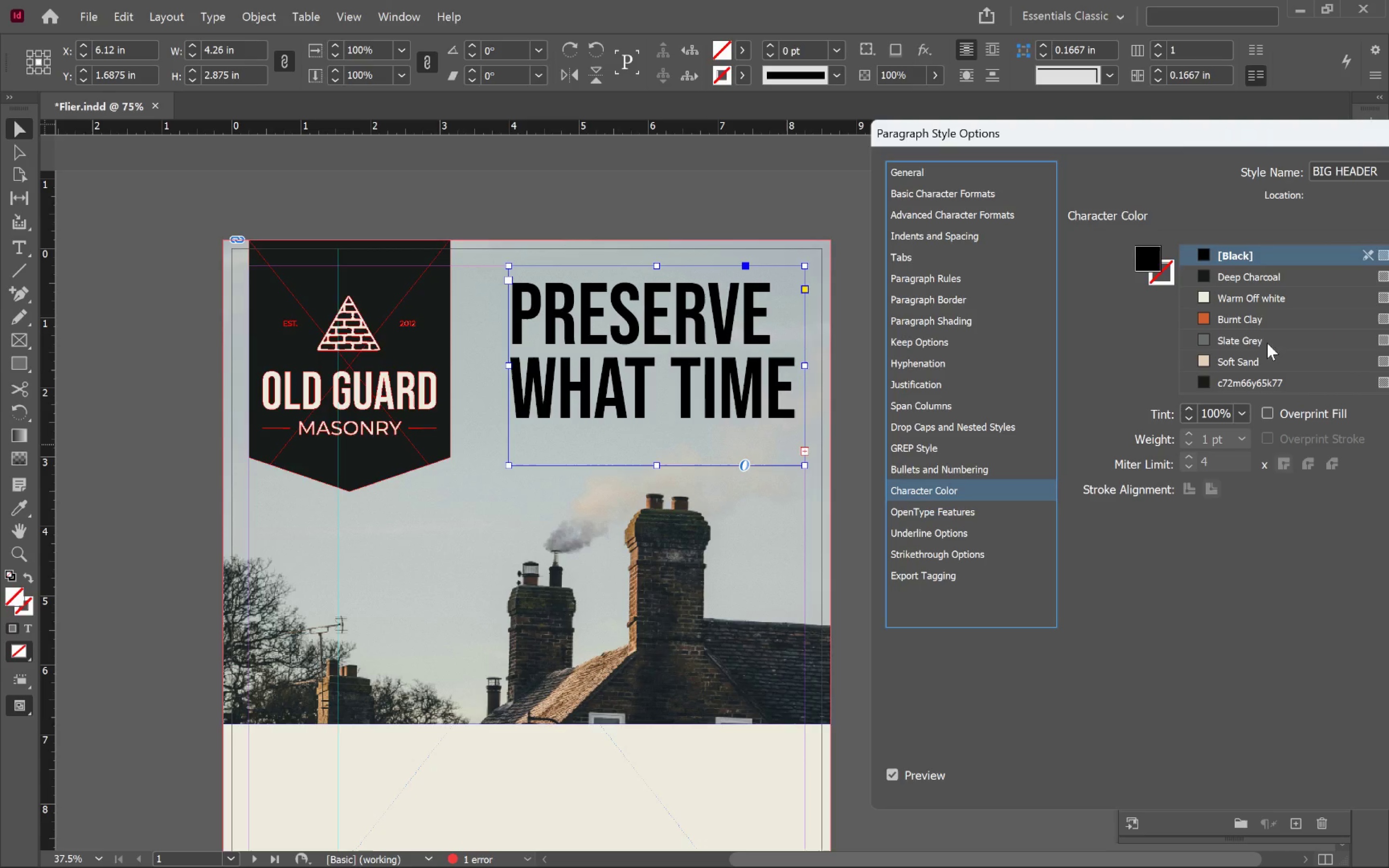 
scroll: coordinate [1311, 356], scroll_direction: down, amount: 8.0
 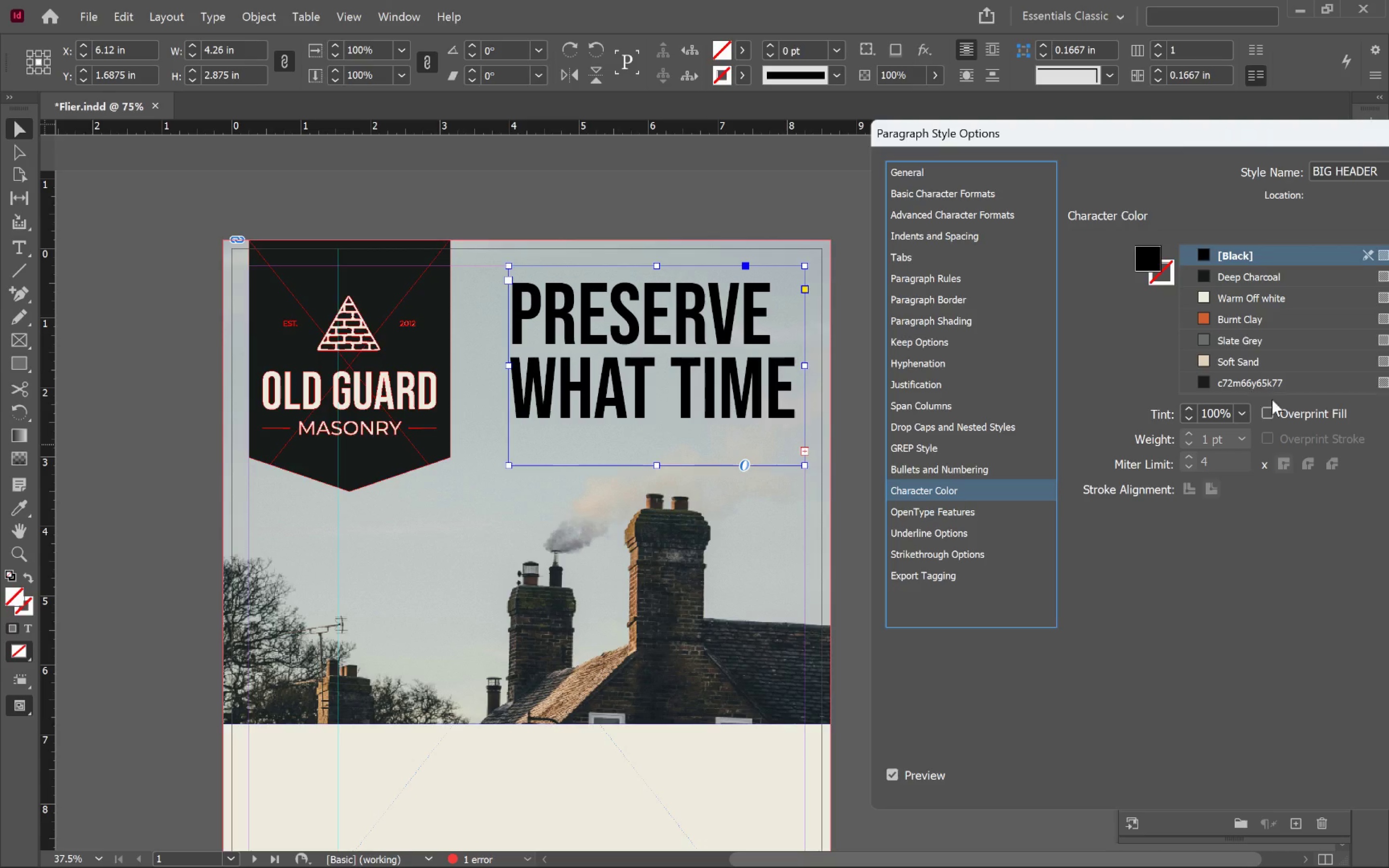 
mouse_move([1281, 381])
 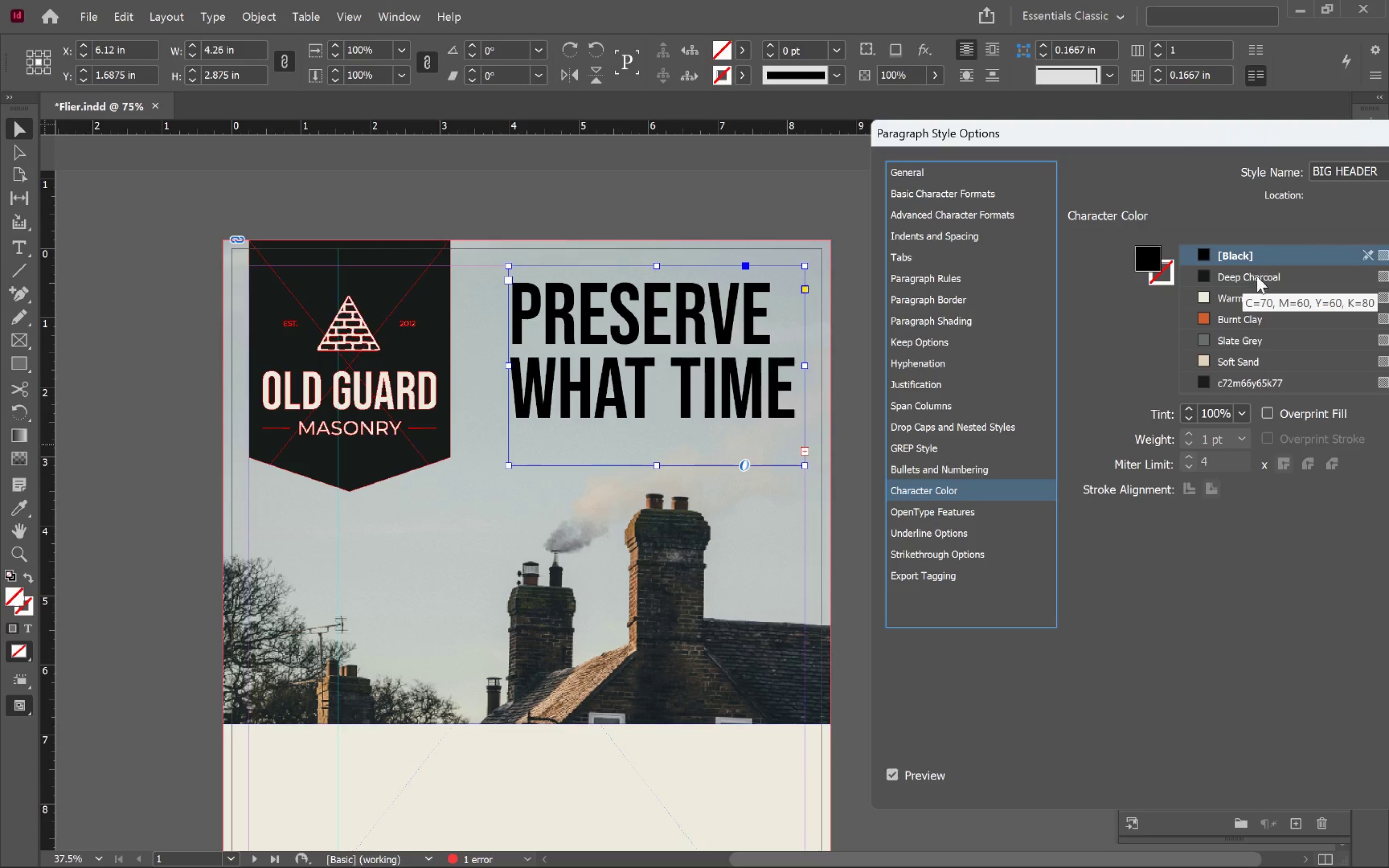 
left_click([1257, 276])
 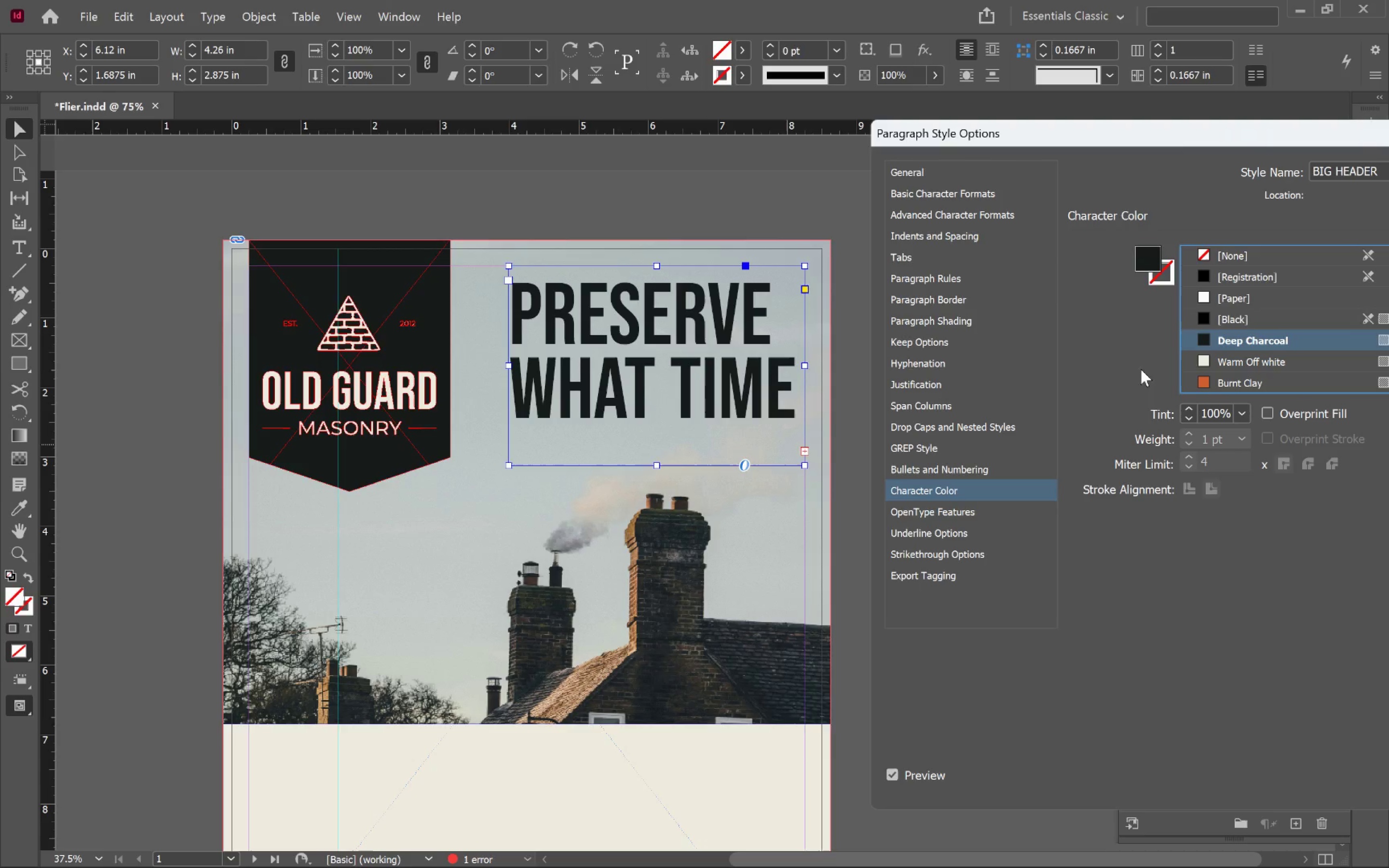 
scroll: coordinate [1301, 375], scroll_direction: down, amount: 11.0
 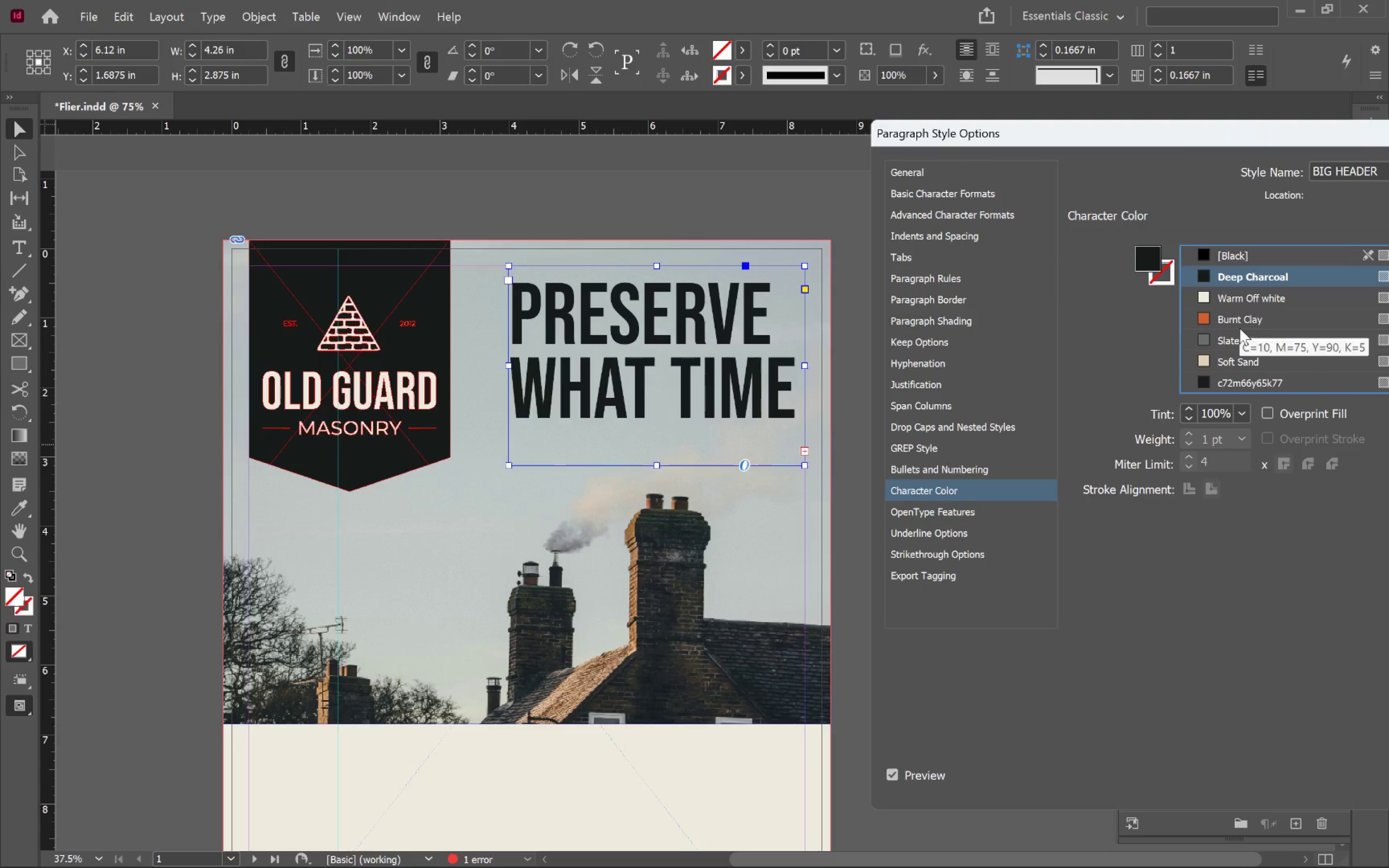 
left_click([1242, 320])
 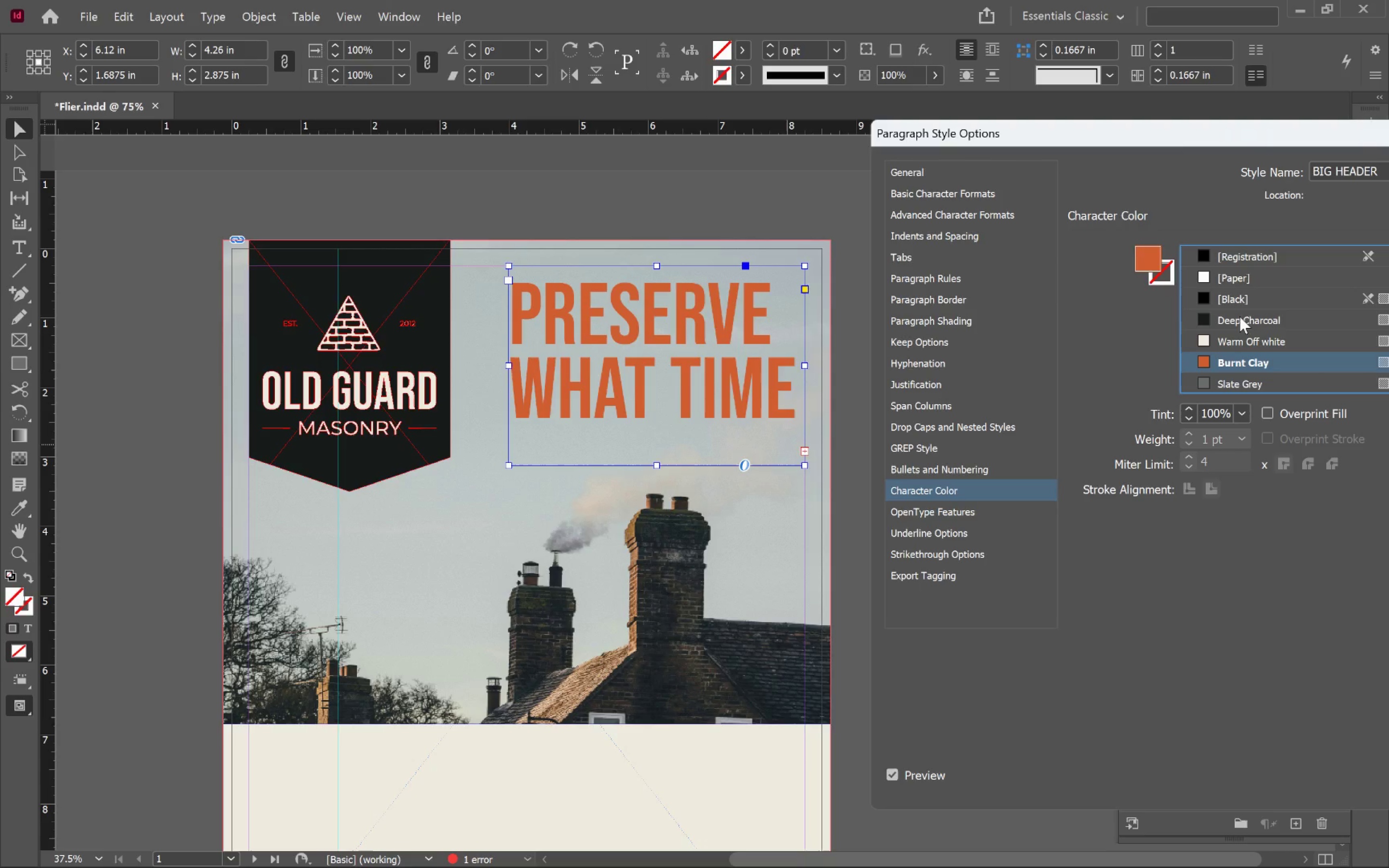 
left_click([1261, 320])
 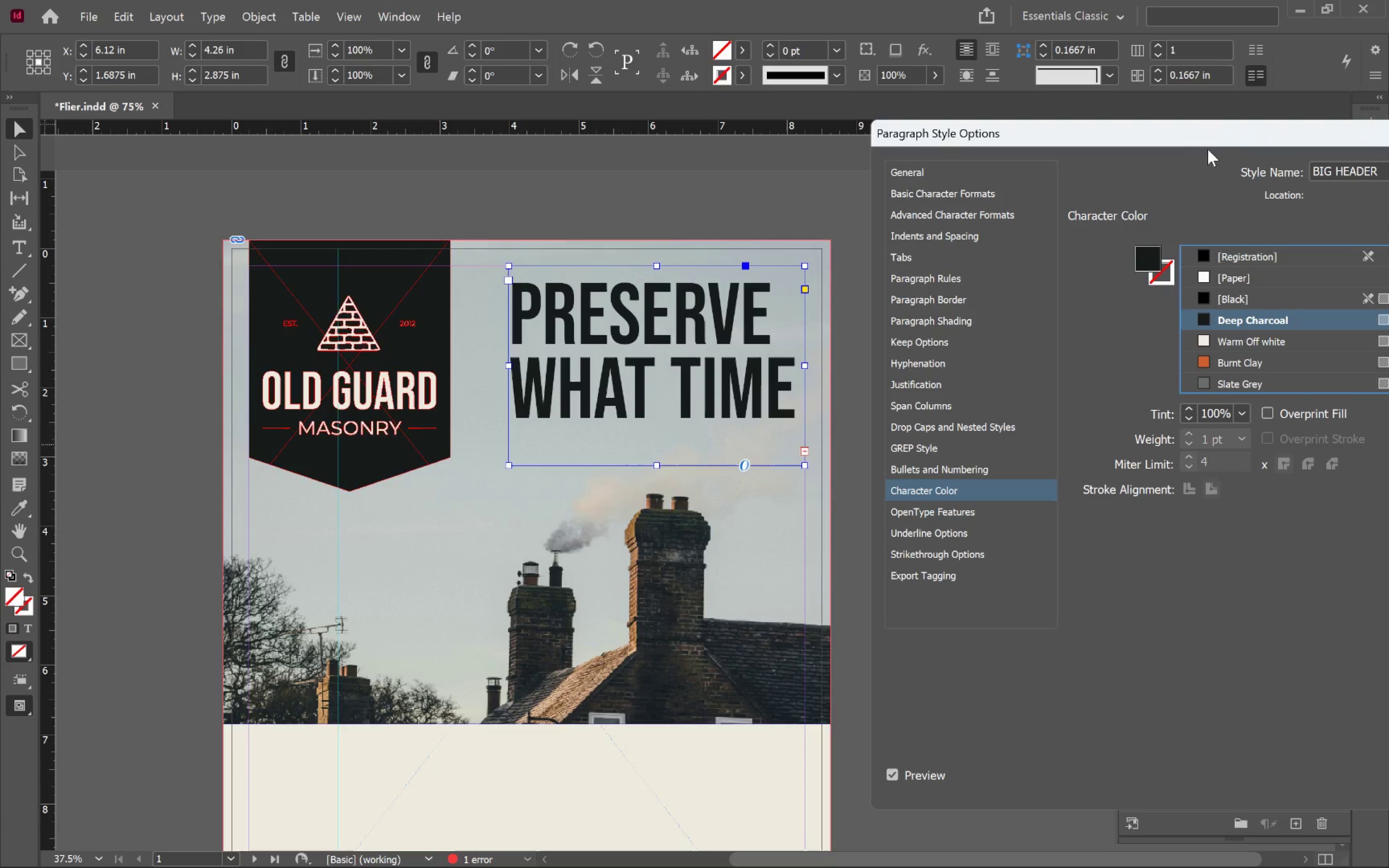 
left_click_drag(start_coordinate=[1207, 135], to_coordinate=[1032, 66])
 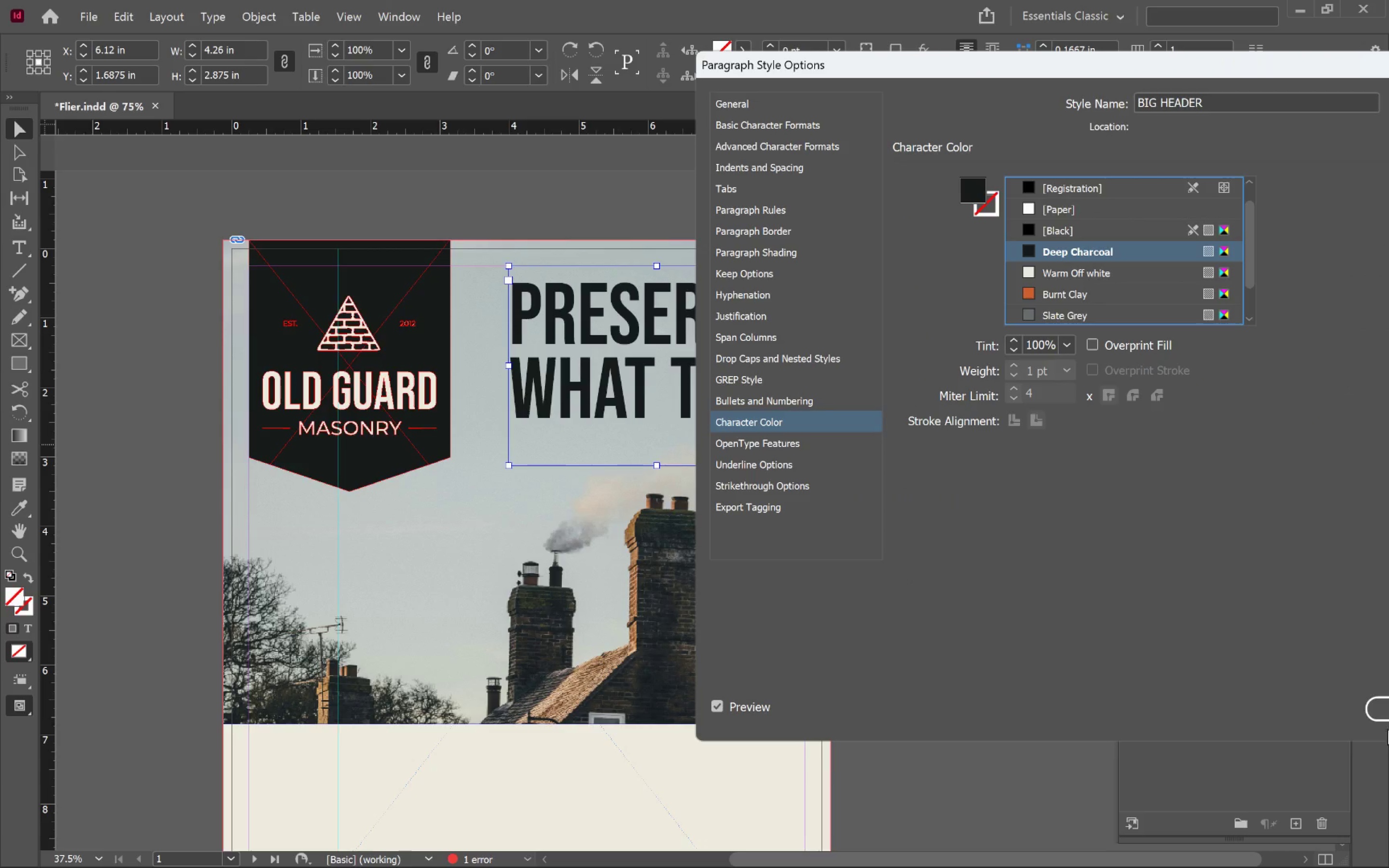 
left_click([1380, 718])
 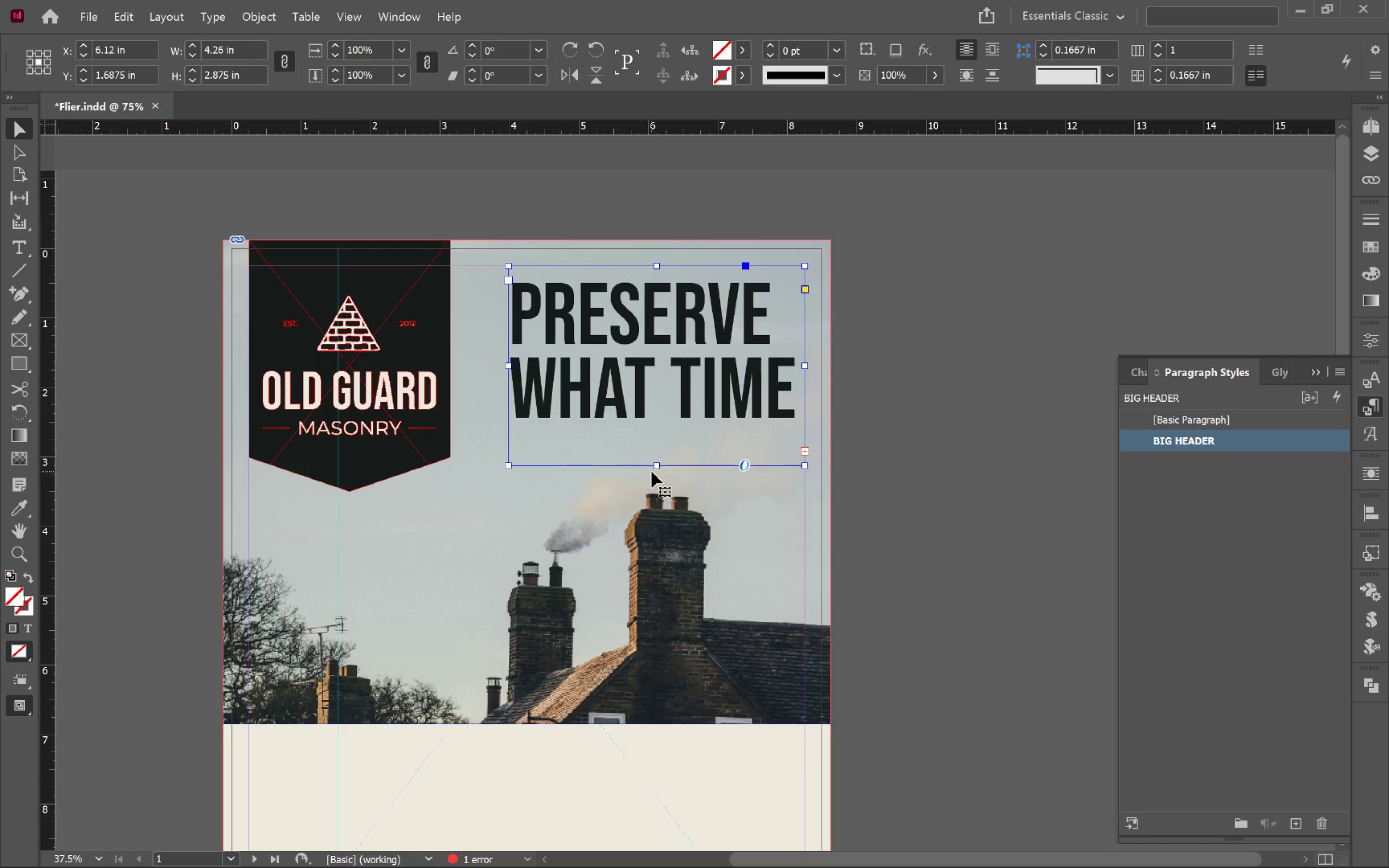 
double_click([656, 469])
 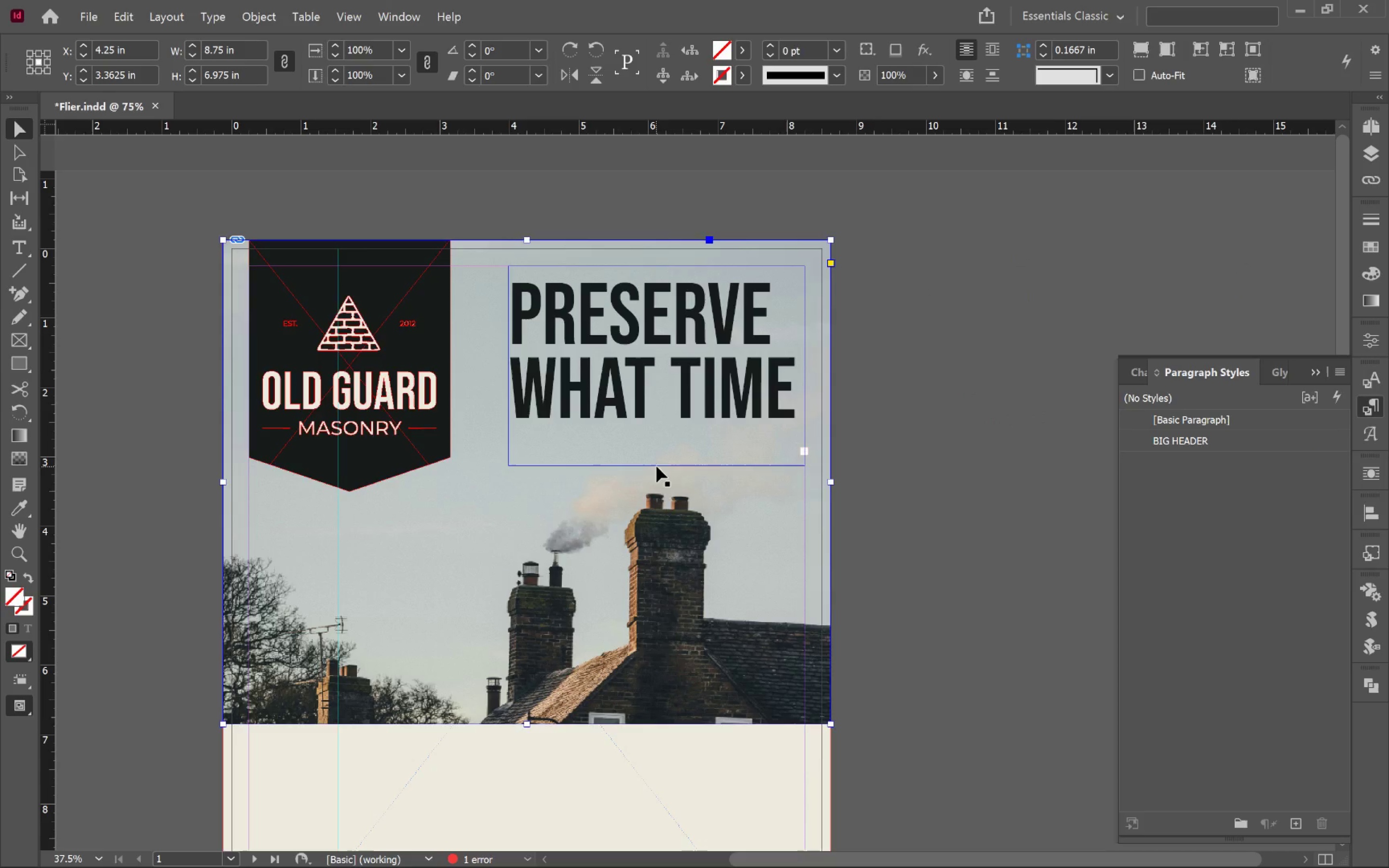 
left_click([999, 503])
 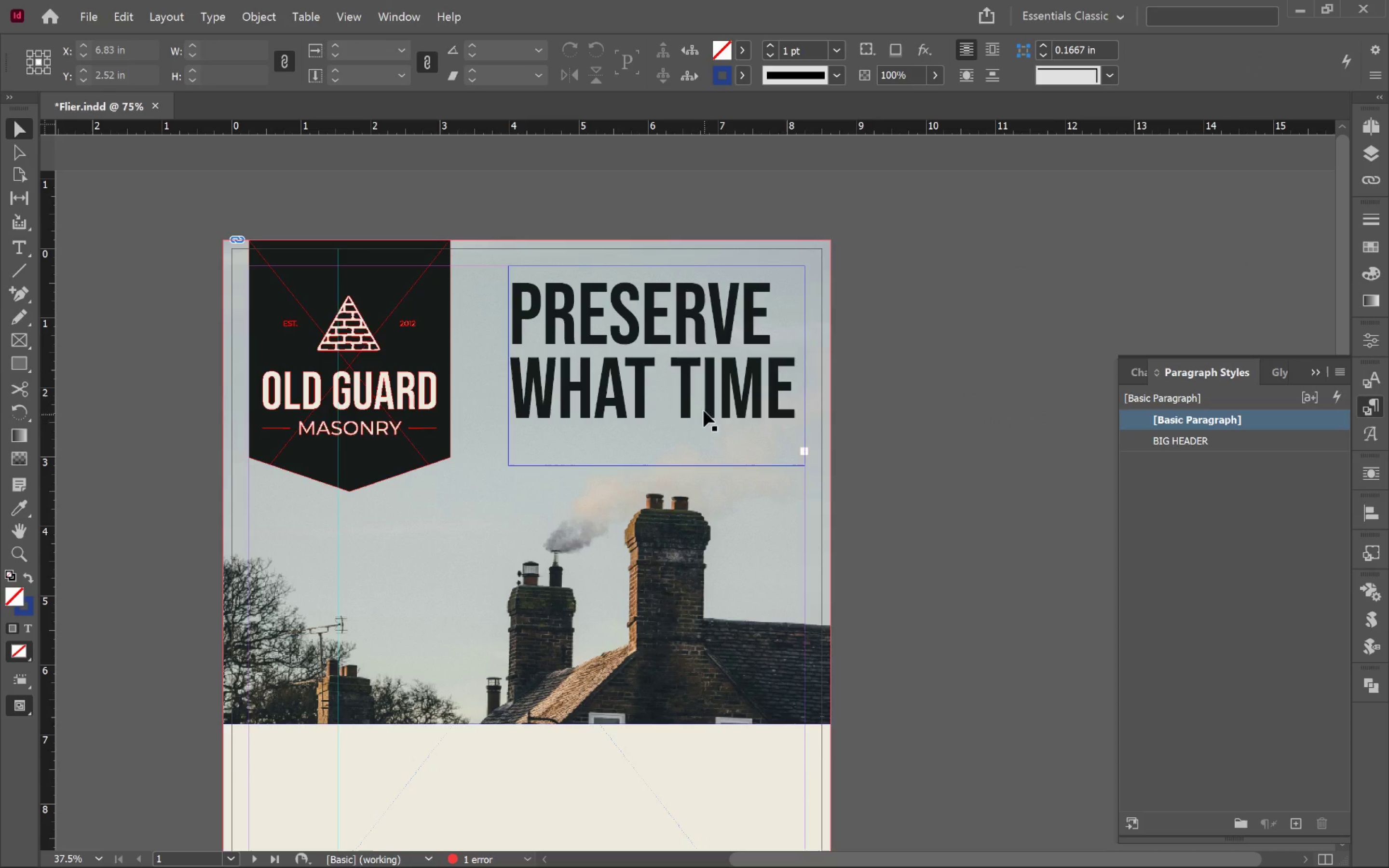 
left_click([690, 388])
 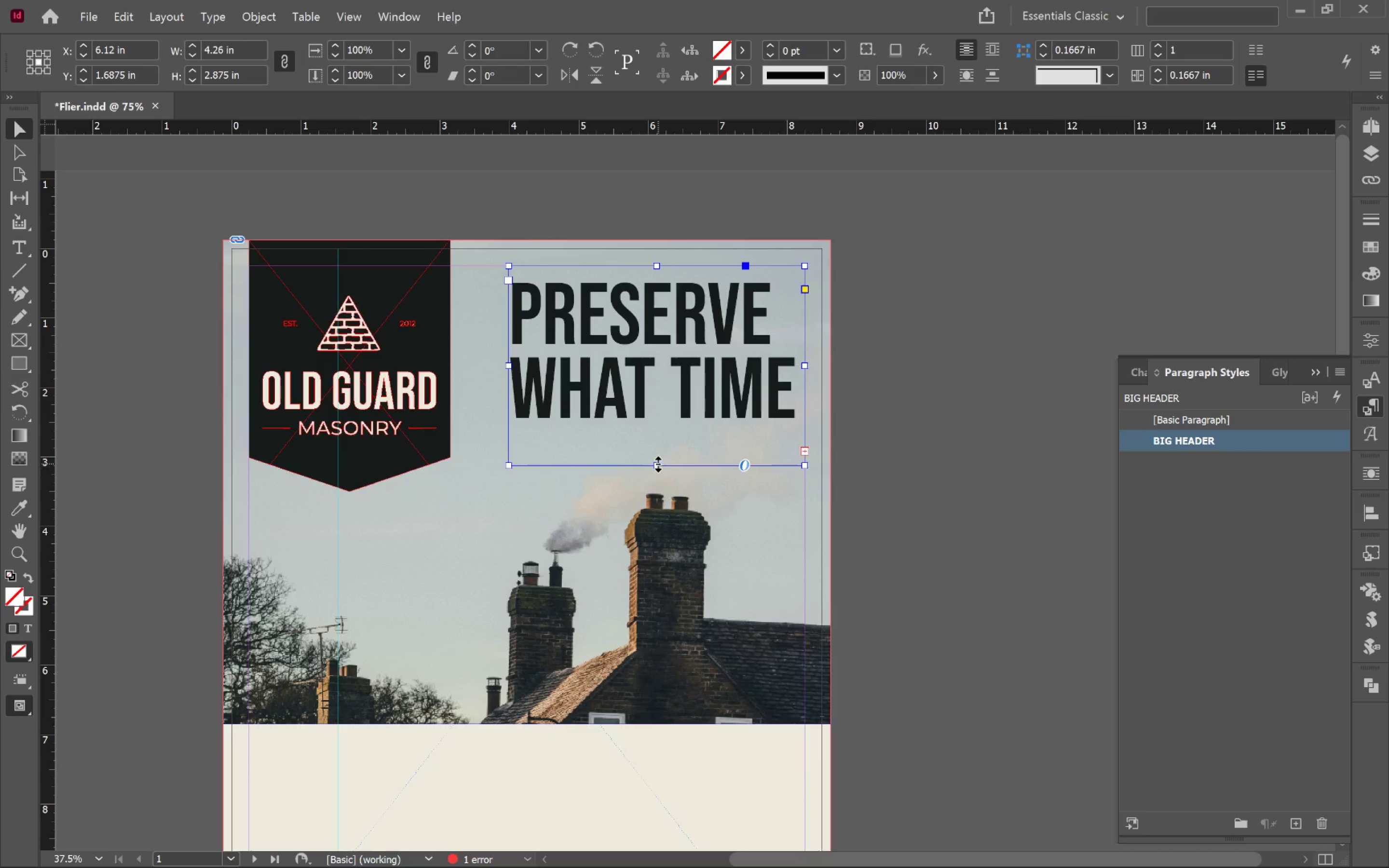 
double_click([658, 463])
 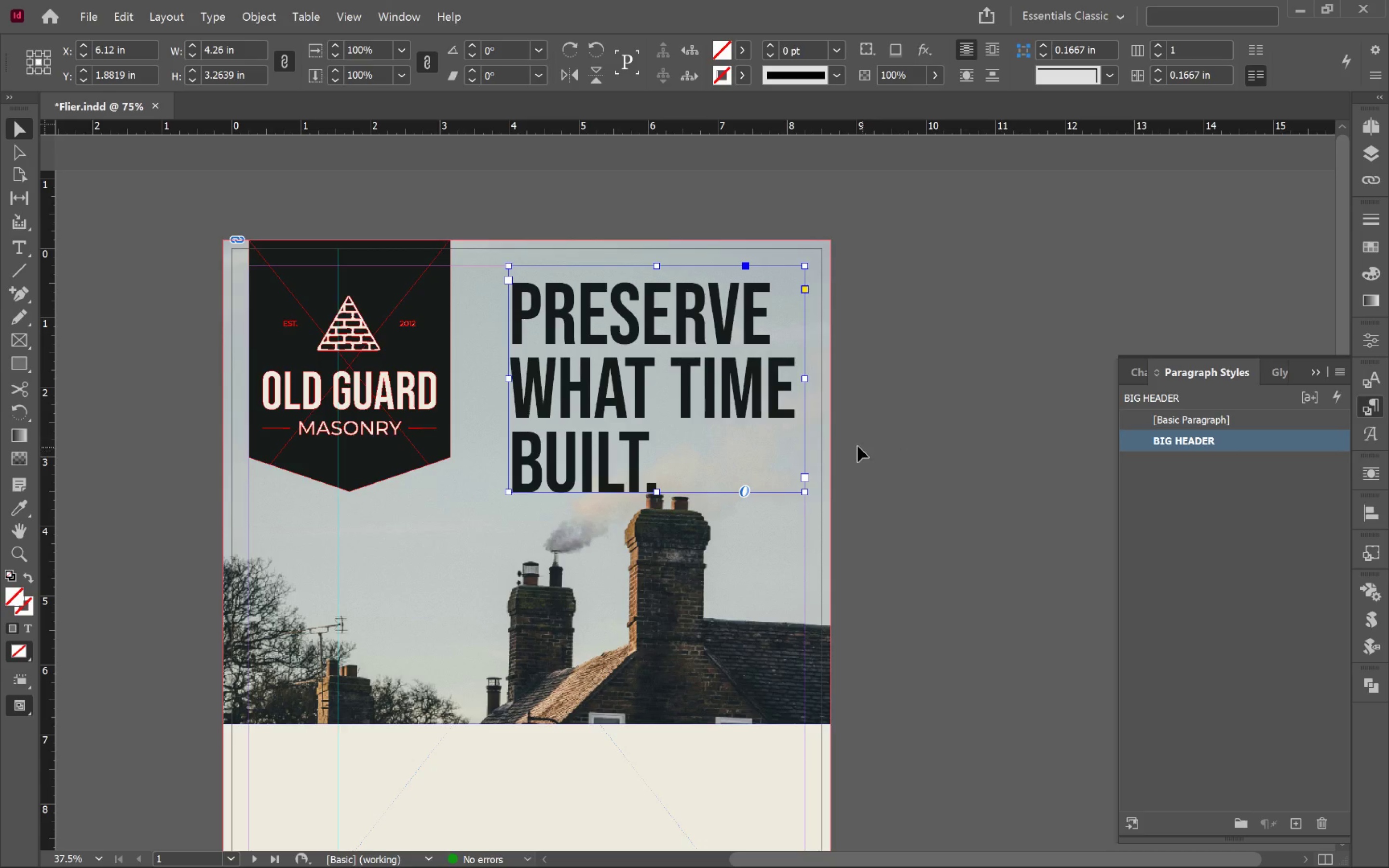 
wait(7.51)
 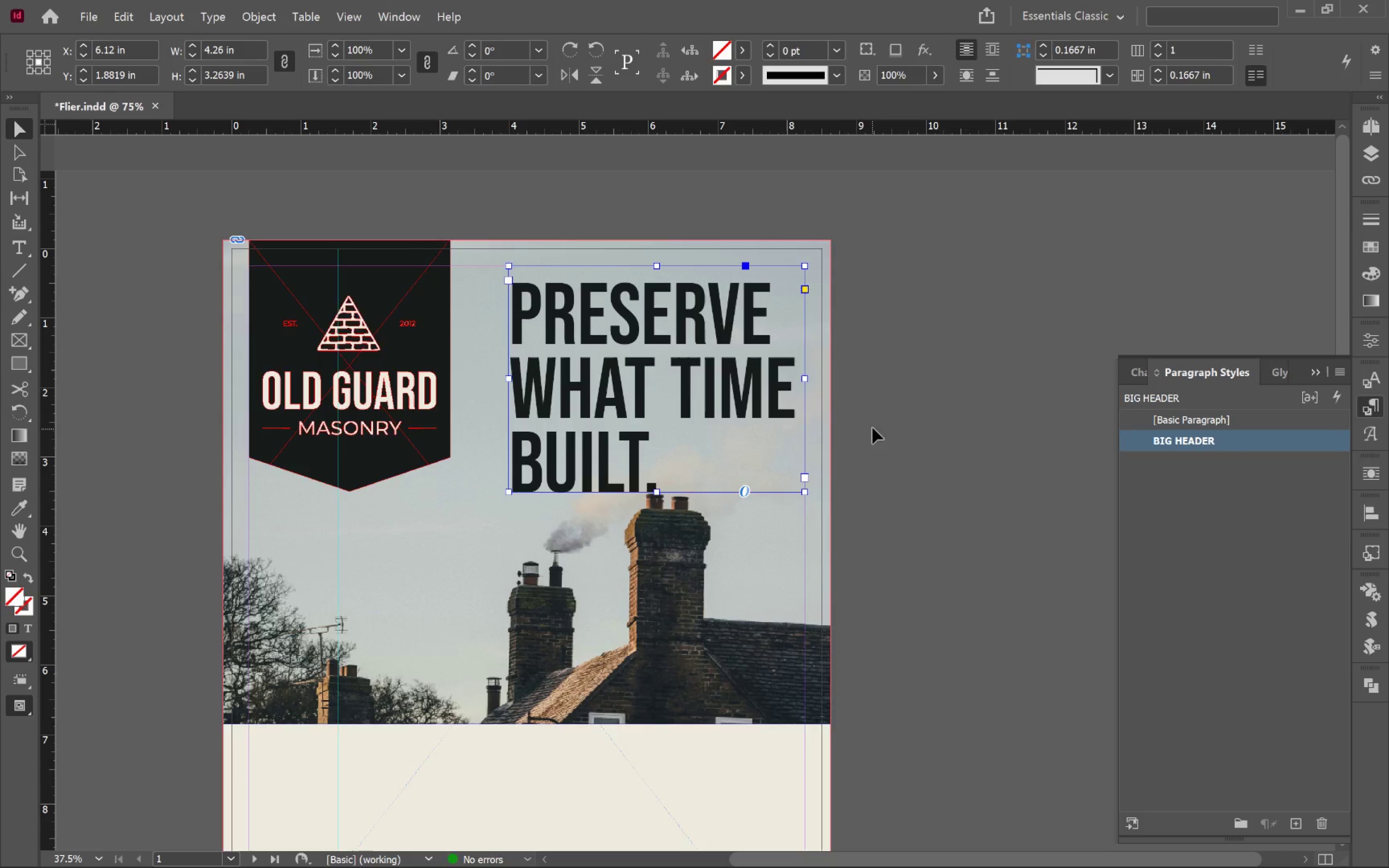 
double_click([660, 474])
 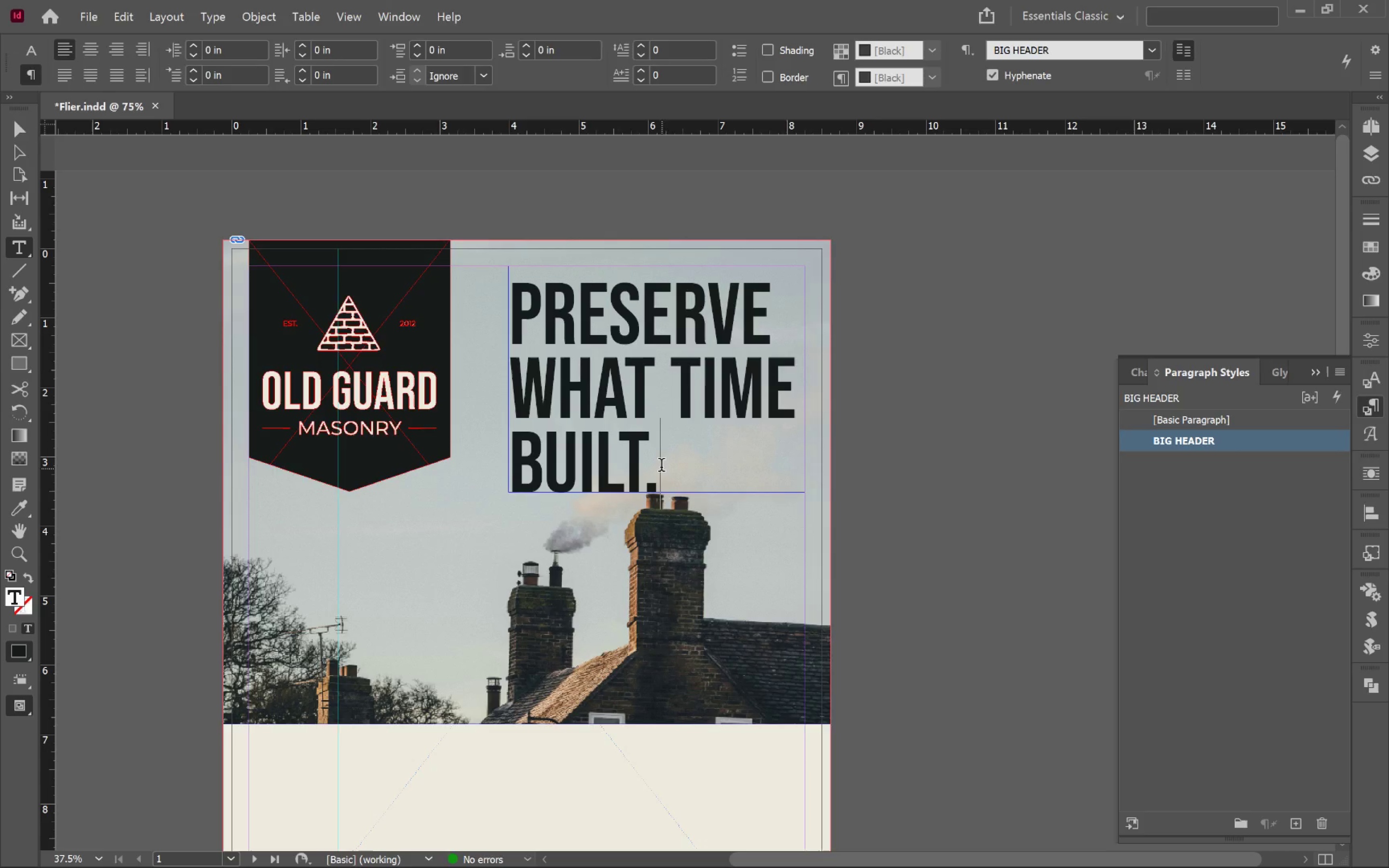 
left_click_drag(start_coordinate=[660, 464], to_coordinate=[504, 446])
 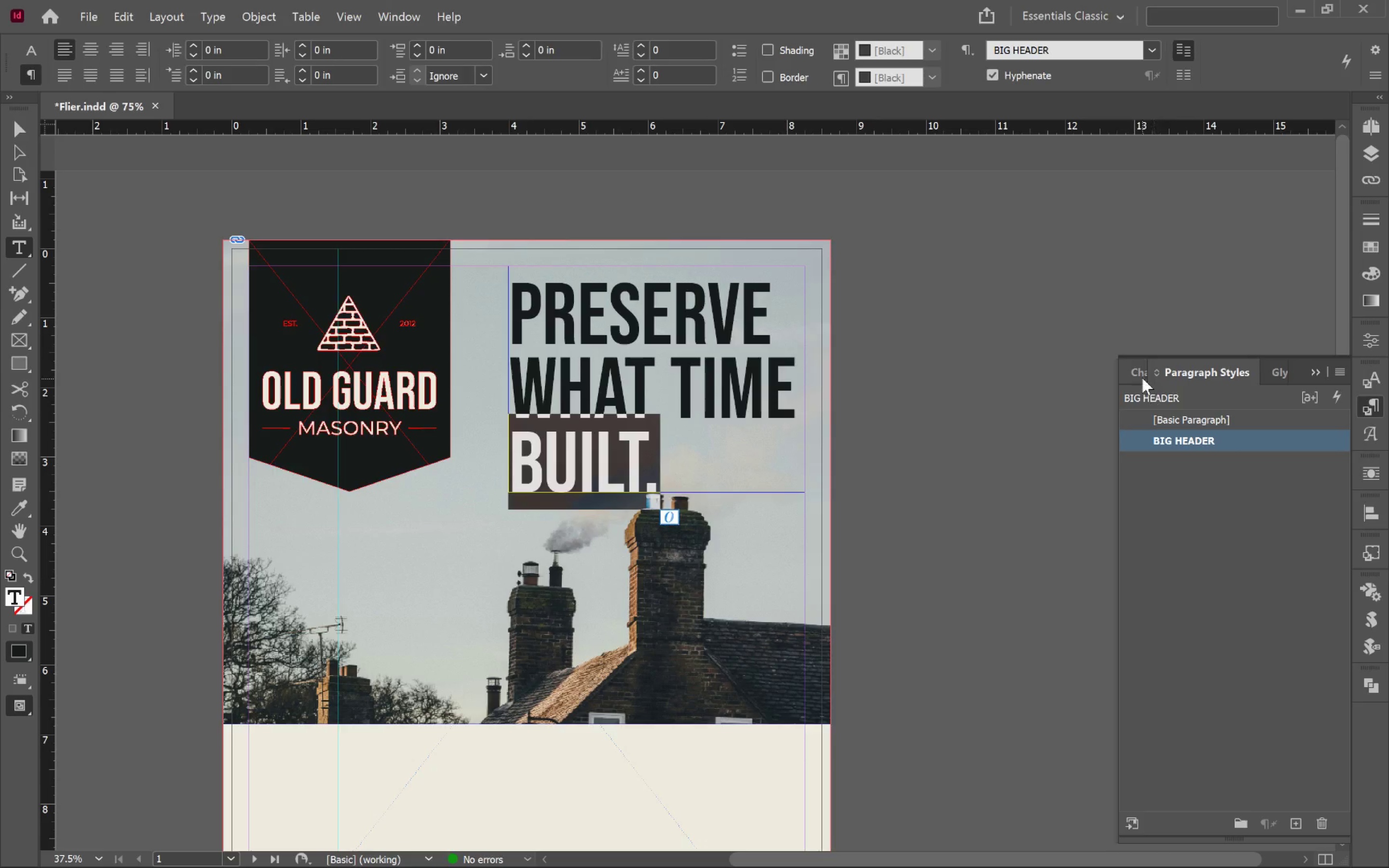 
left_click([1140, 372])
 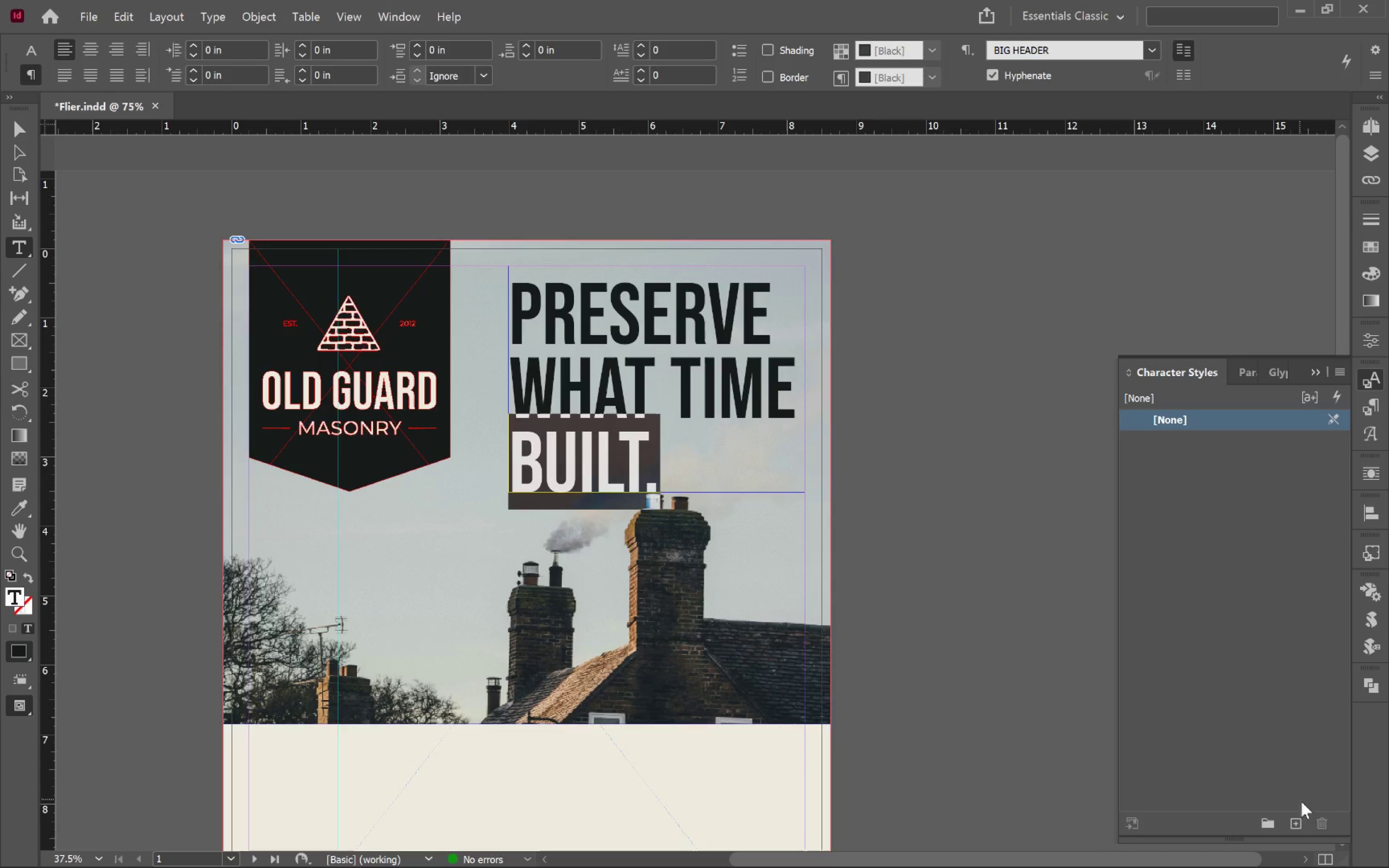 
left_click([1304, 821])
 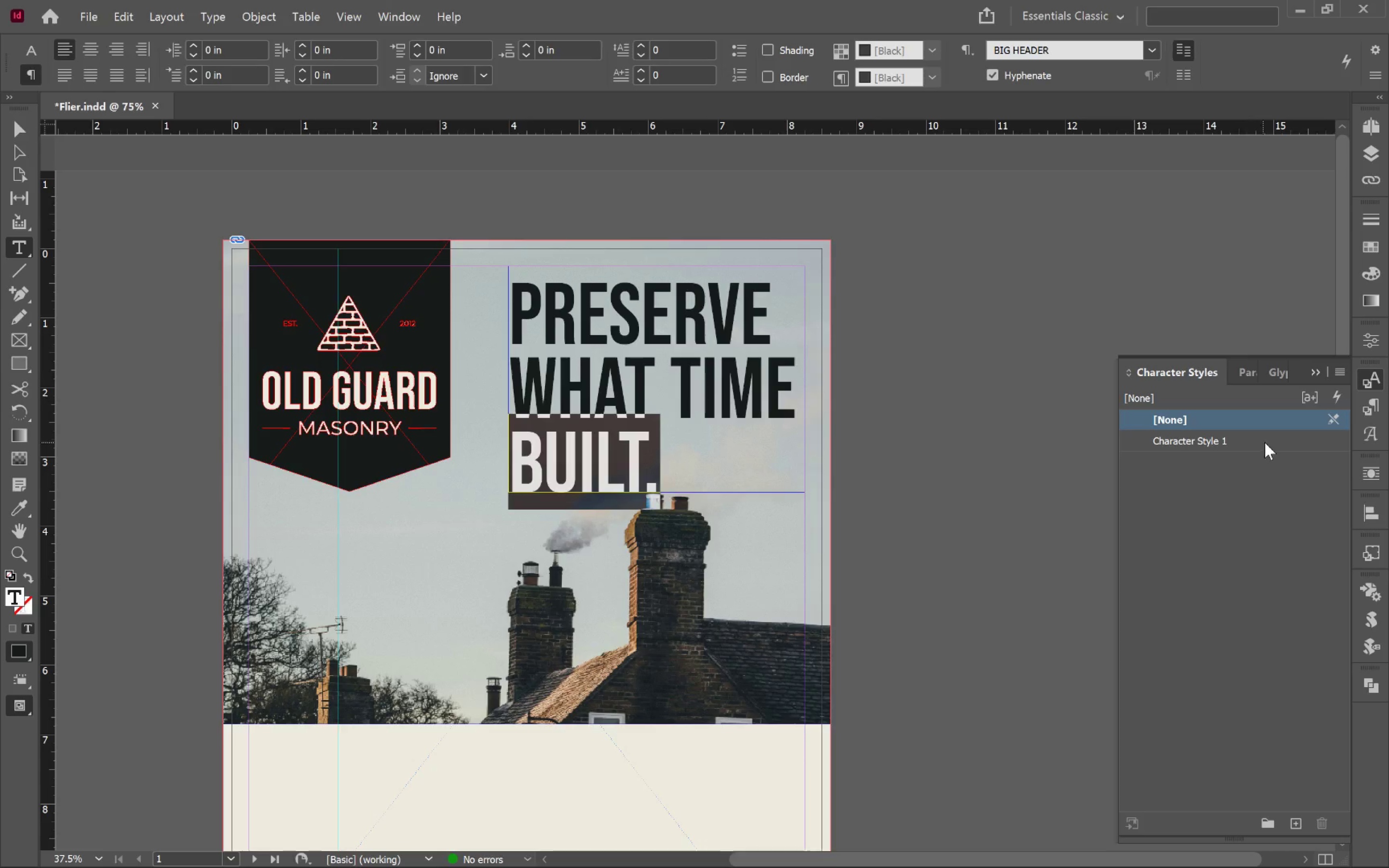 
left_click([1270, 437])
 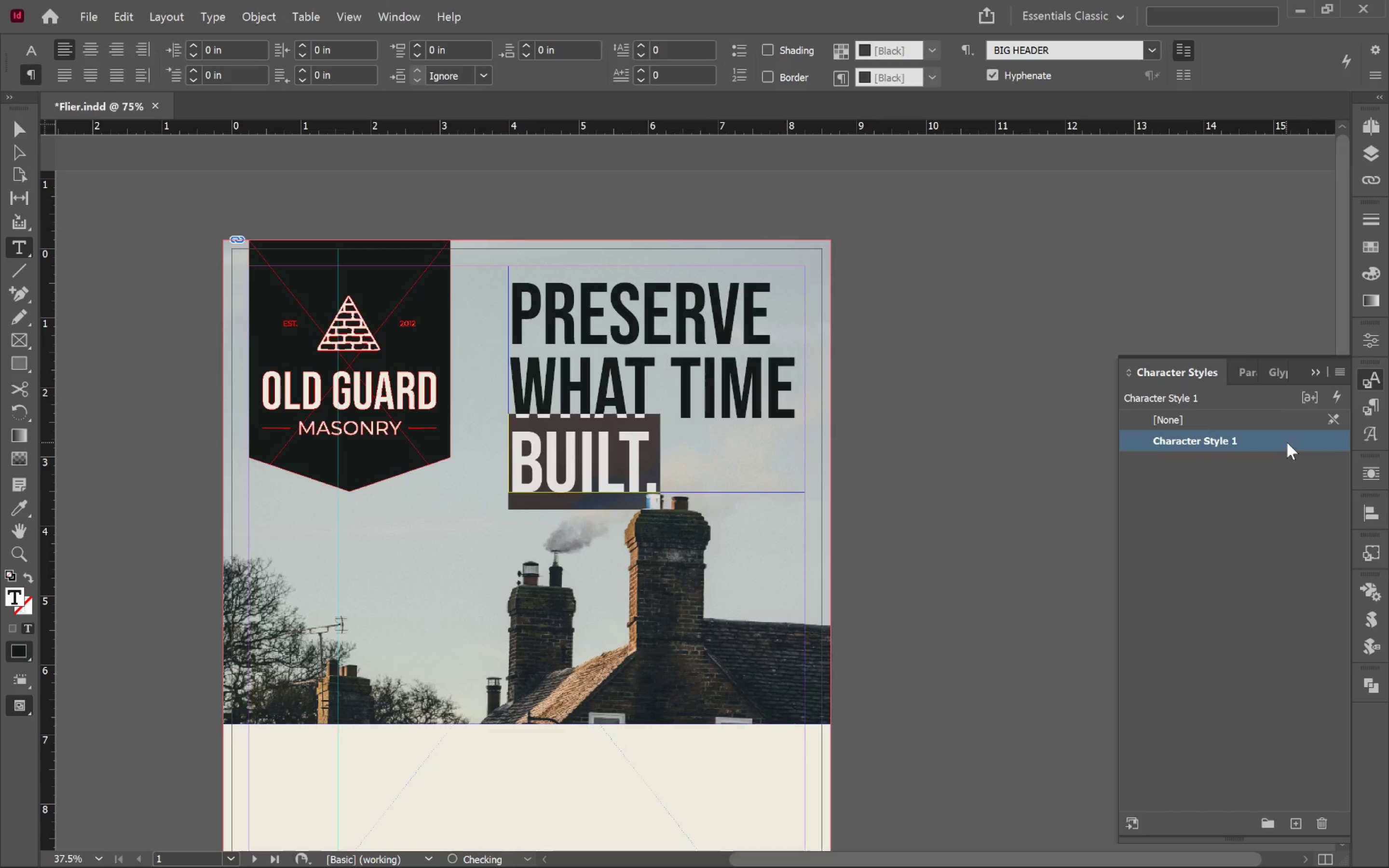 
double_click([1287, 442])
 